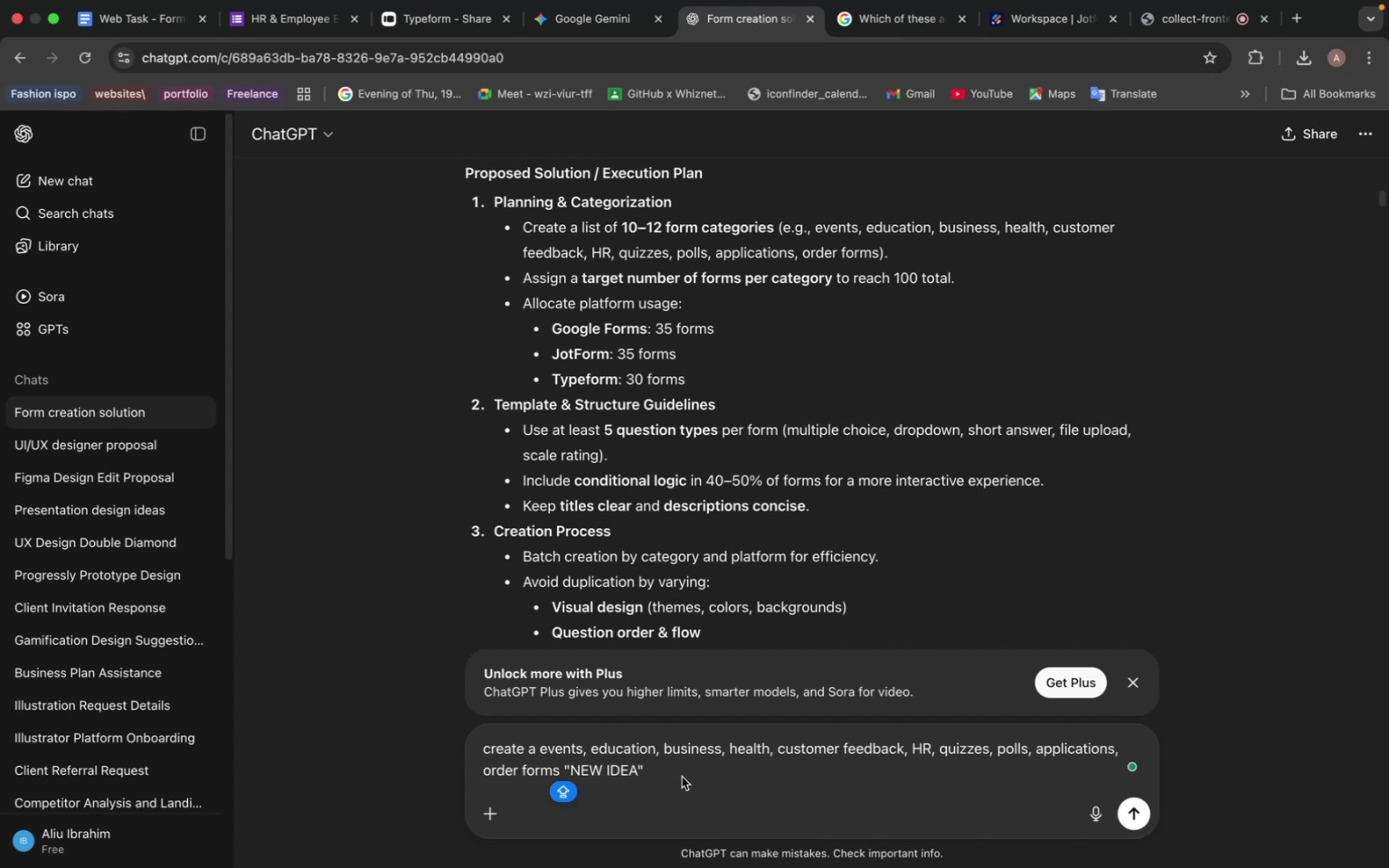 
left_click([680, 776])
 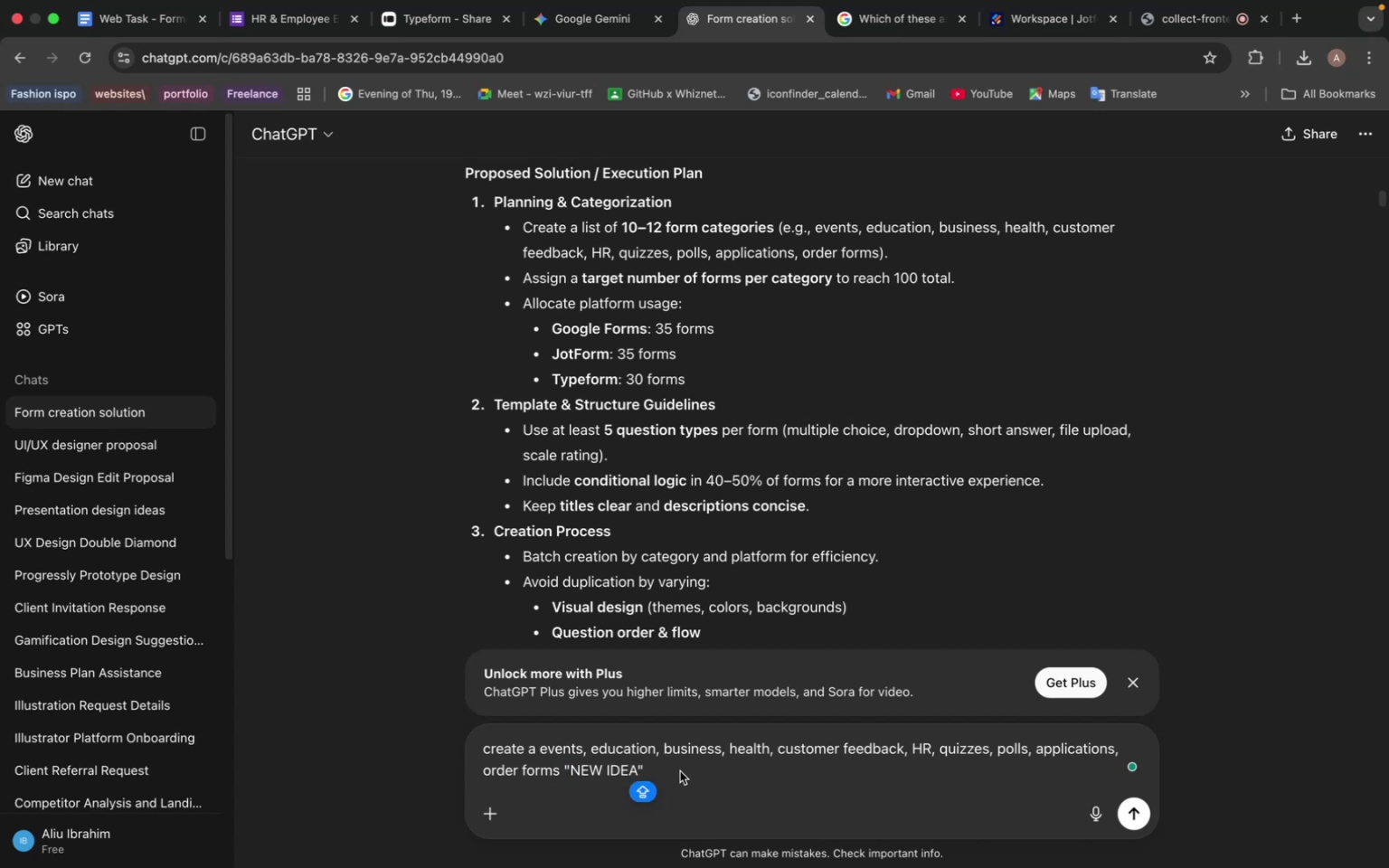 
type( IN DIFFRENT STYLES)
 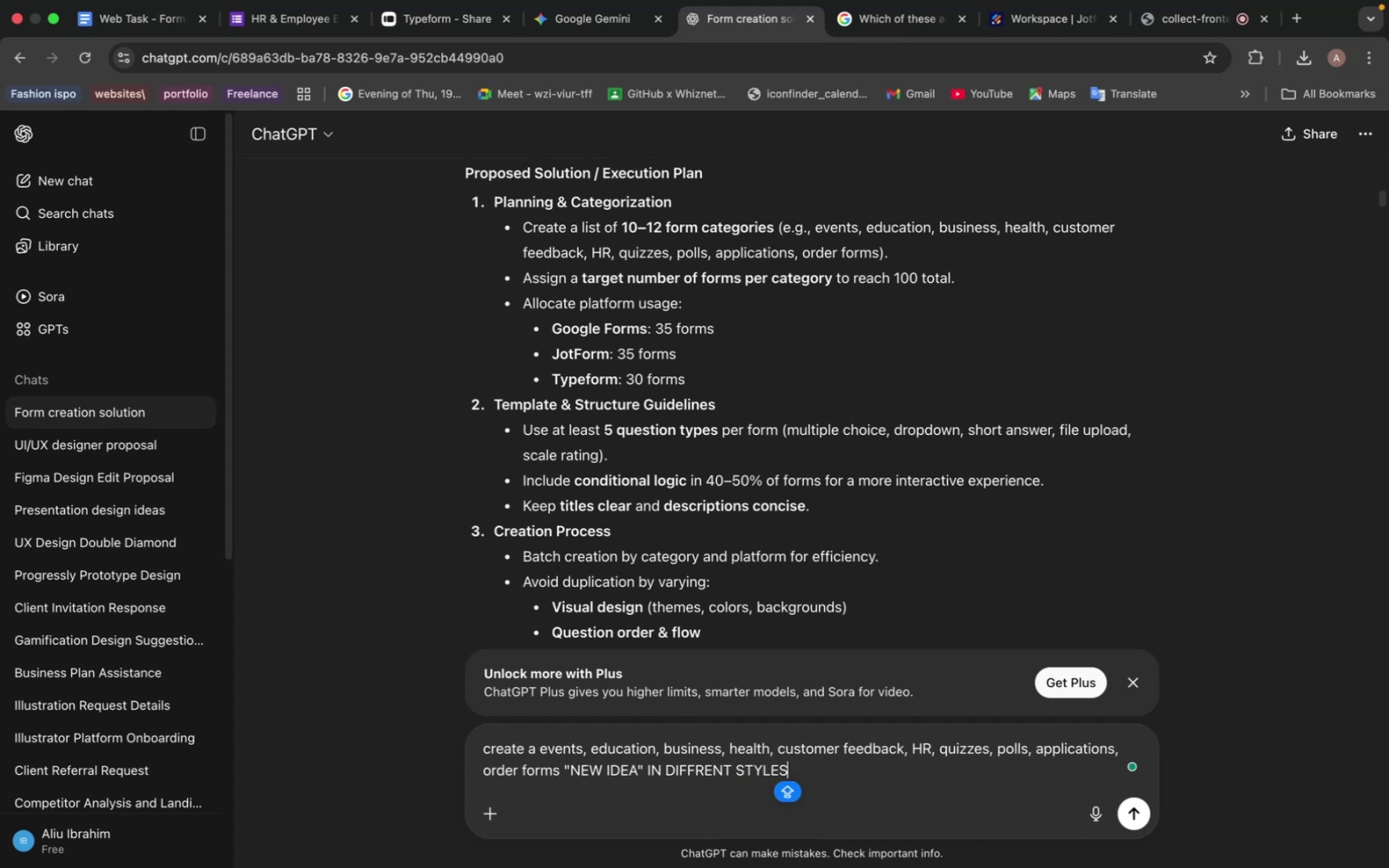 
key(Enter)
 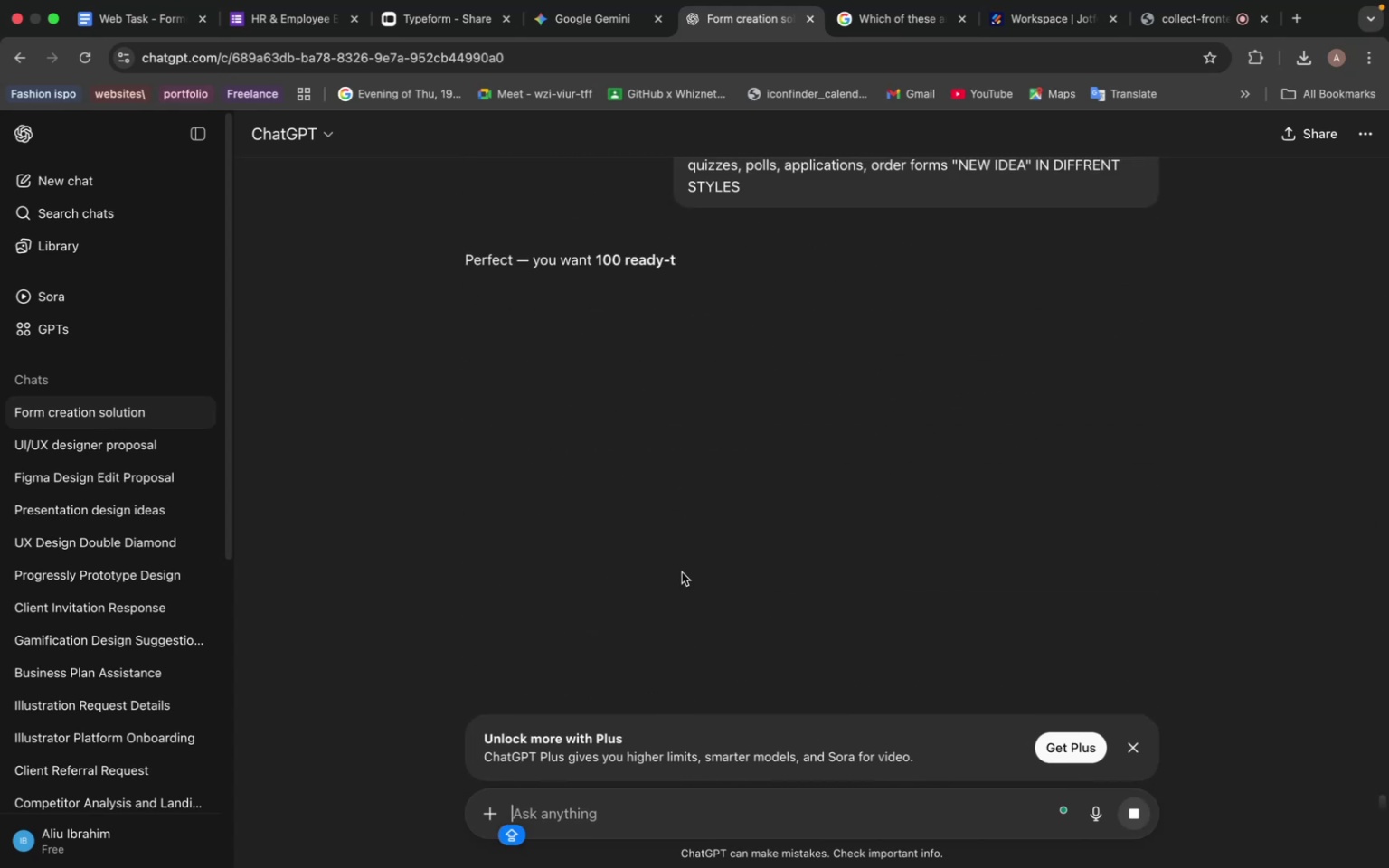 
scroll: coordinate [769, 662], scroll_direction: down, amount: 27.0
 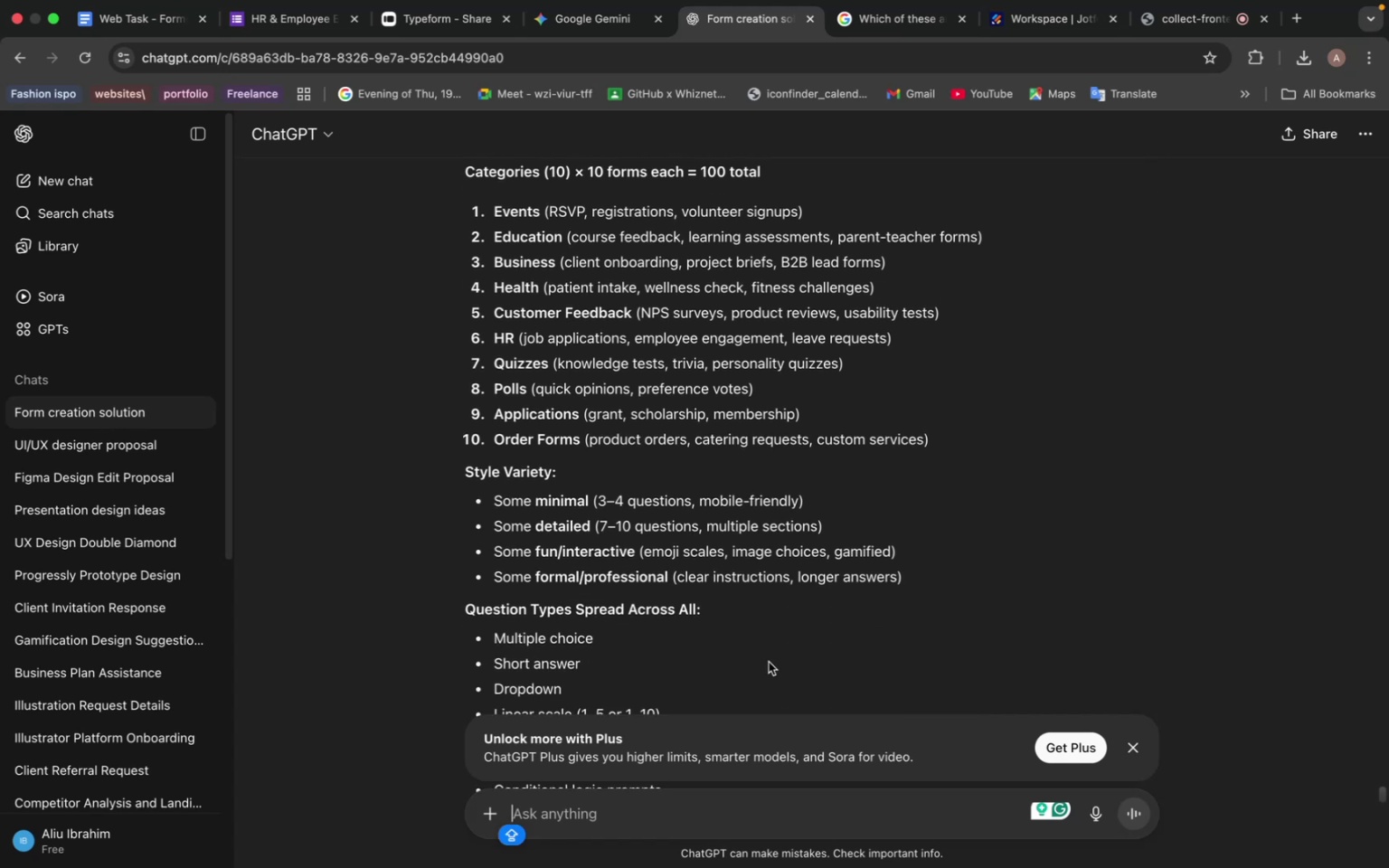 
wait(7.74)
 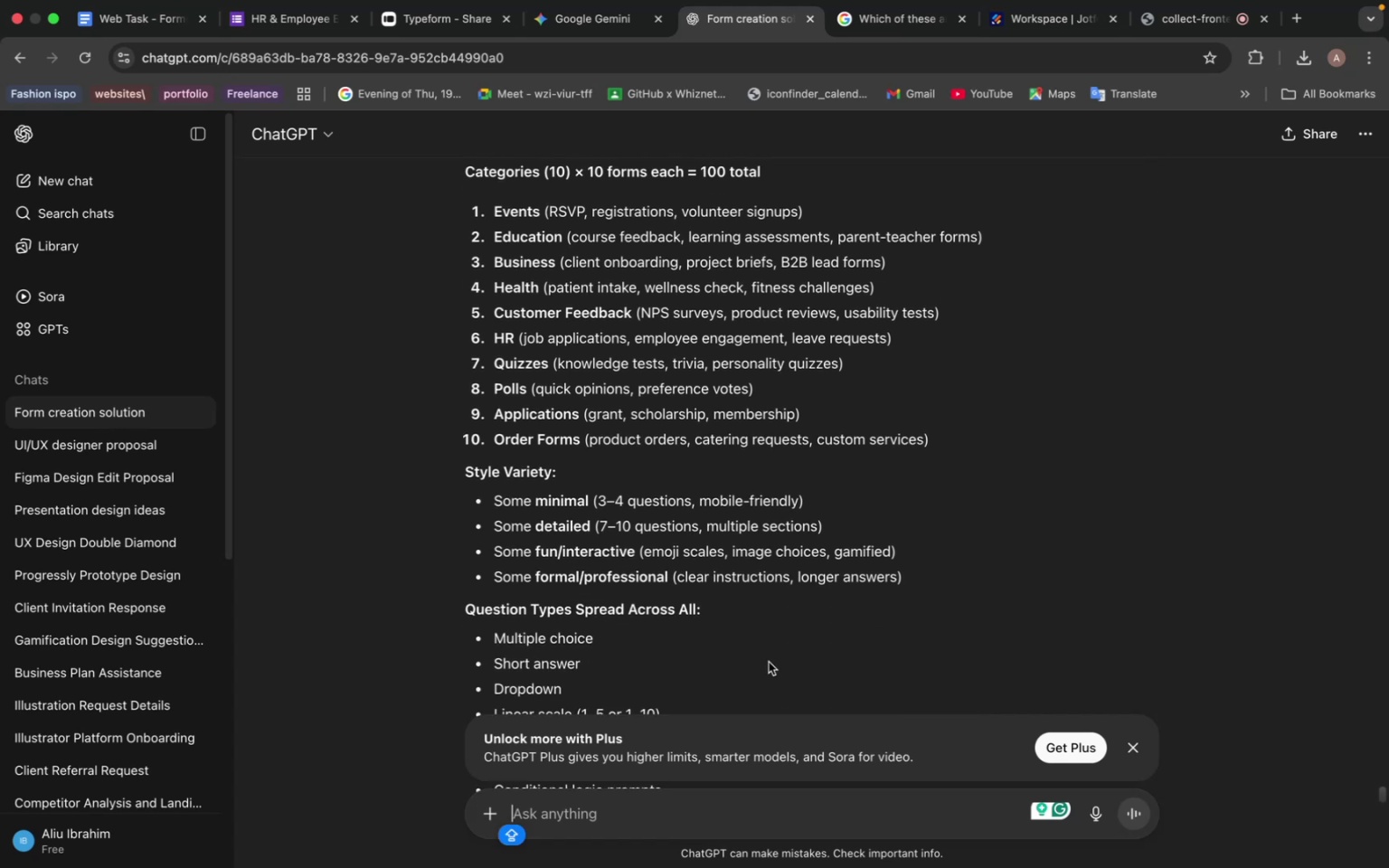 
scroll: coordinate [769, 665], scroll_direction: down, amount: 14.0
 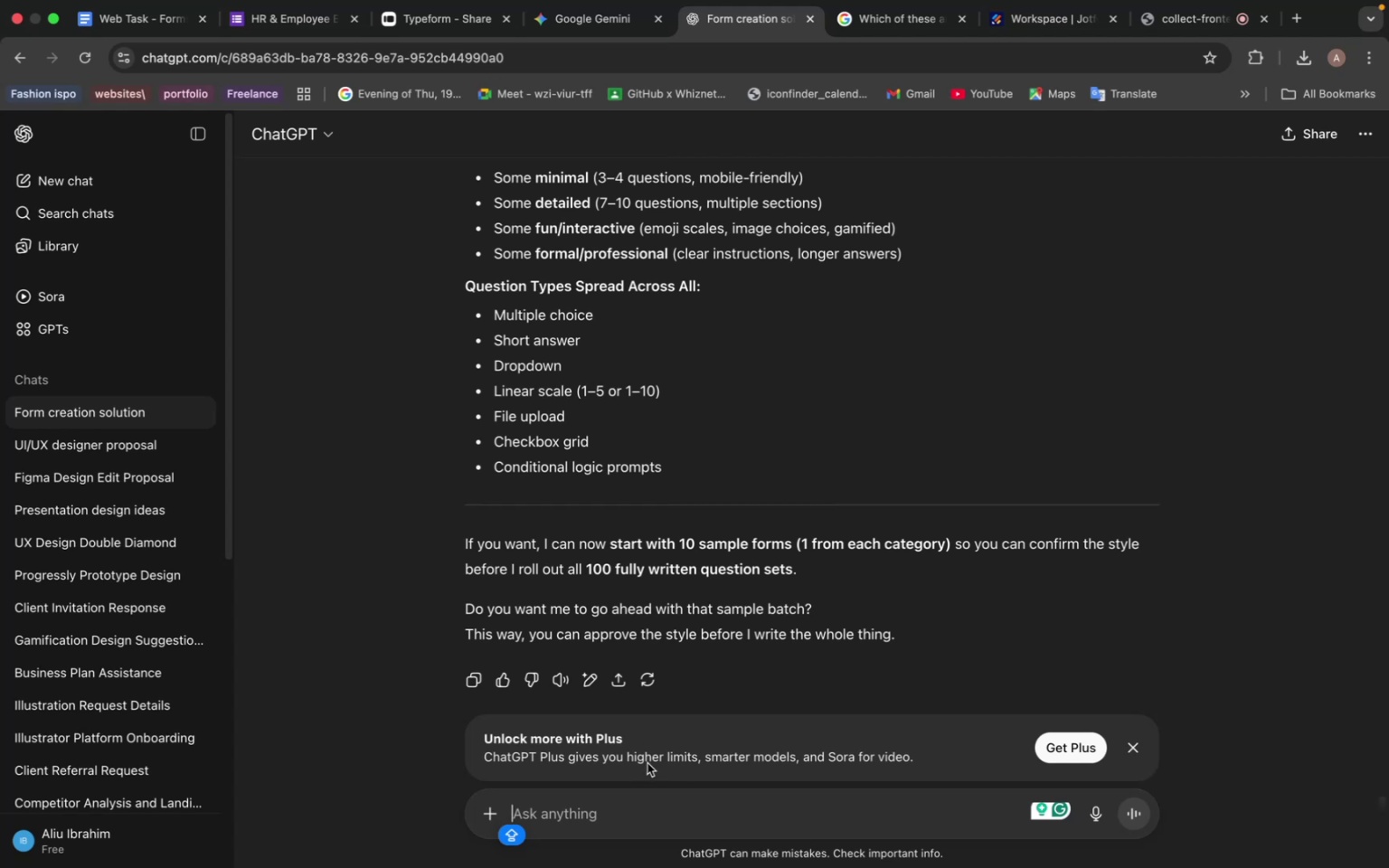 
wait(7.55)
 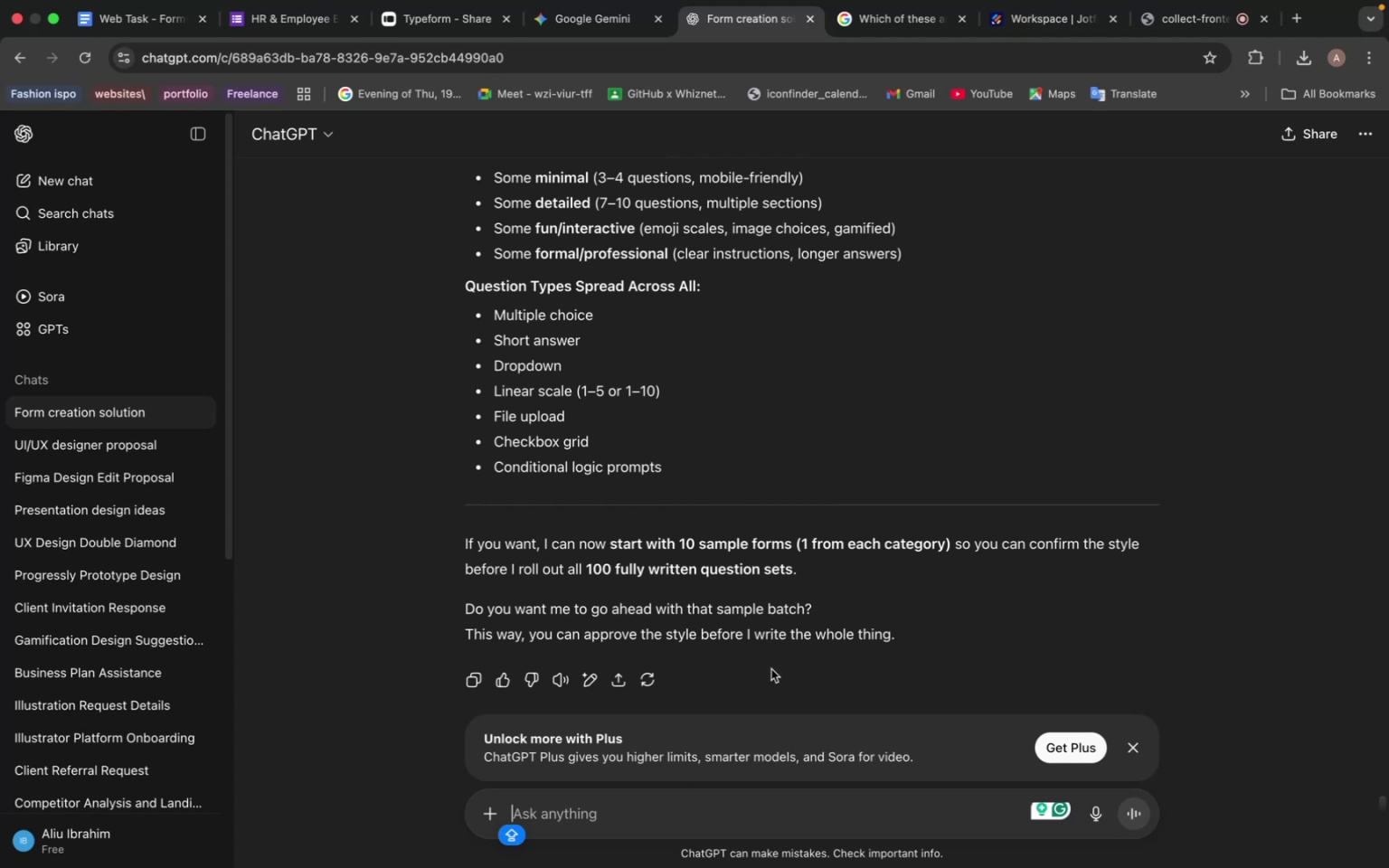 
left_click([601, 805])
 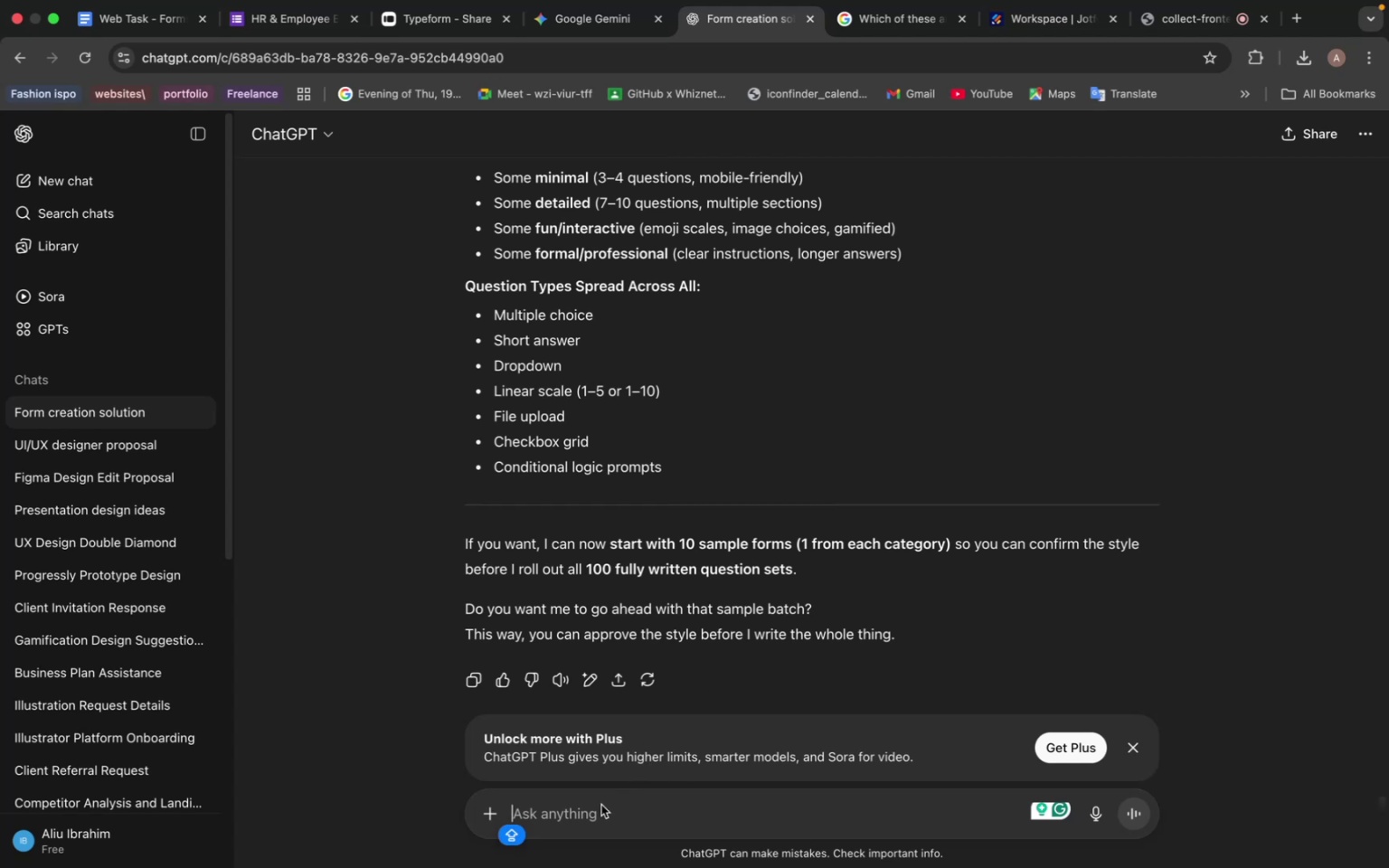 
type(ES)
key(Backspace)
key(Backspace)
type(YES PLEASE)
 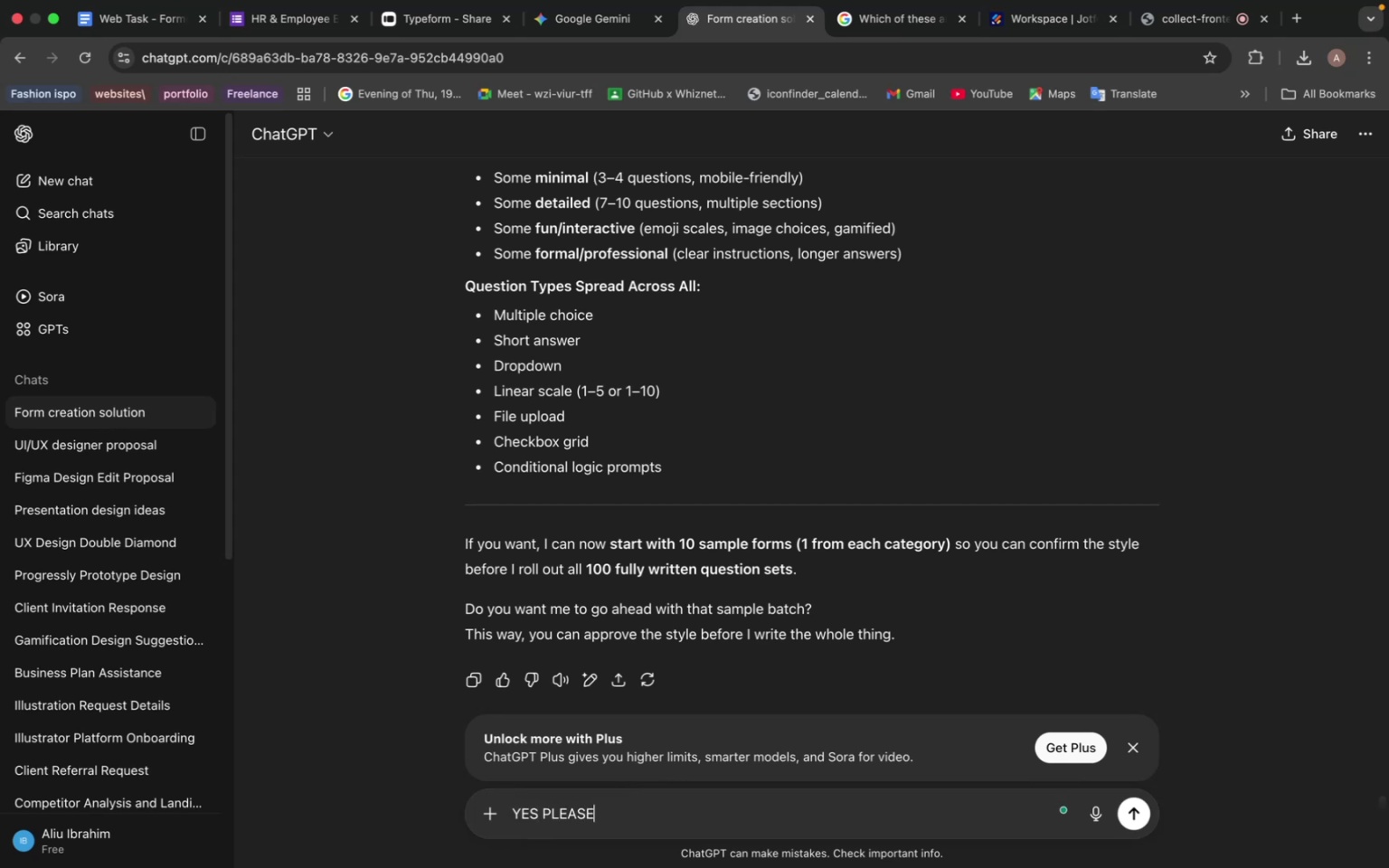 
key(Enter)
 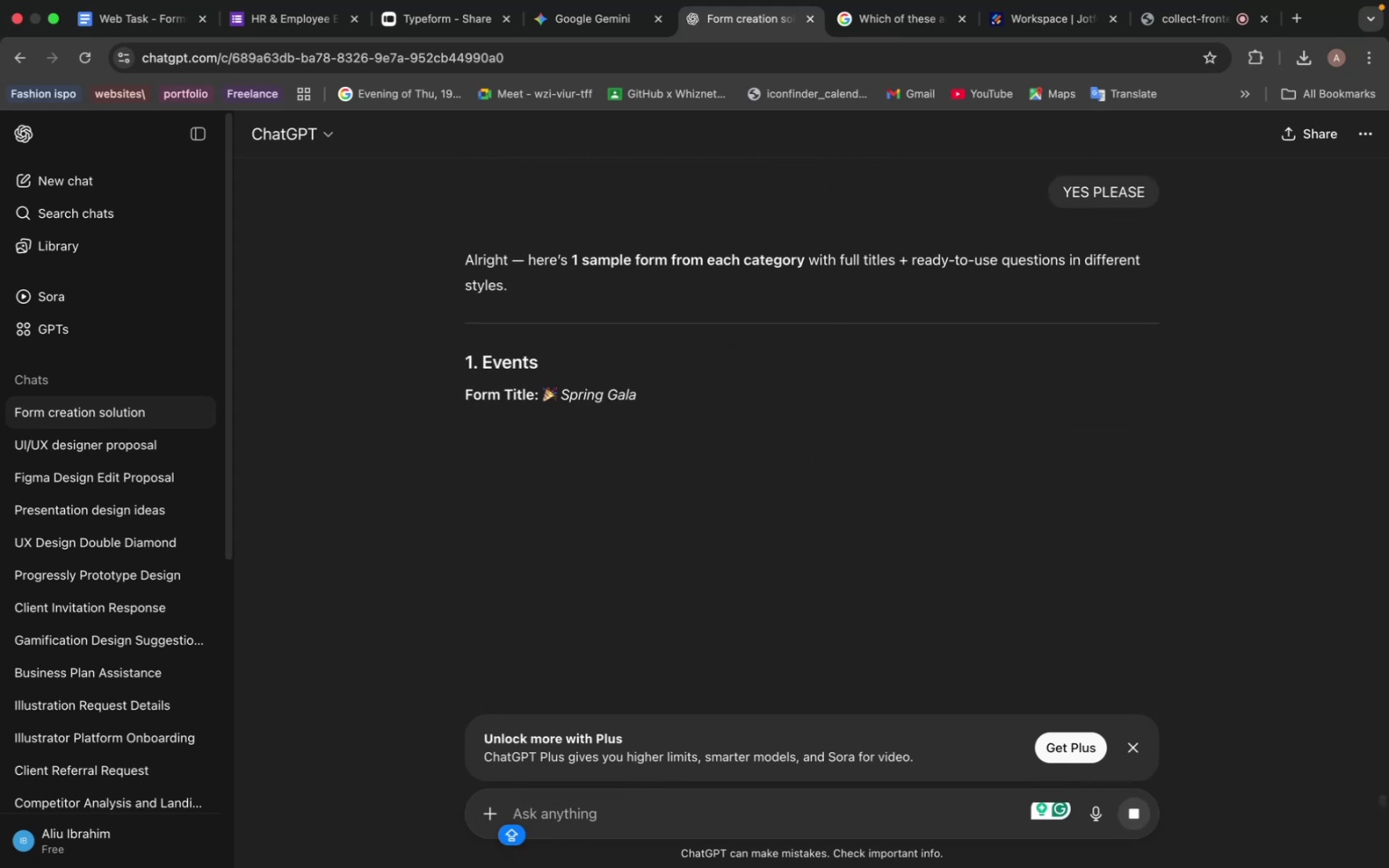 
scroll: coordinate [596, 806], scroll_direction: down, amount: 8.0
 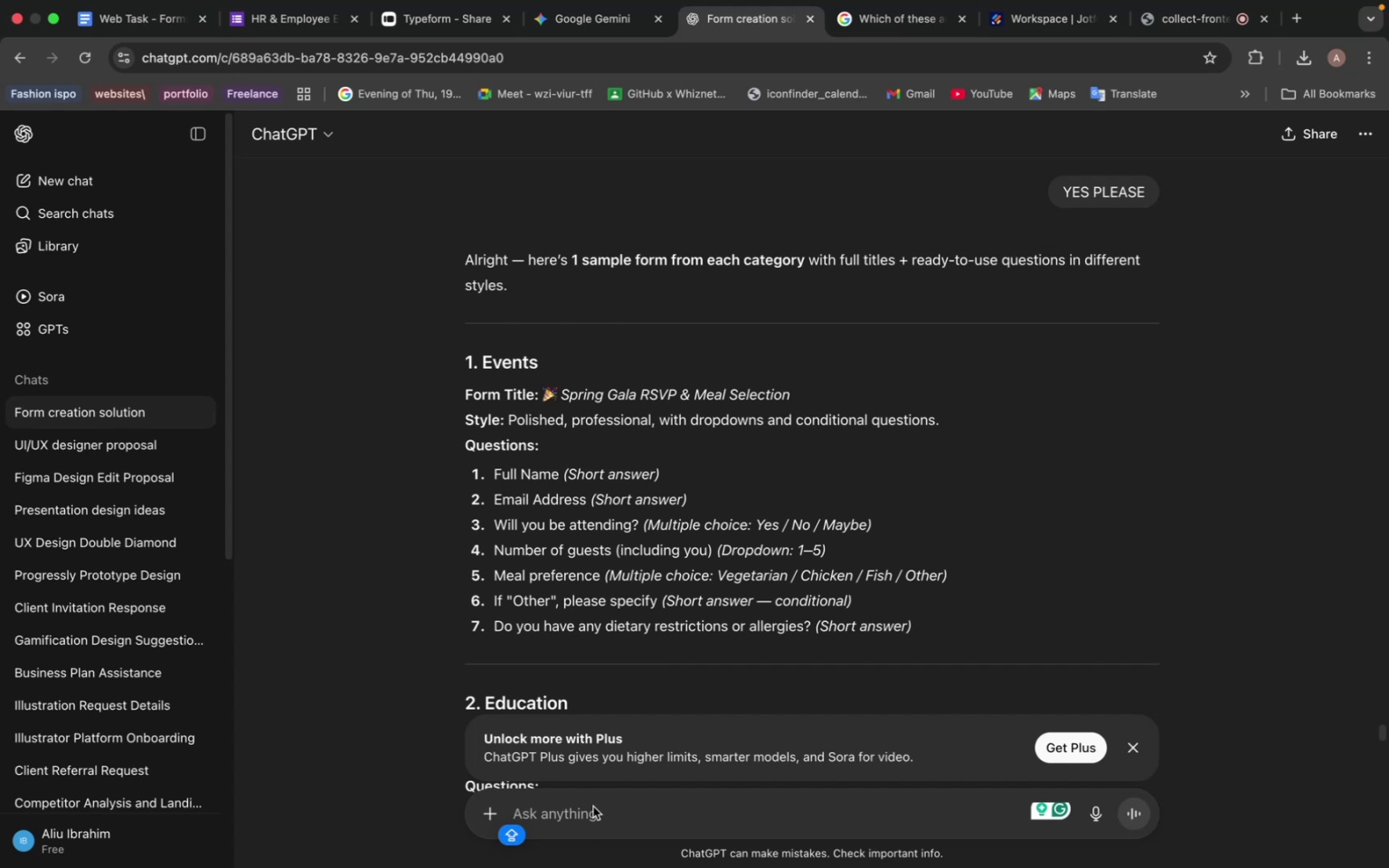 
wait(26.29)
 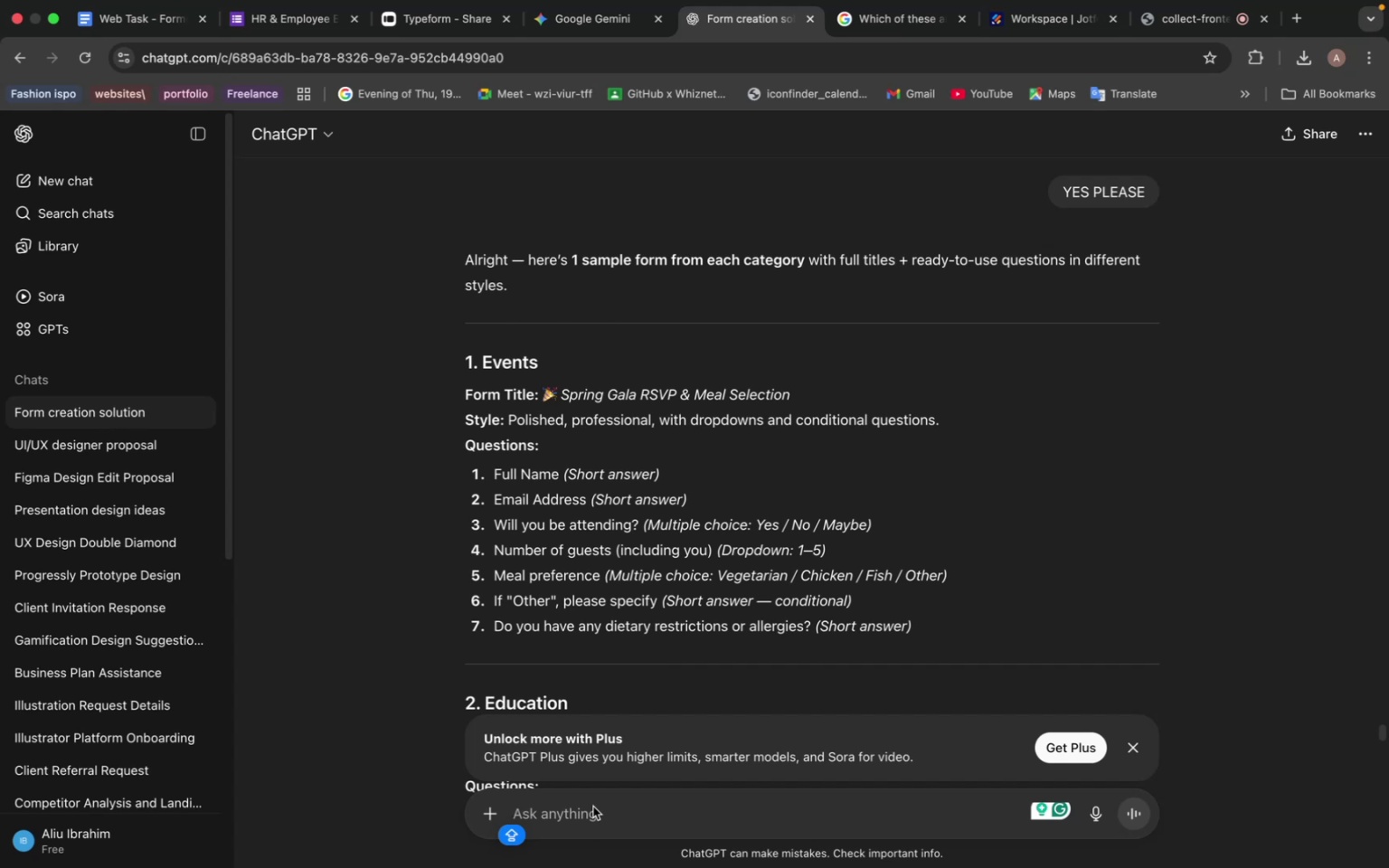 
scroll: coordinate [757, 443], scroll_direction: down, amount: 32.0
 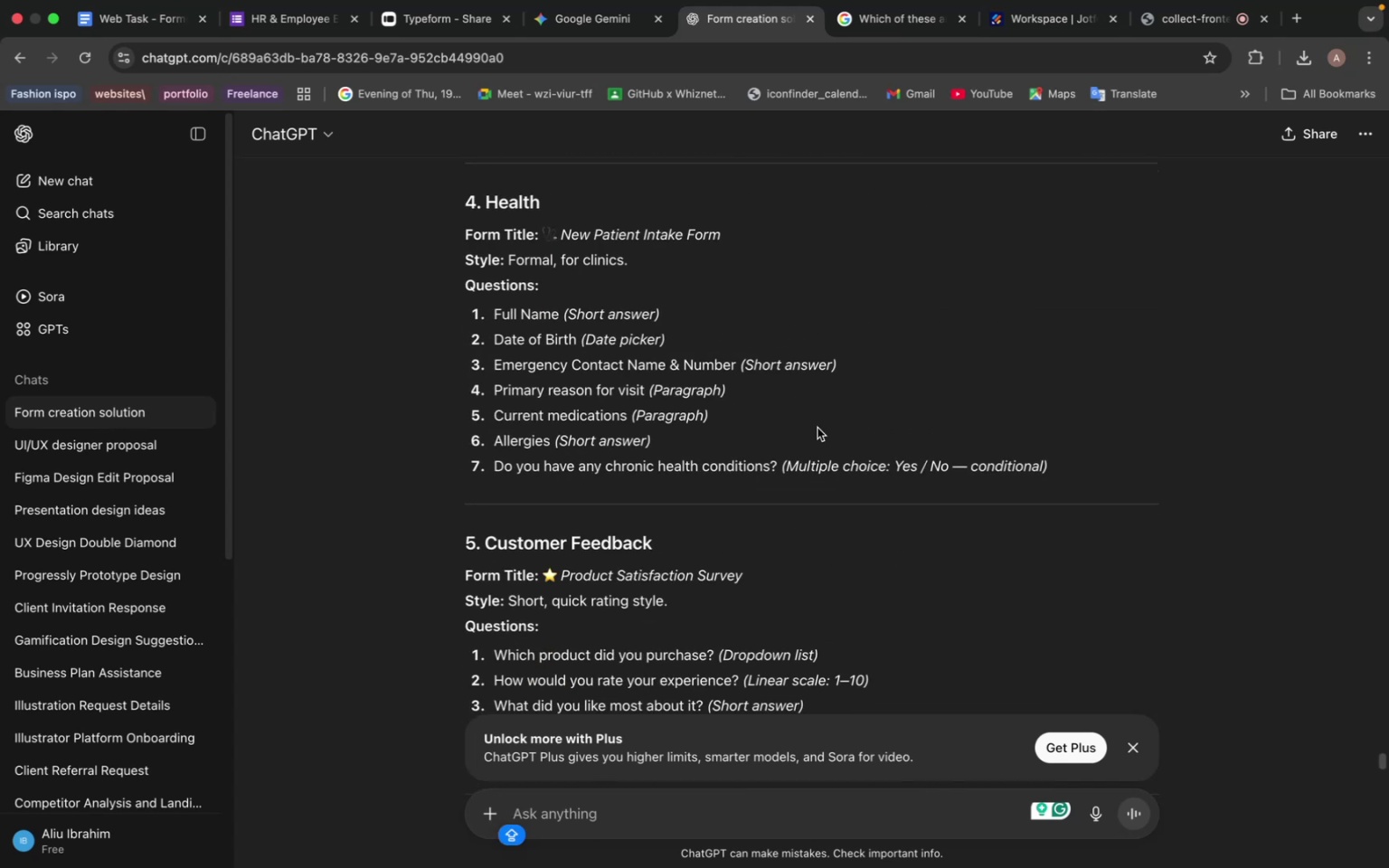 
scroll: coordinate [833, 439], scroll_direction: up, amount: 29.0
 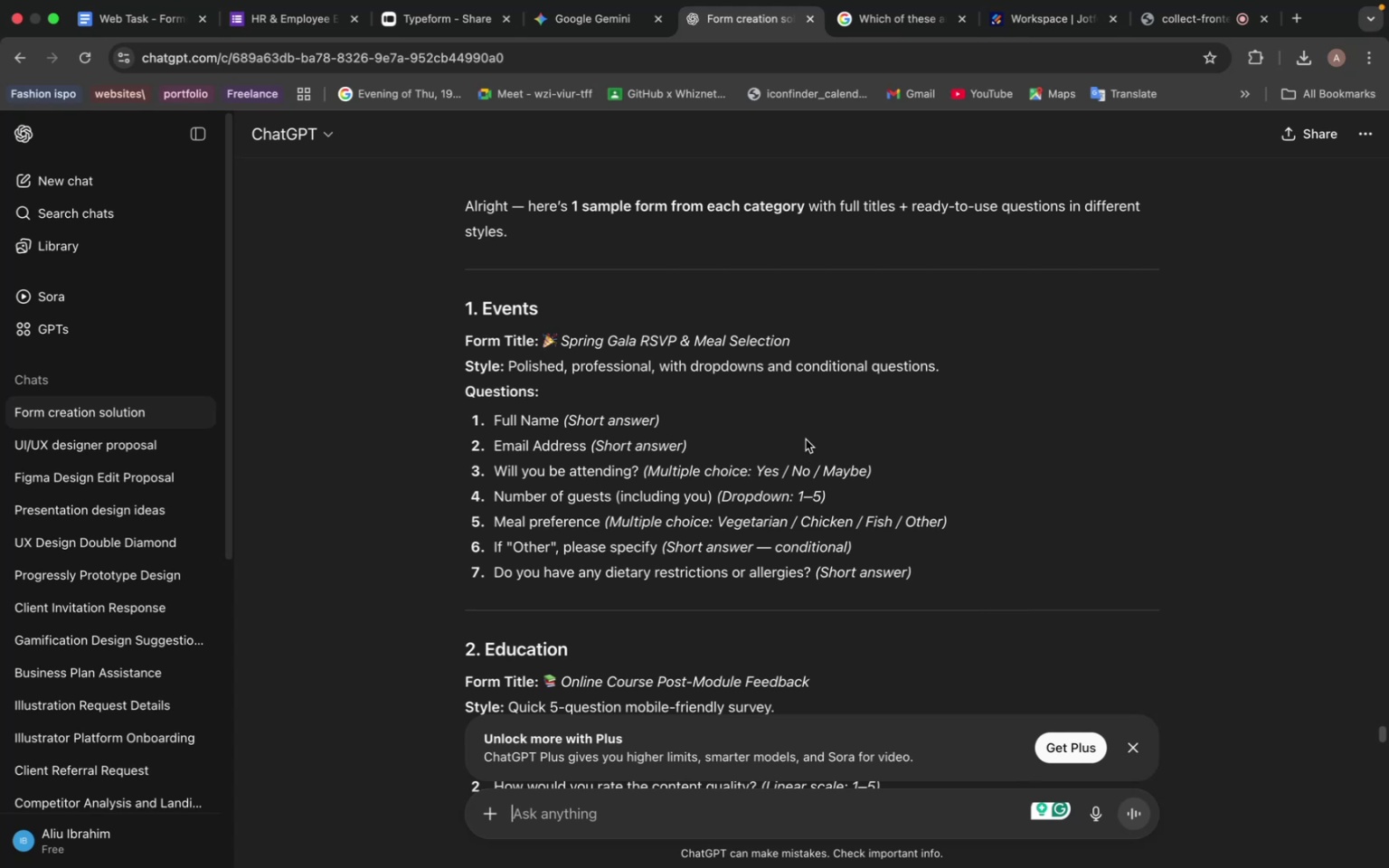 
scroll: coordinate [713, 443], scroll_direction: none, amount: 0.0
 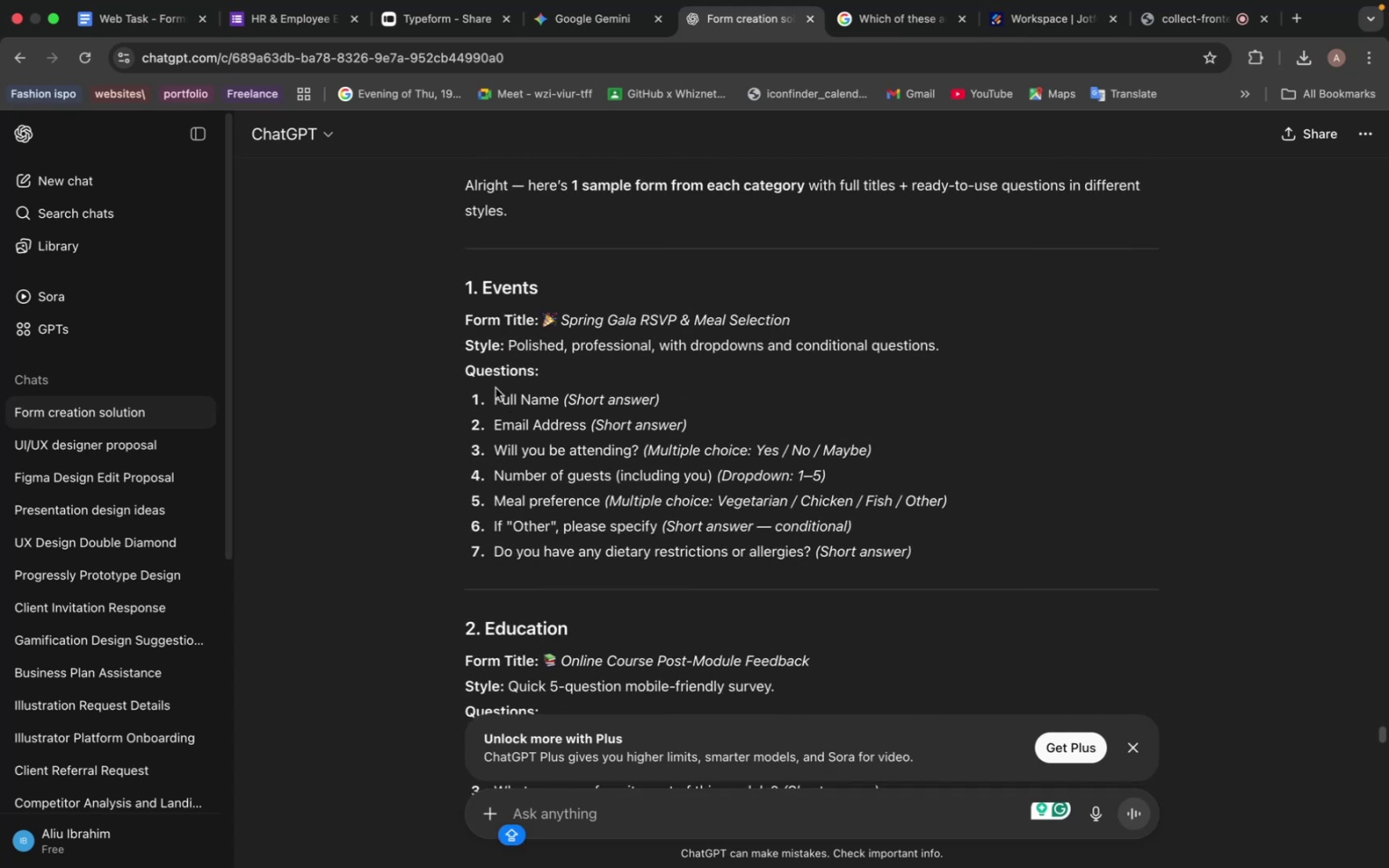 
left_click_drag(start_coordinate=[494, 400], to_coordinate=[559, 396])
 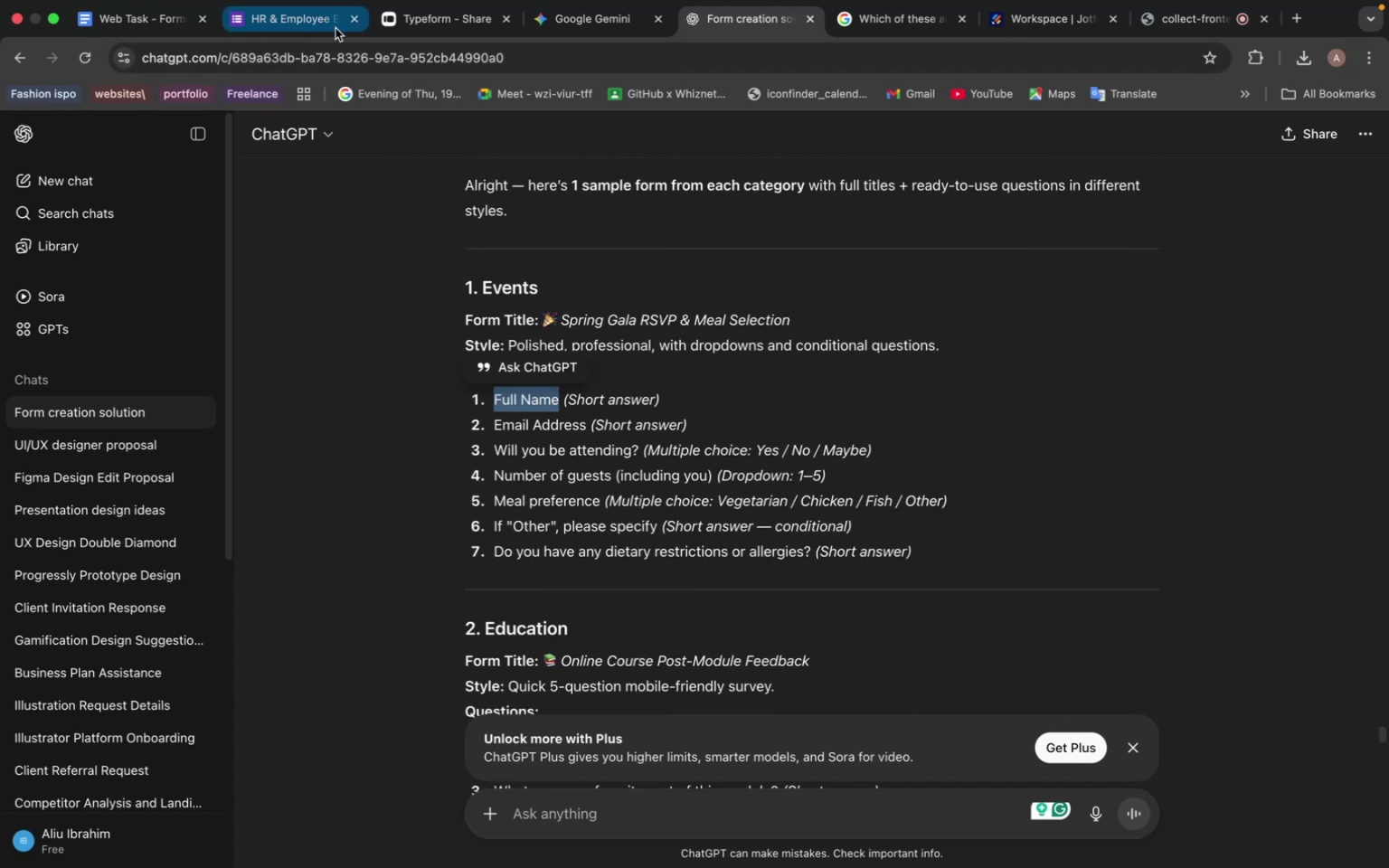 
left_click([412, 19])
 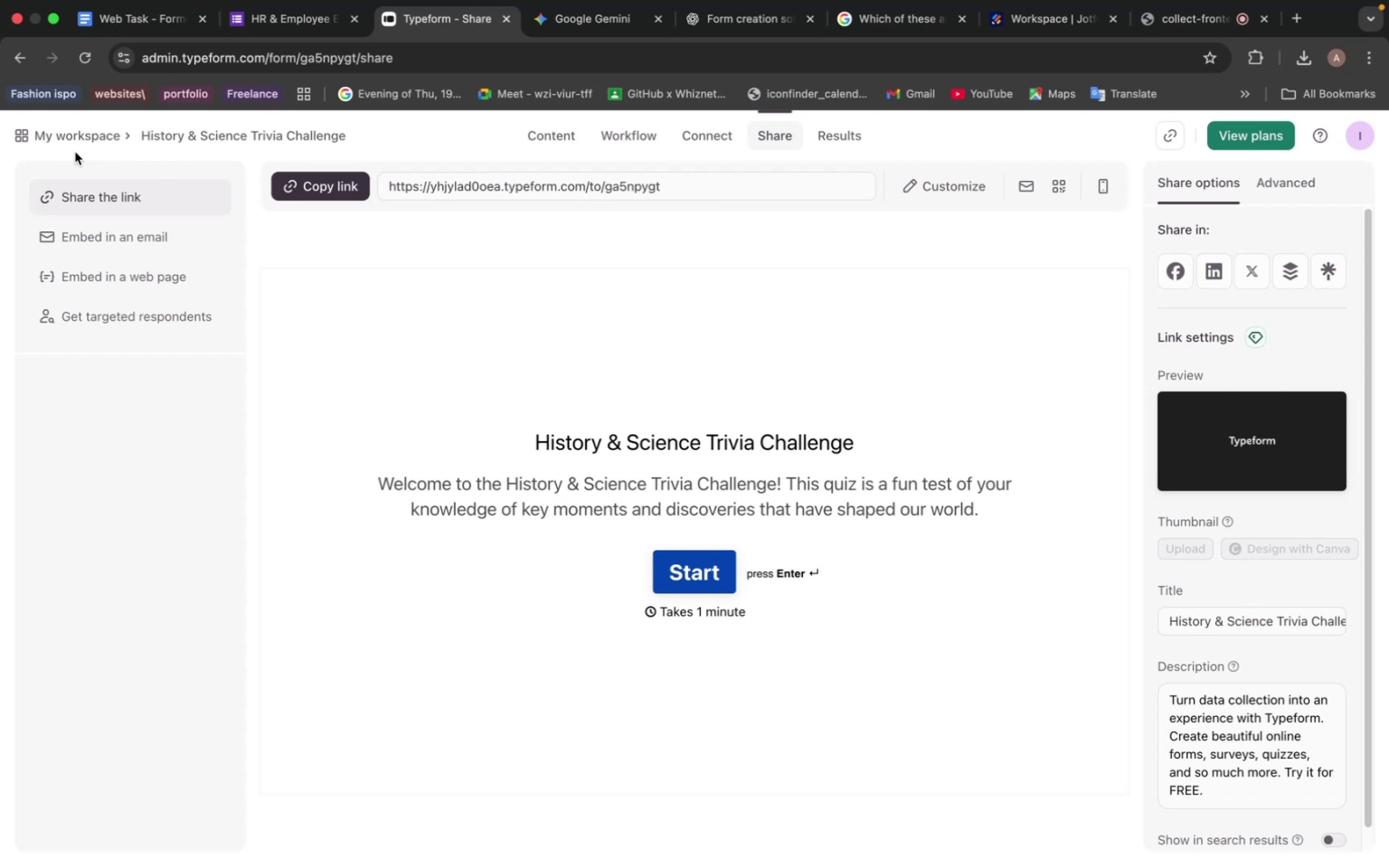 
left_click([71, 135])
 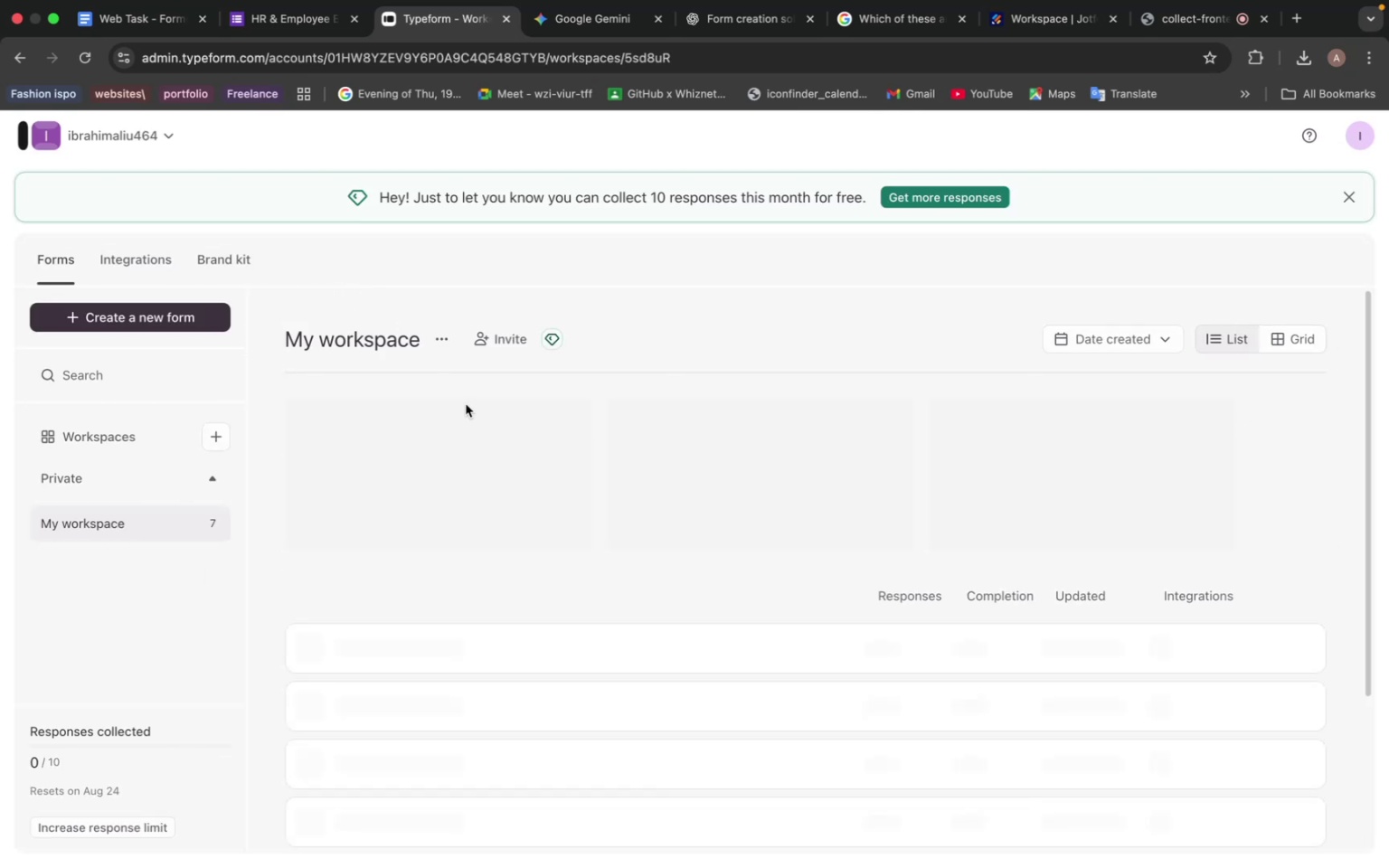 
scroll: coordinate [473, 515], scroll_direction: down, amount: 8.0
 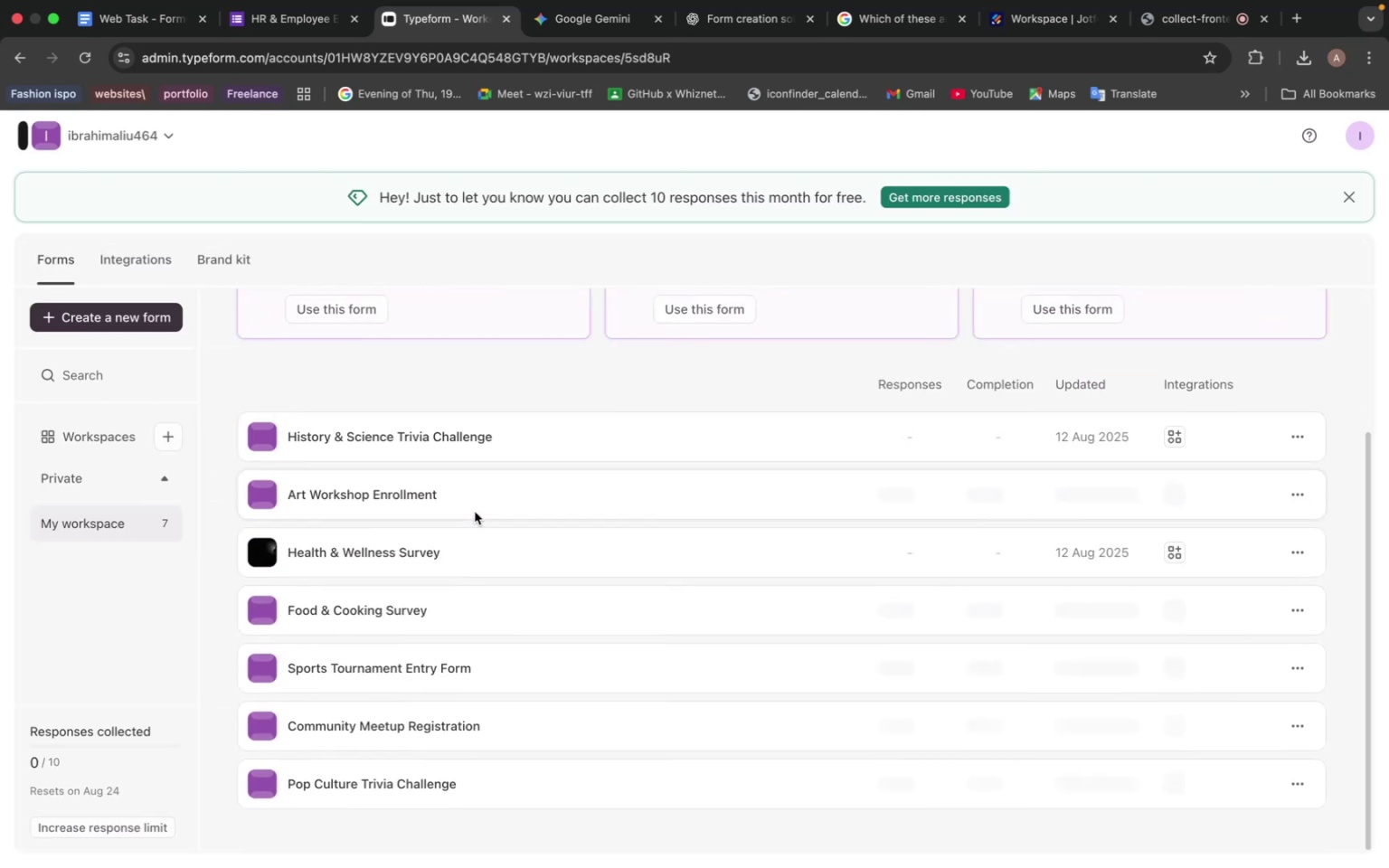 
scroll: coordinate [475, 512], scroll_direction: up, amount: 8.0
 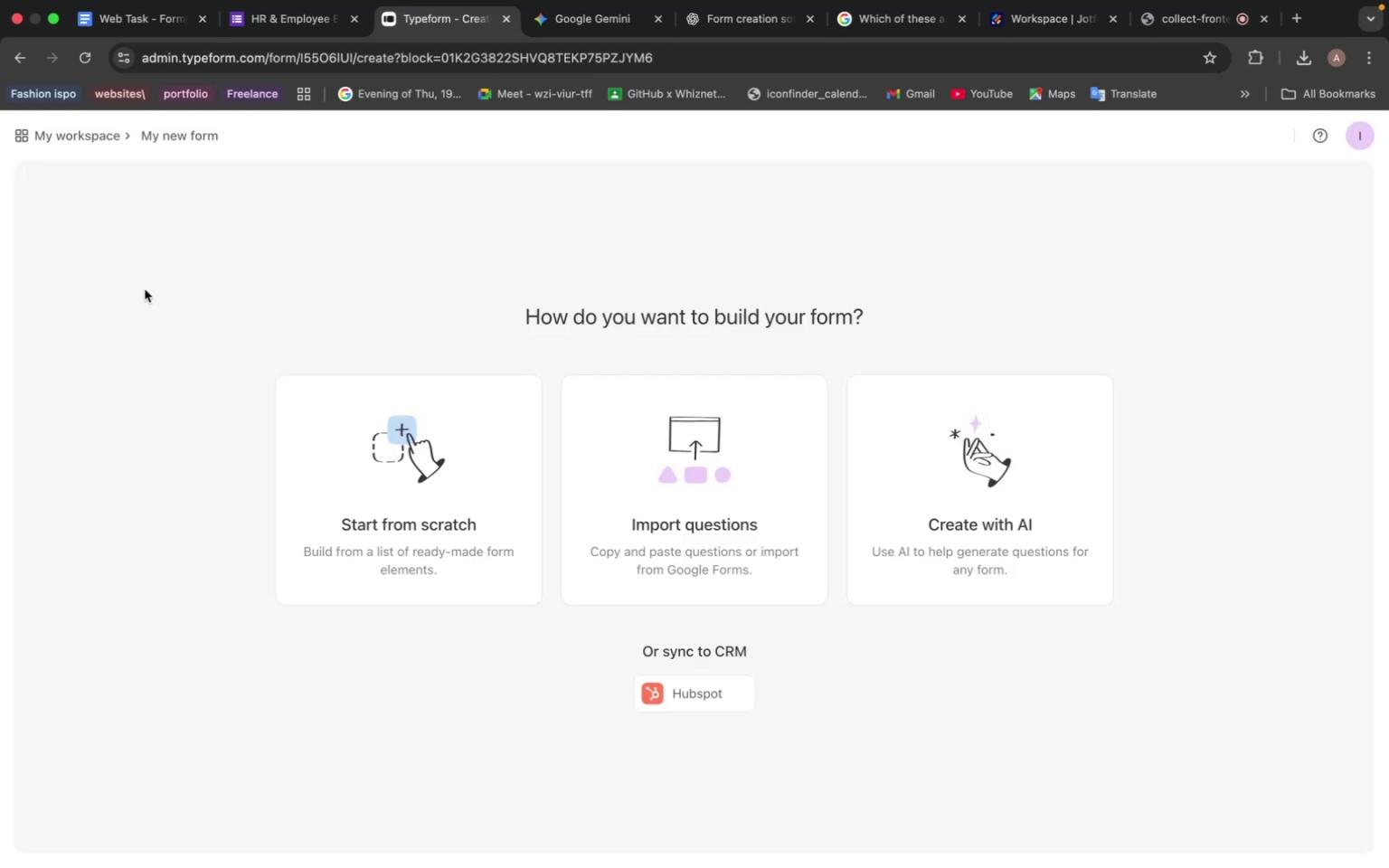 
wait(15.16)
 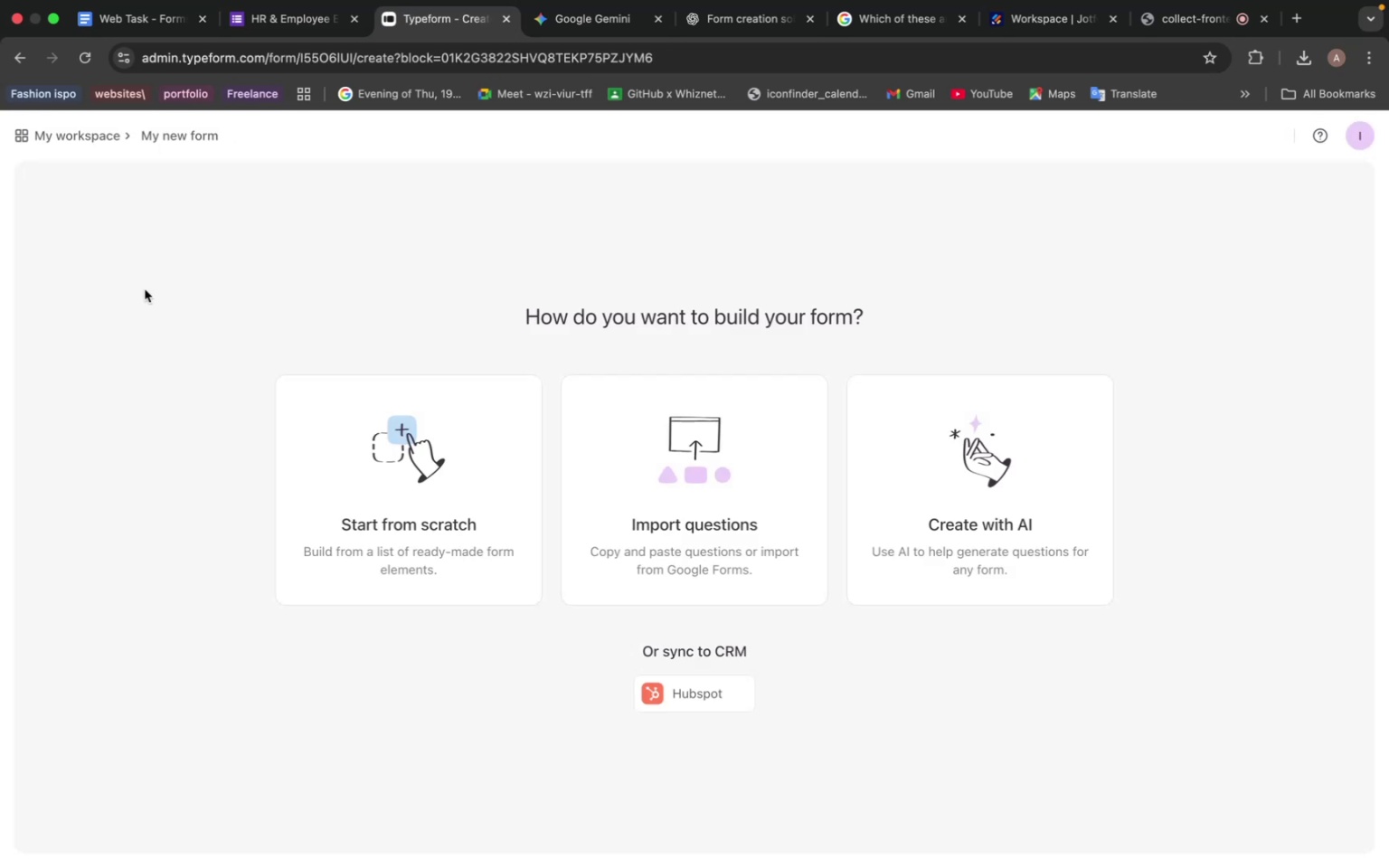 
left_click([1168, 14])
 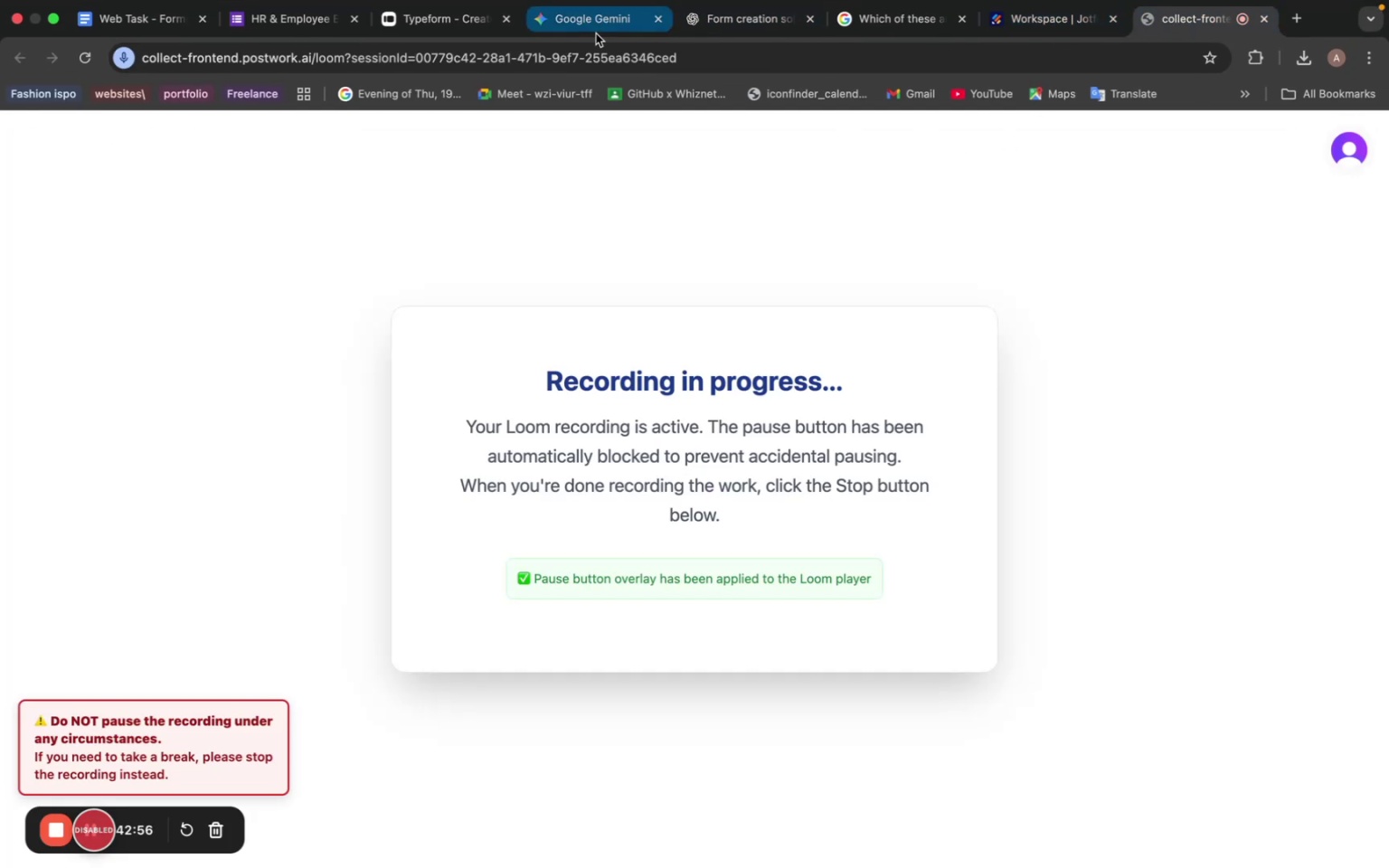 
left_click([582, 23])
 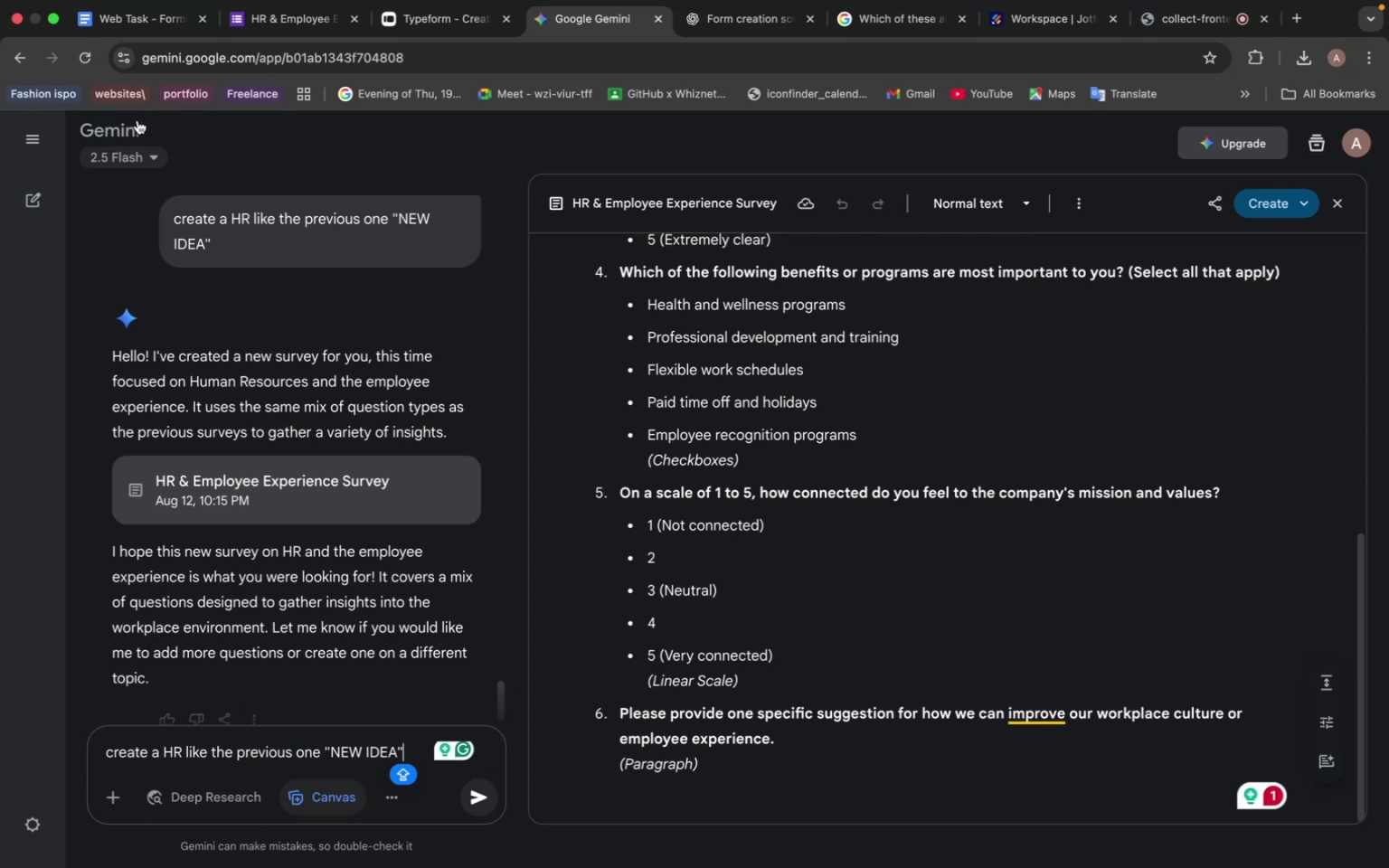 
wait(11.99)
 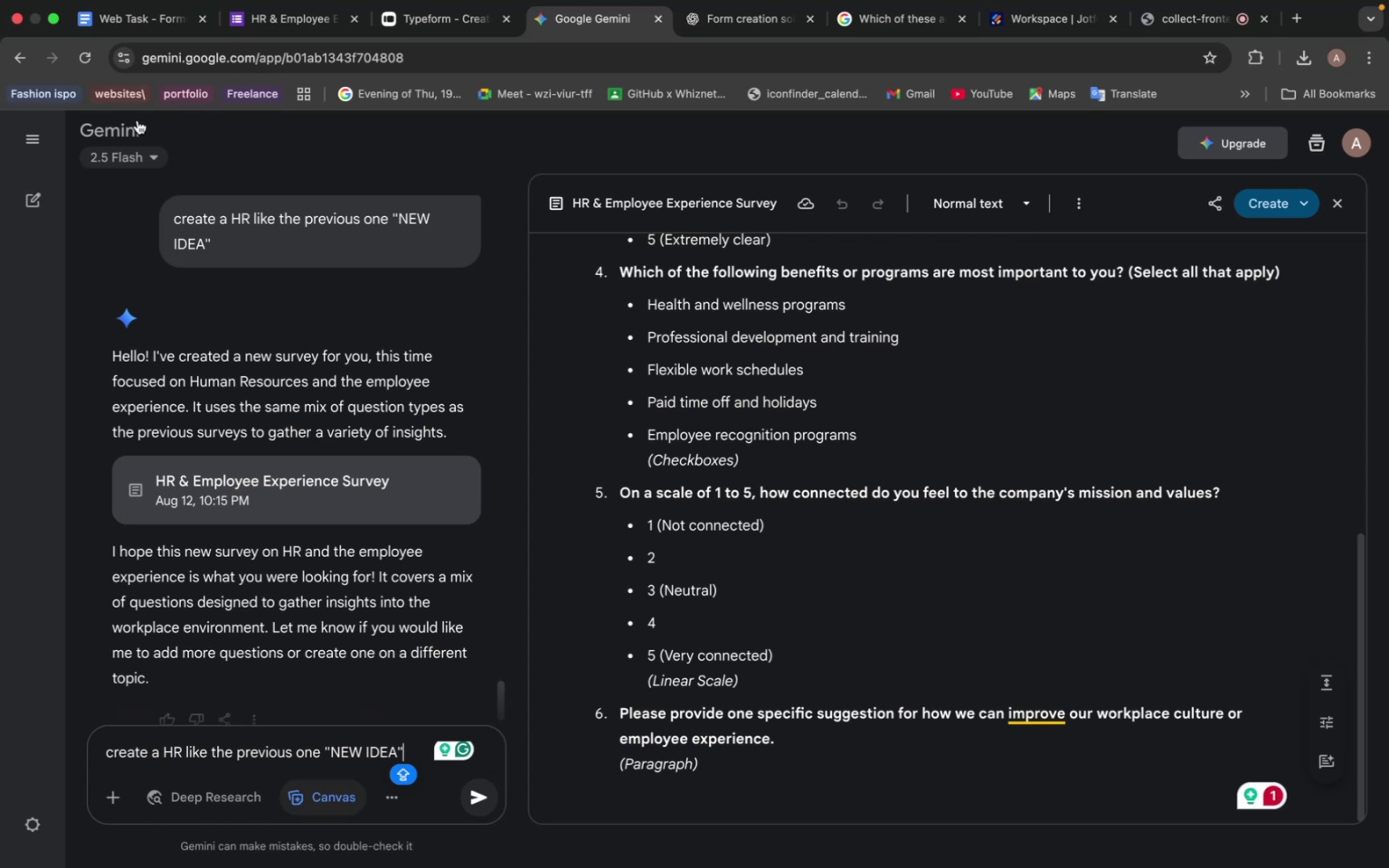 
left_click([402, 36])
 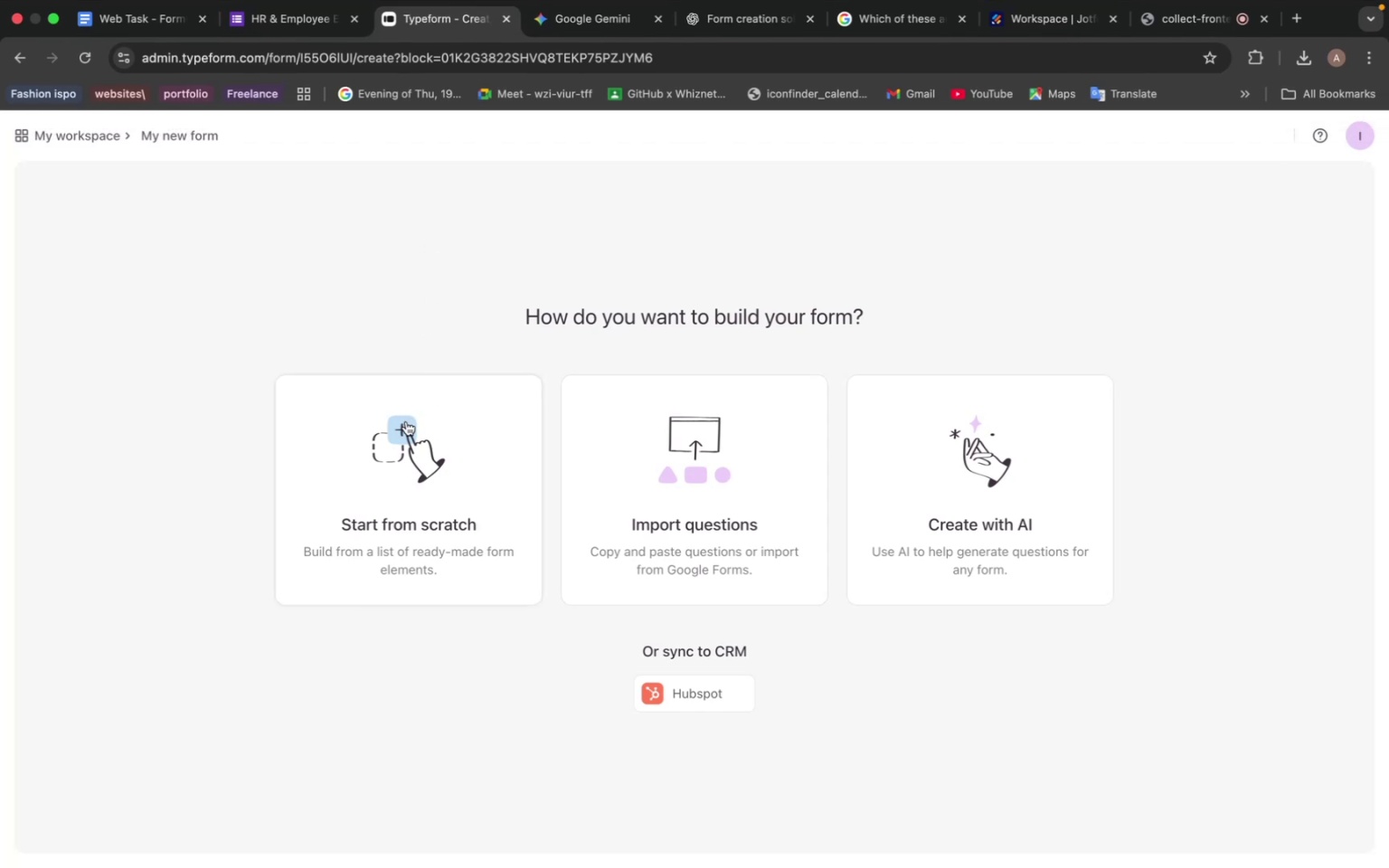 
left_click([406, 421])
 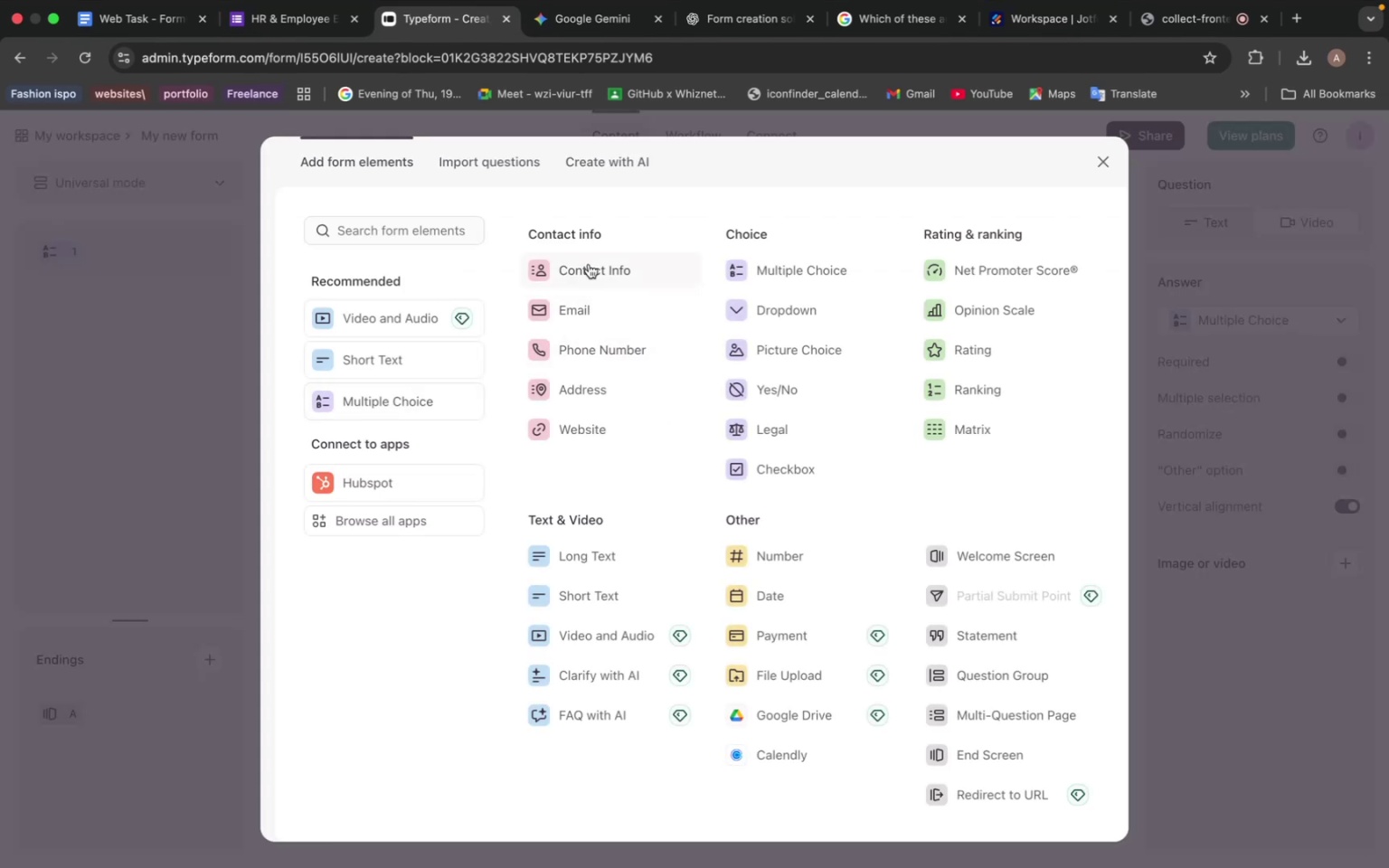 
wait(8.03)
 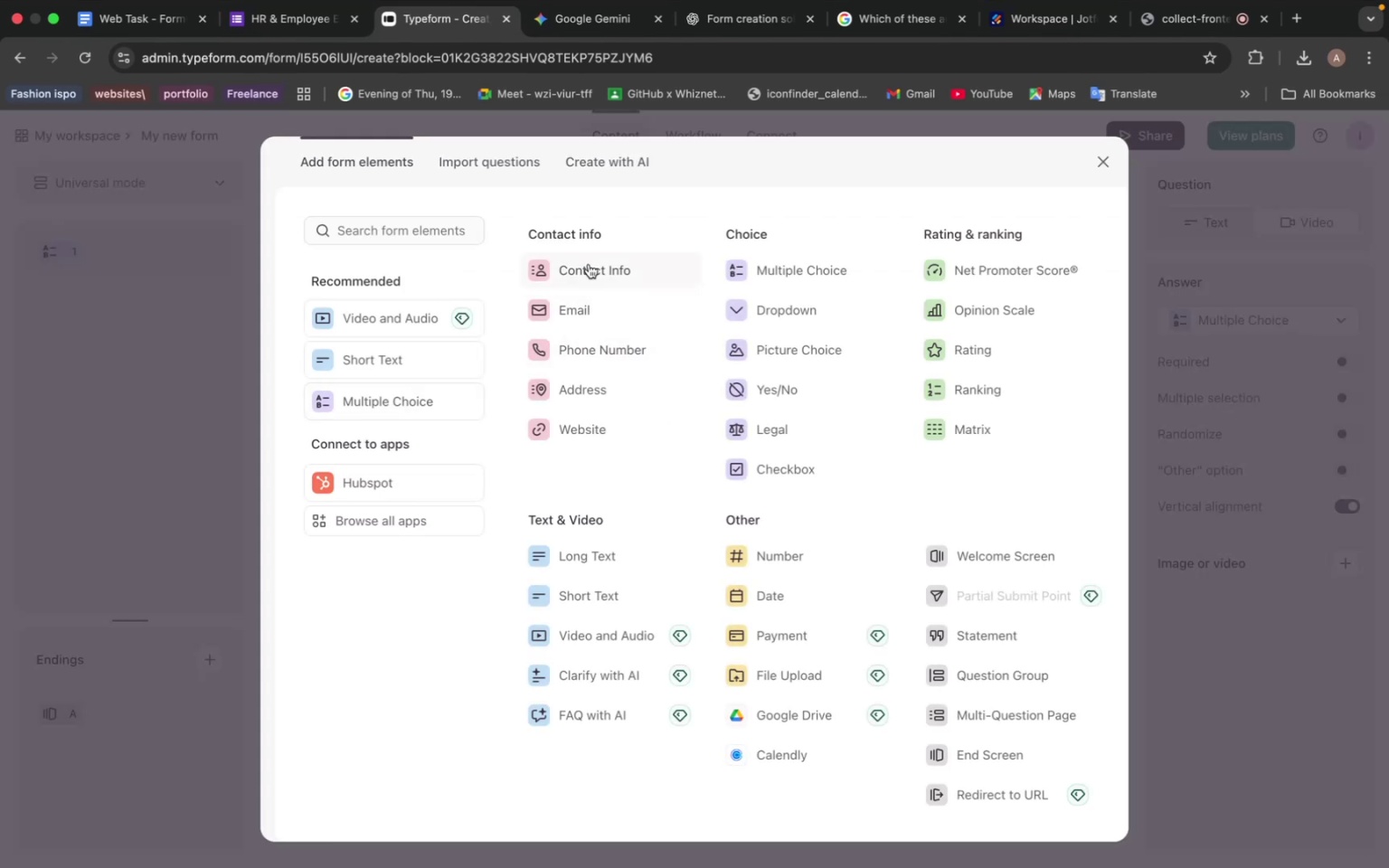 
left_click([923, 560])
 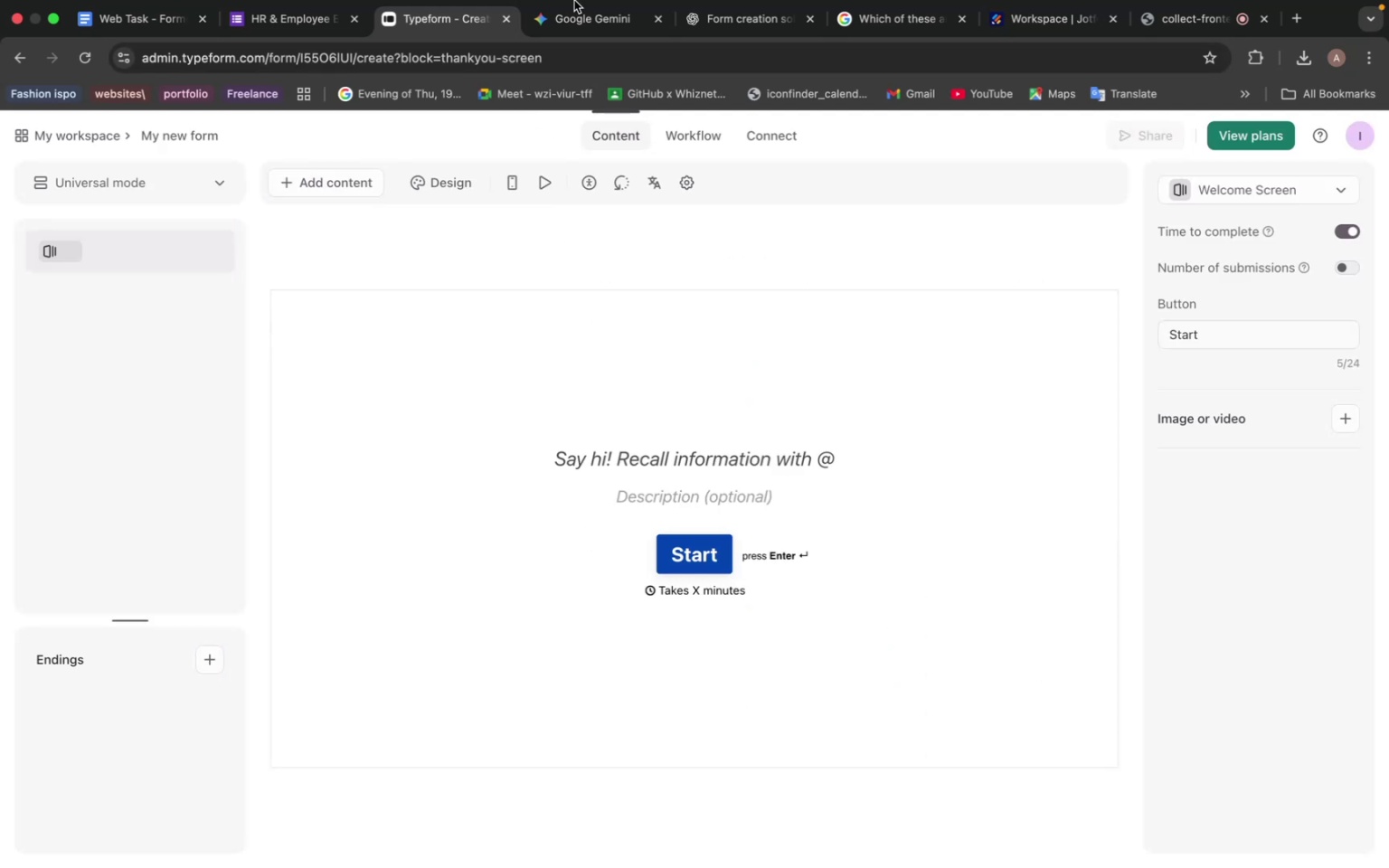 
left_click([749, 34])
 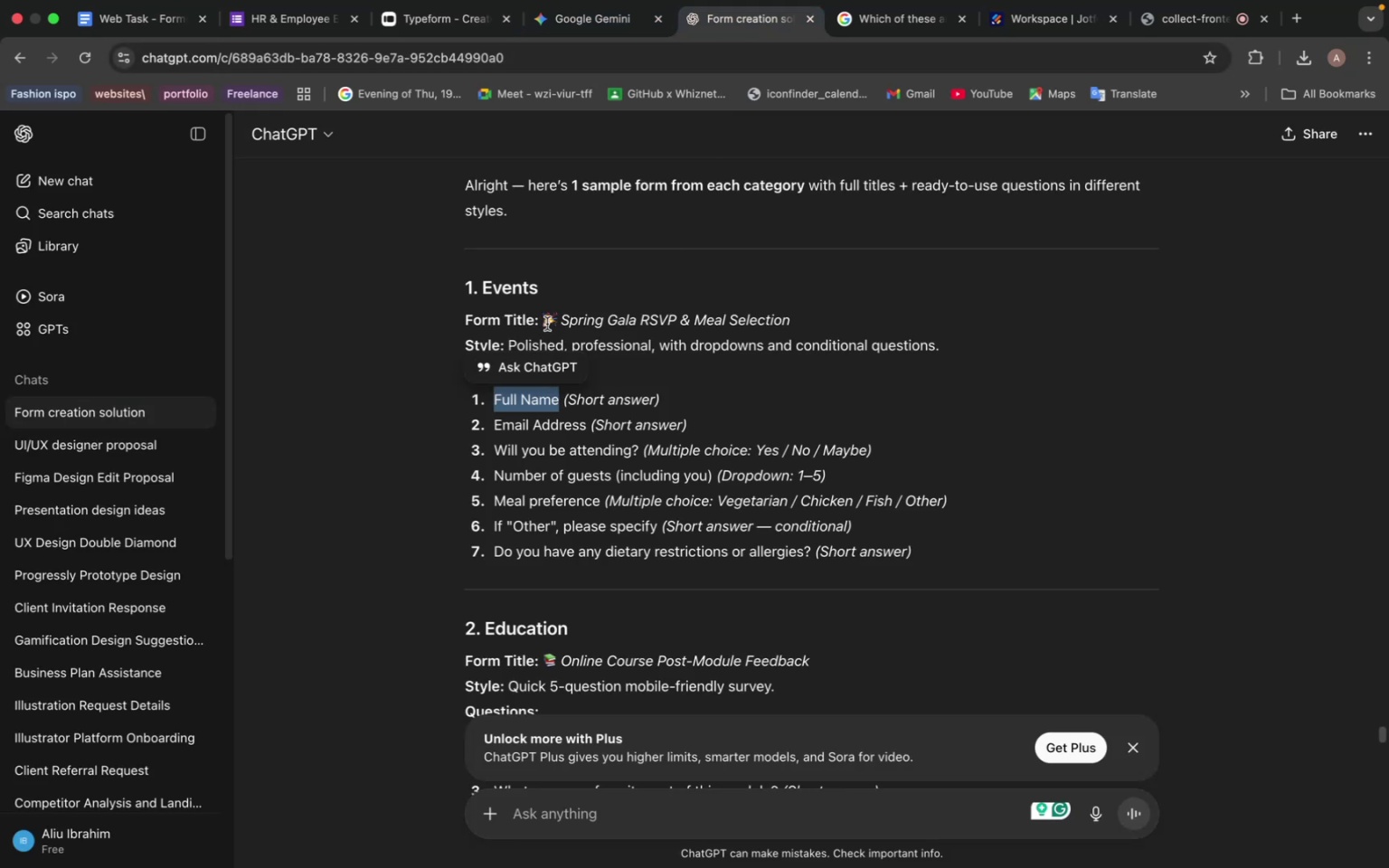 
left_click_drag(start_coordinate=[563, 321], to_coordinate=[830, 316])
 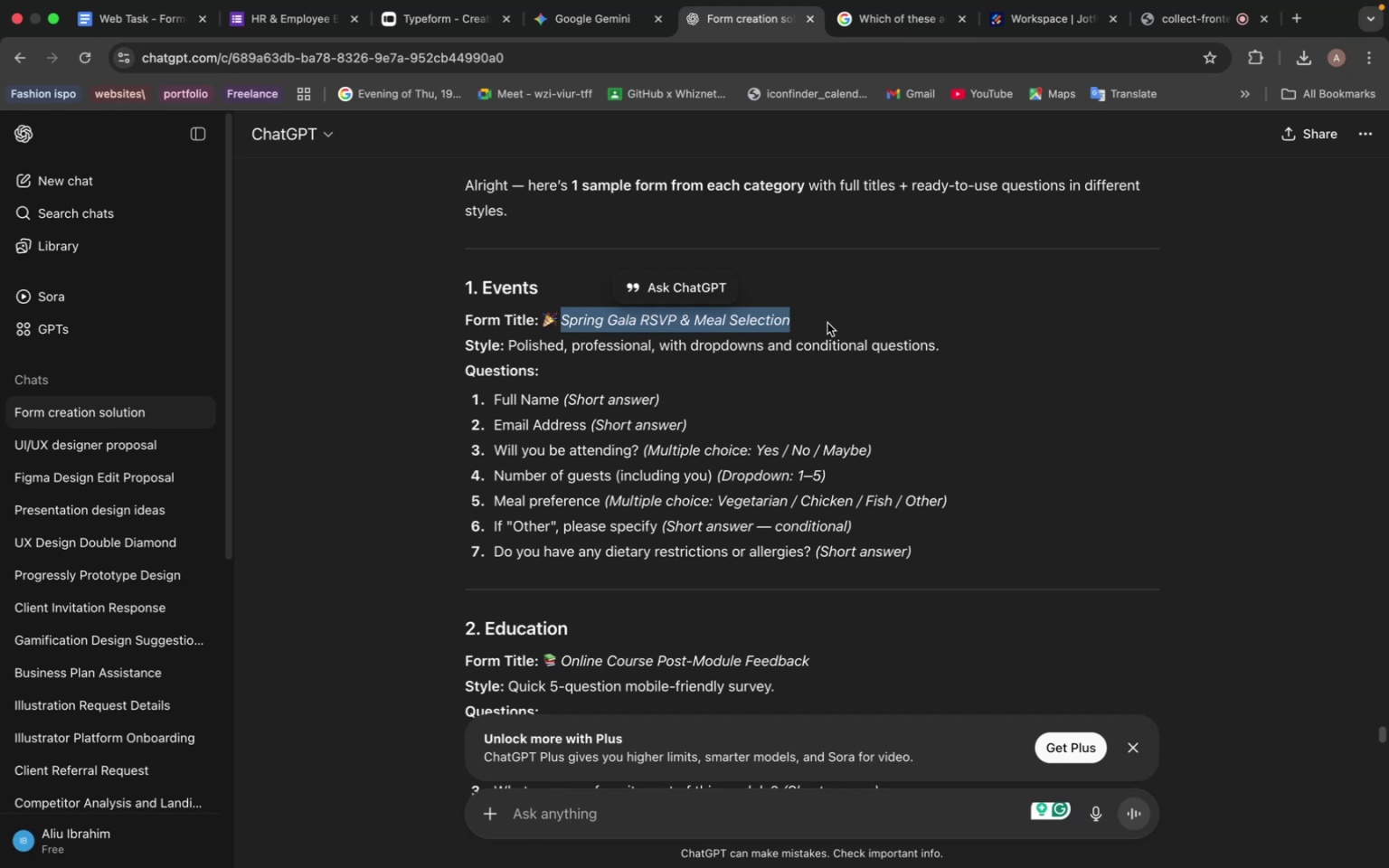 
key(Meta+C)
 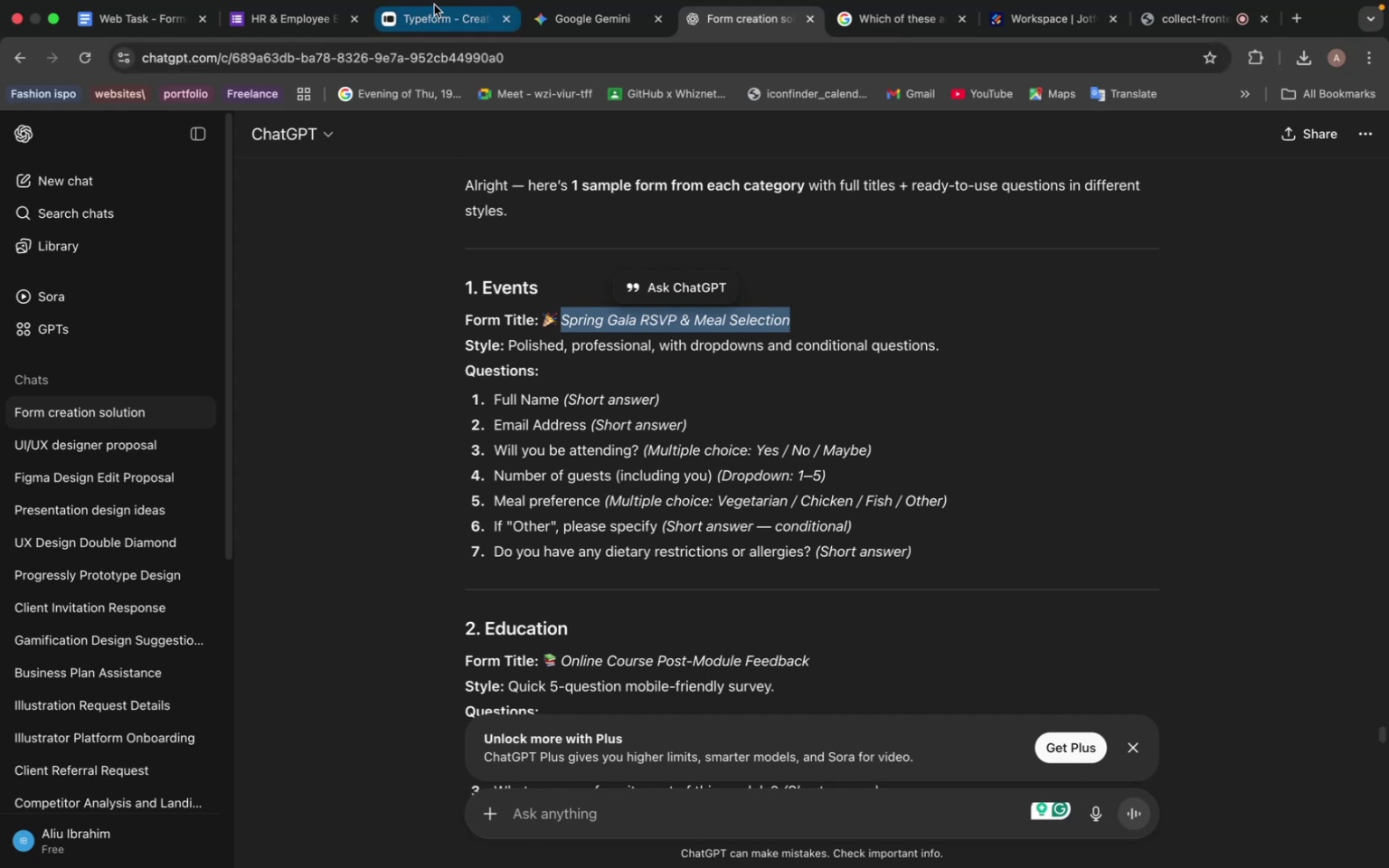 
left_click([435, 11])
 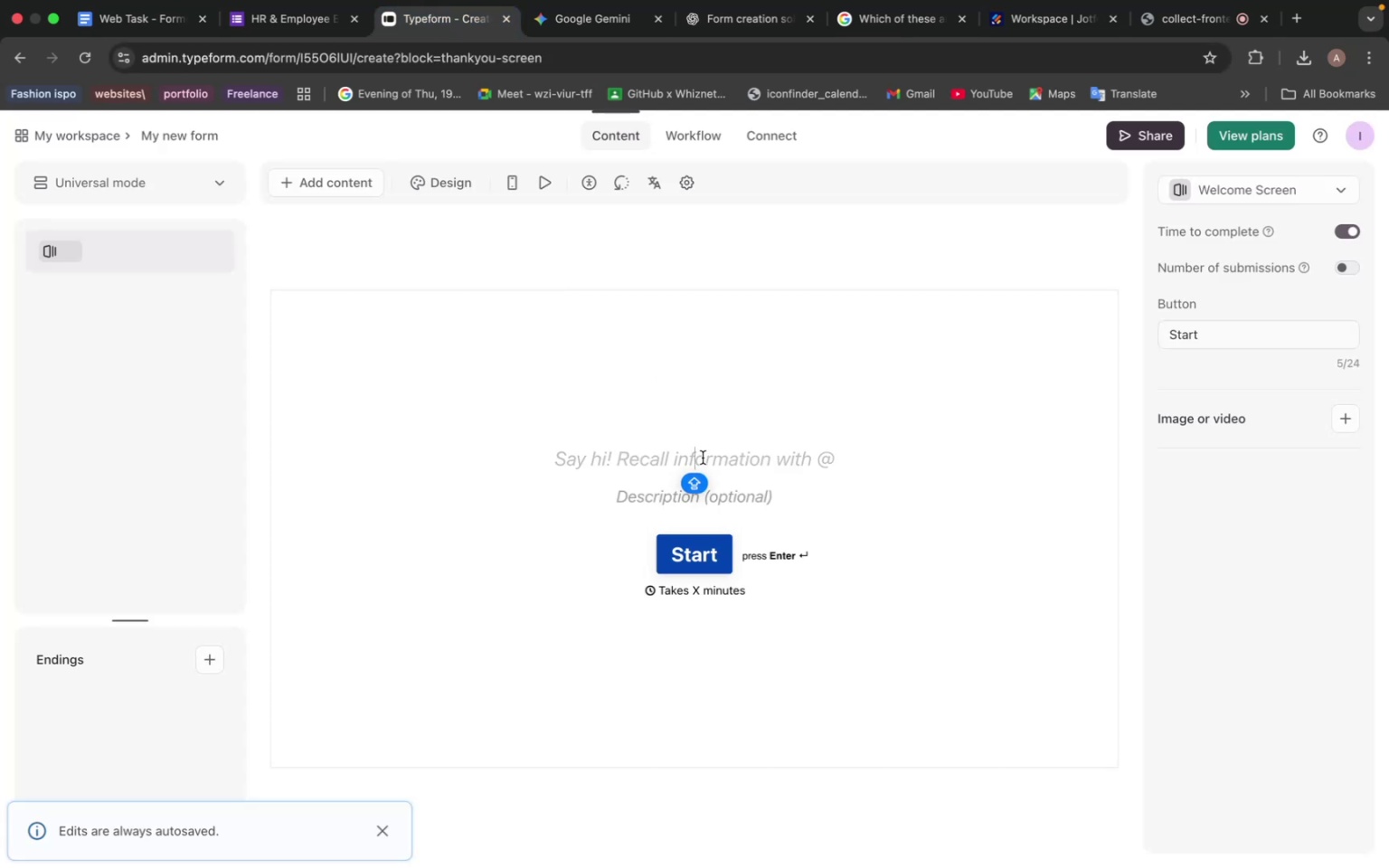 
key(Meta+V)
 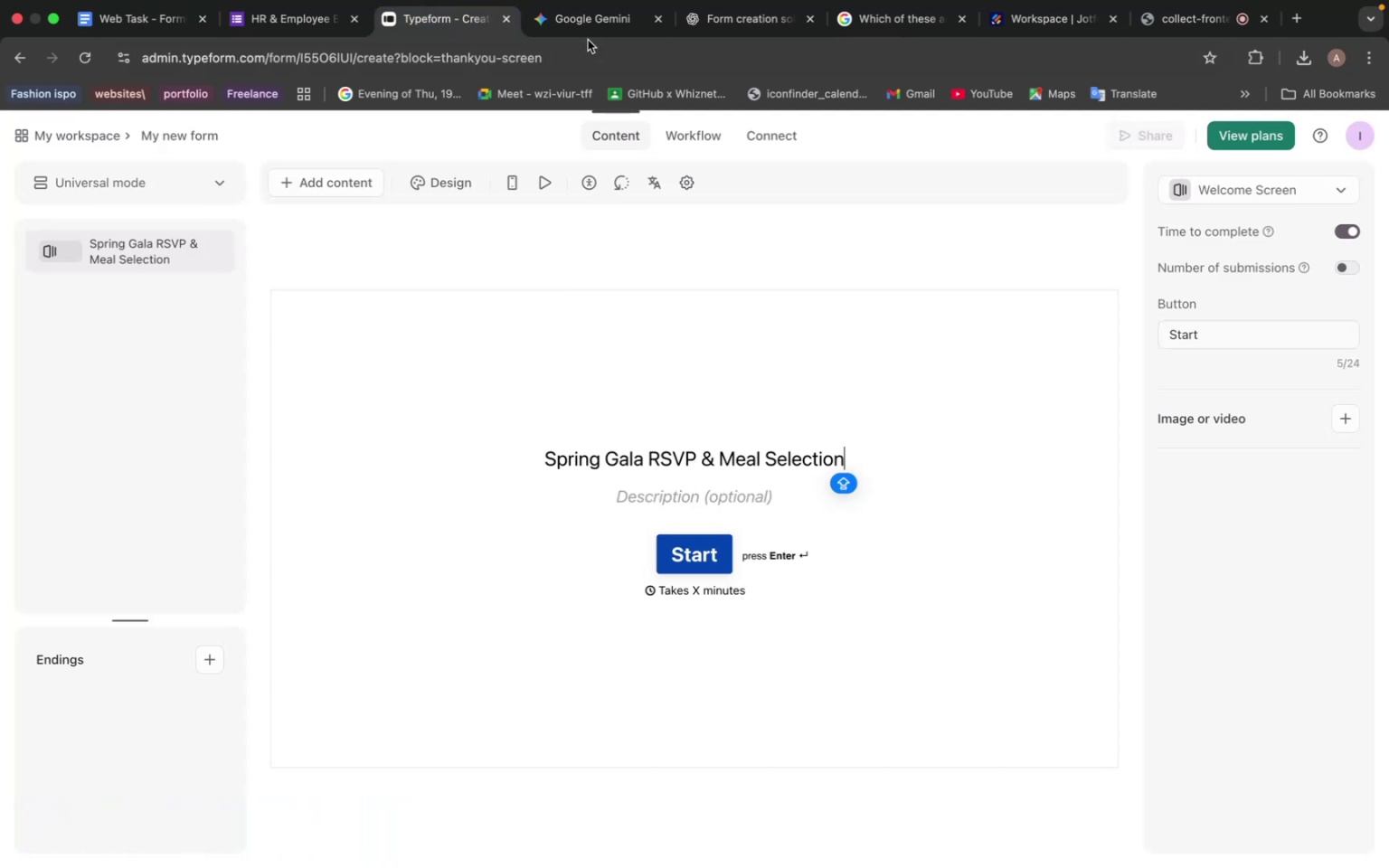 
left_click([744, 21])
 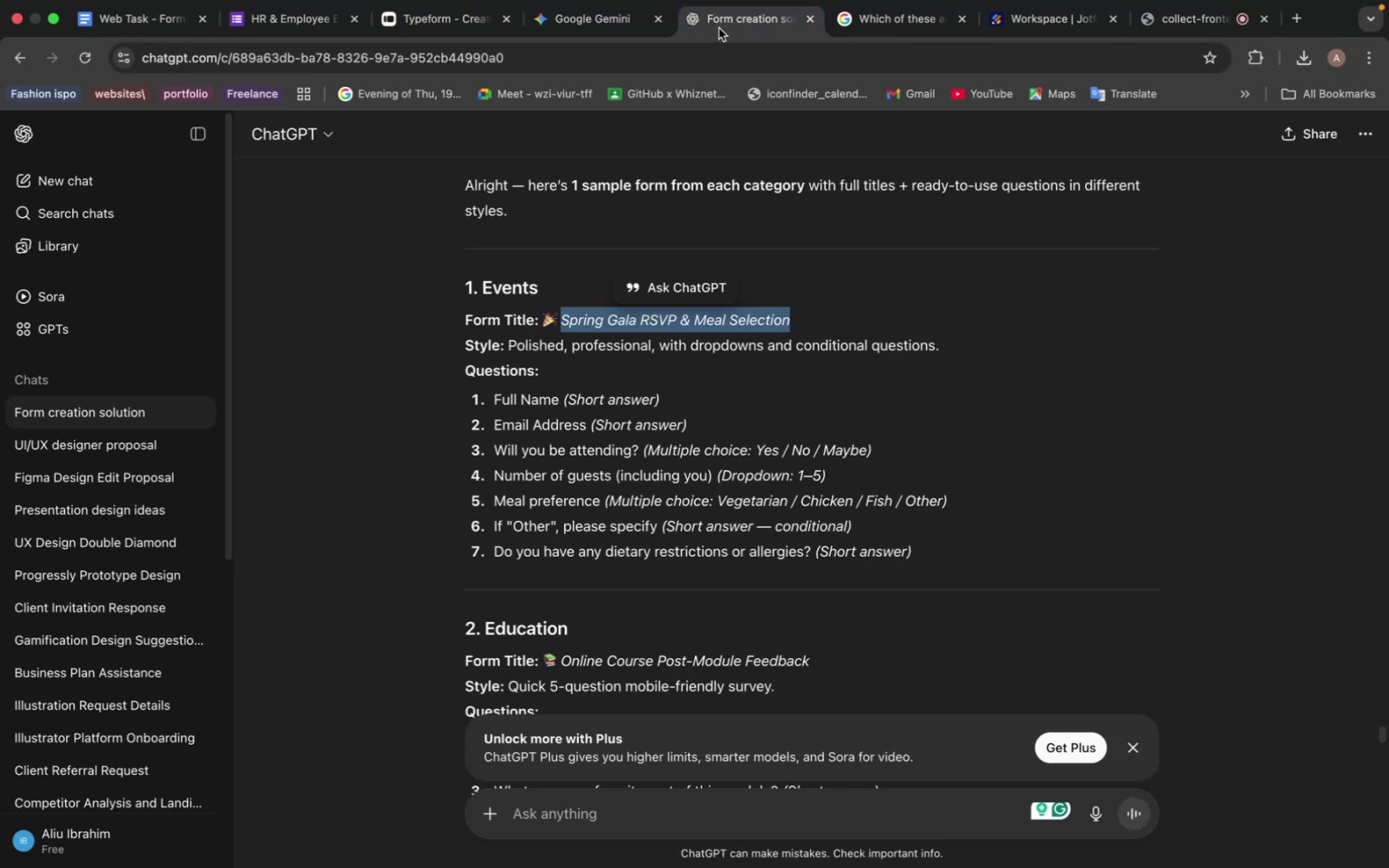 
left_click_drag(start_coordinate=[722, 17], to_coordinate=[589, 19])
 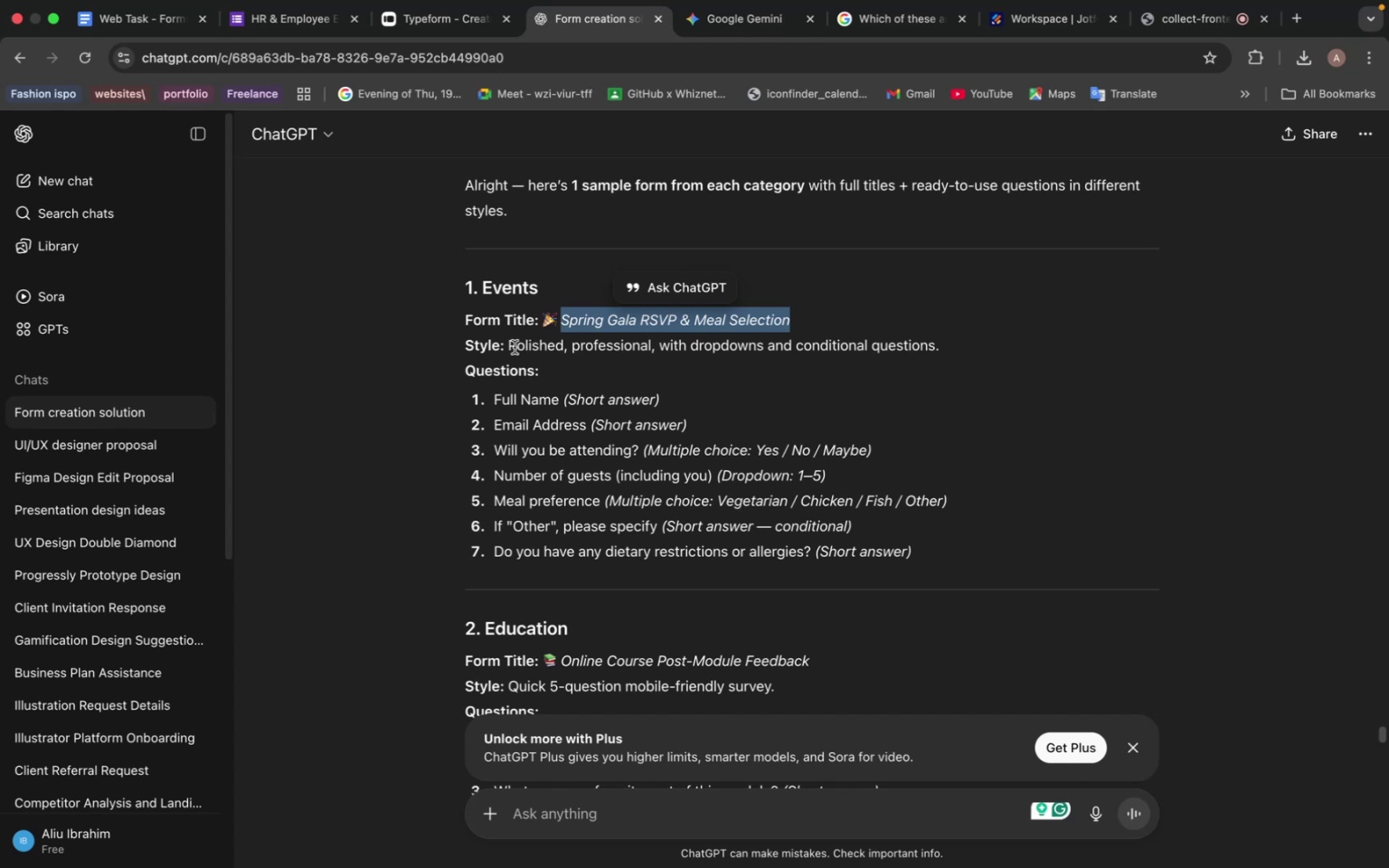 
left_click_drag(start_coordinate=[511, 347], to_coordinate=[950, 341])
 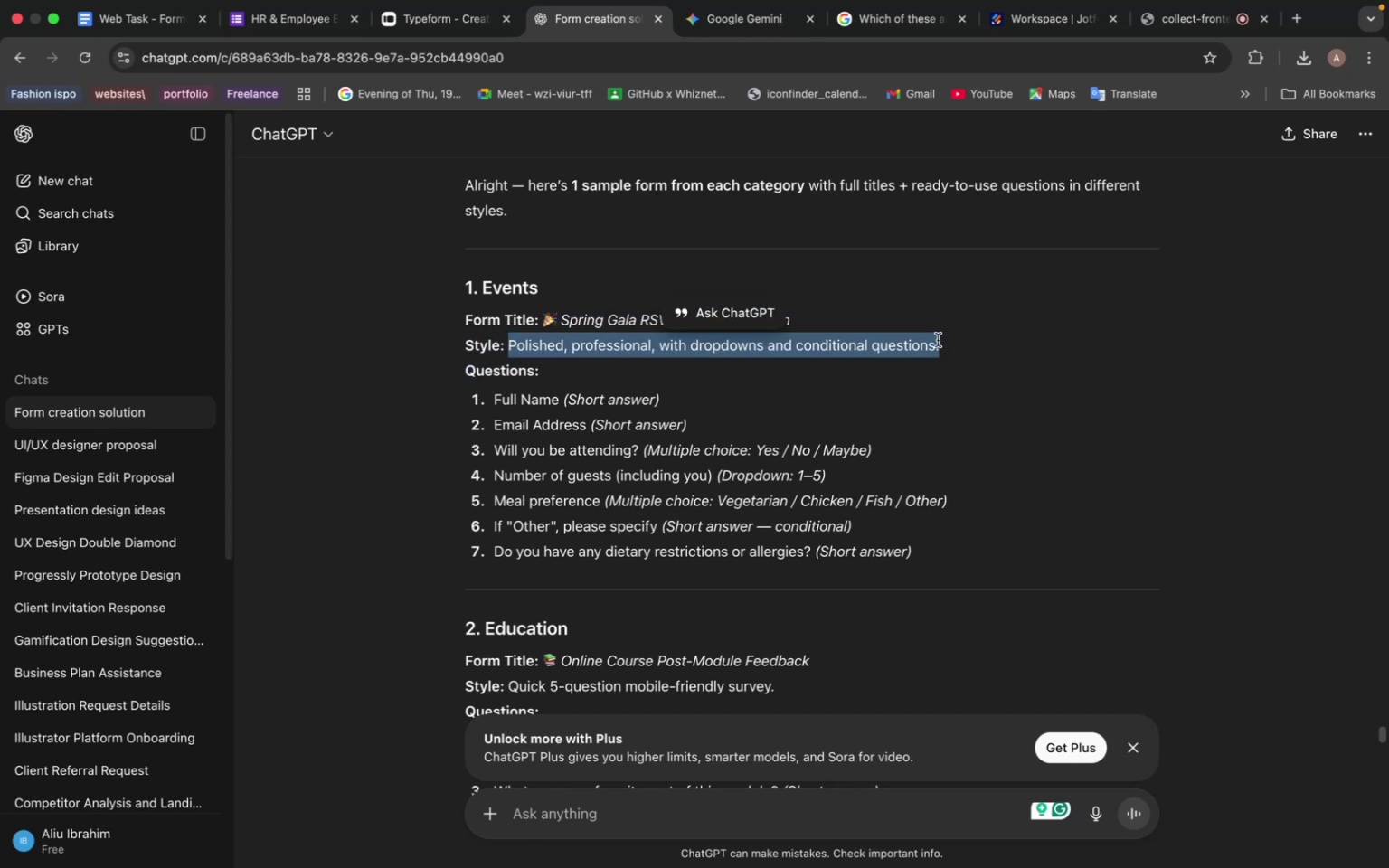 
key(Meta+C)
 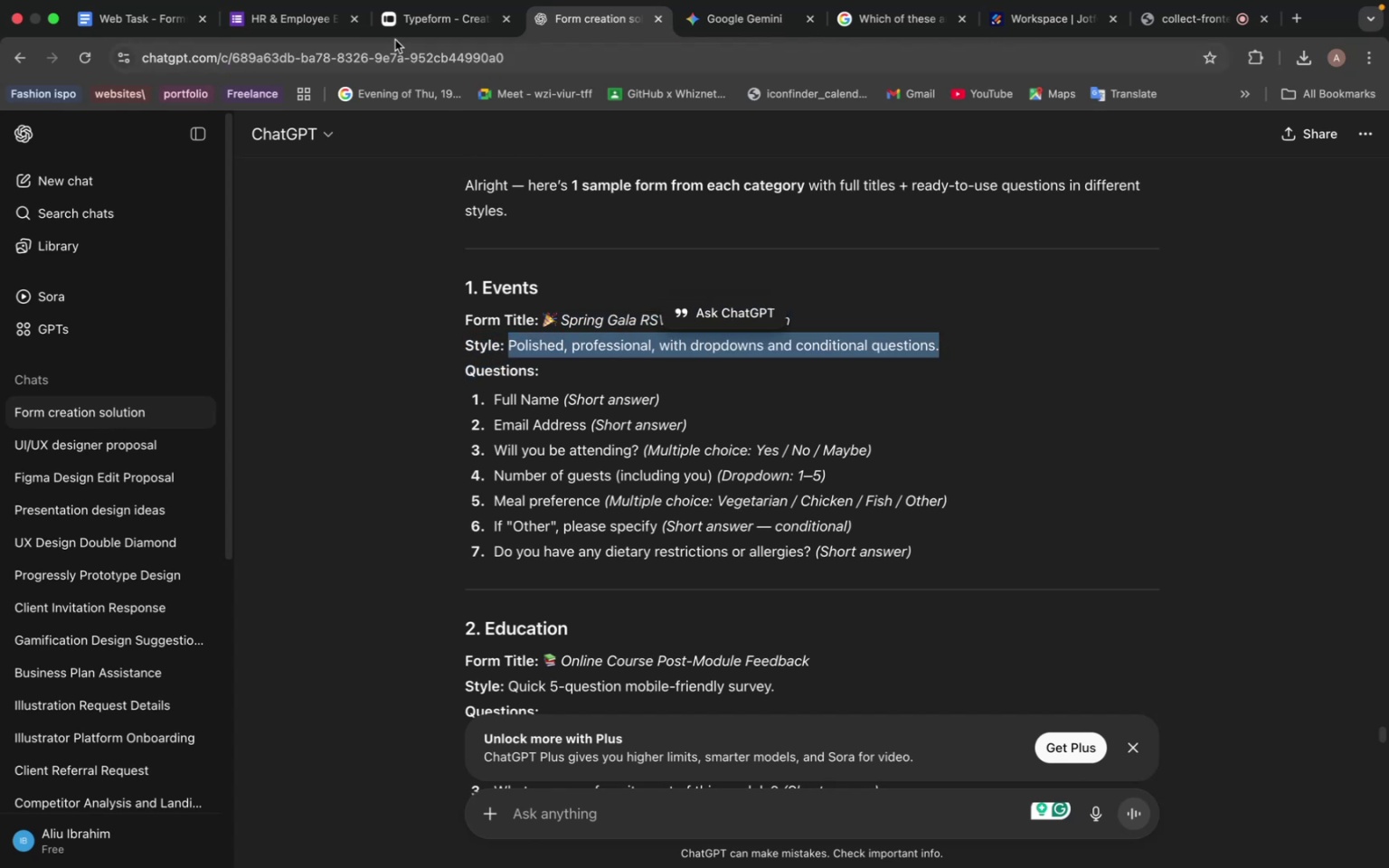 
left_click([434, 23])
 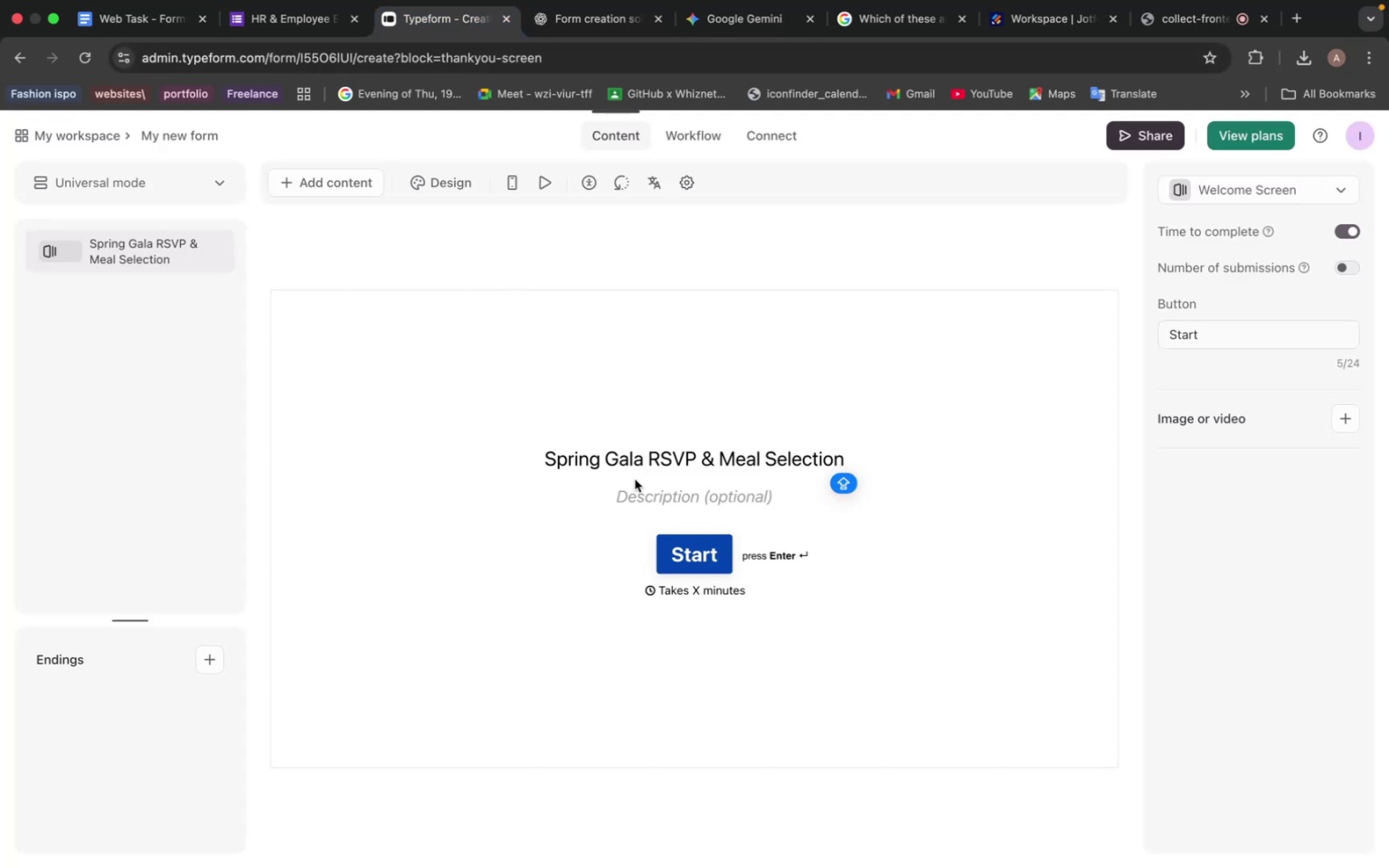 
left_click([642, 486])
 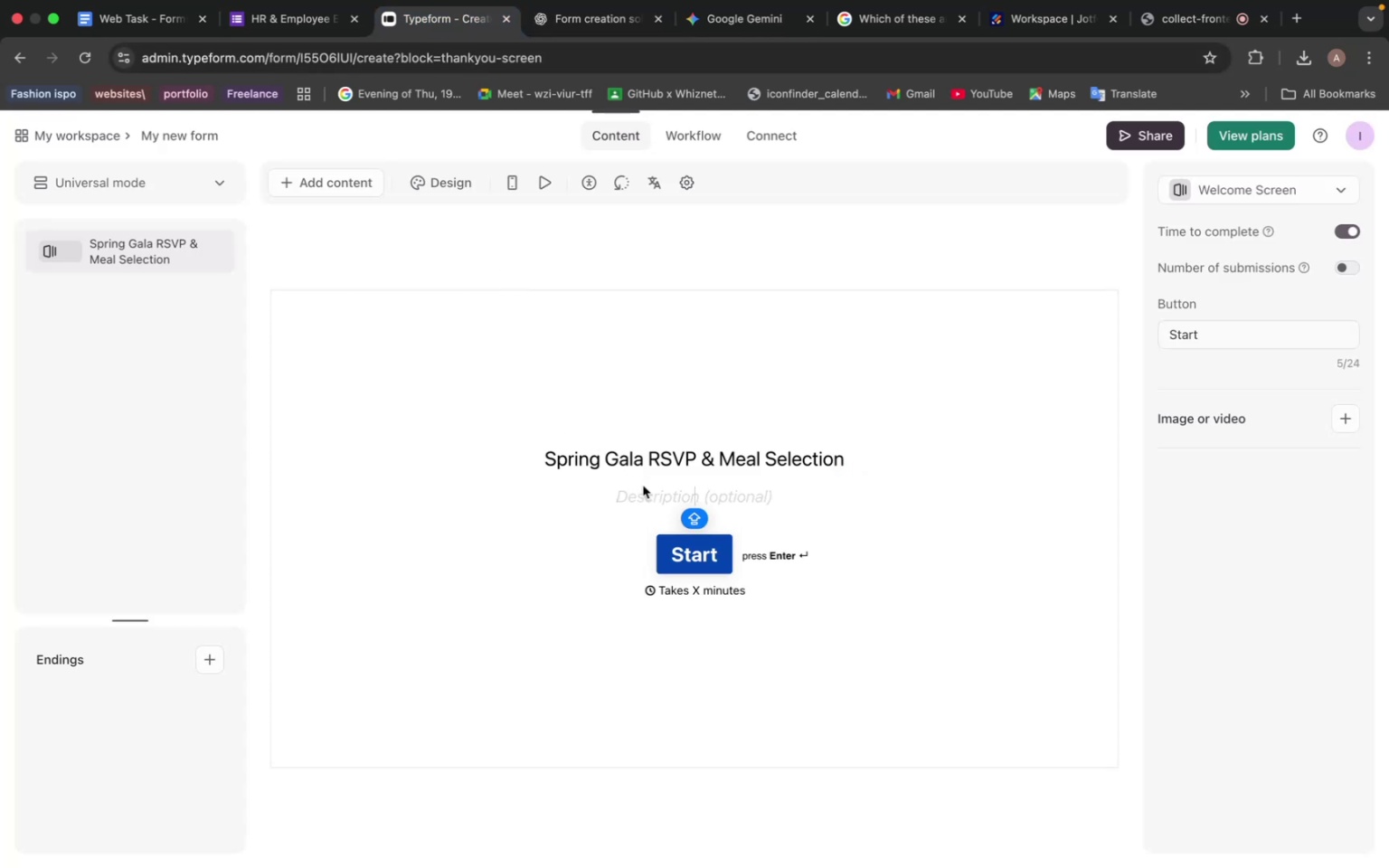 
key(Meta+V)
 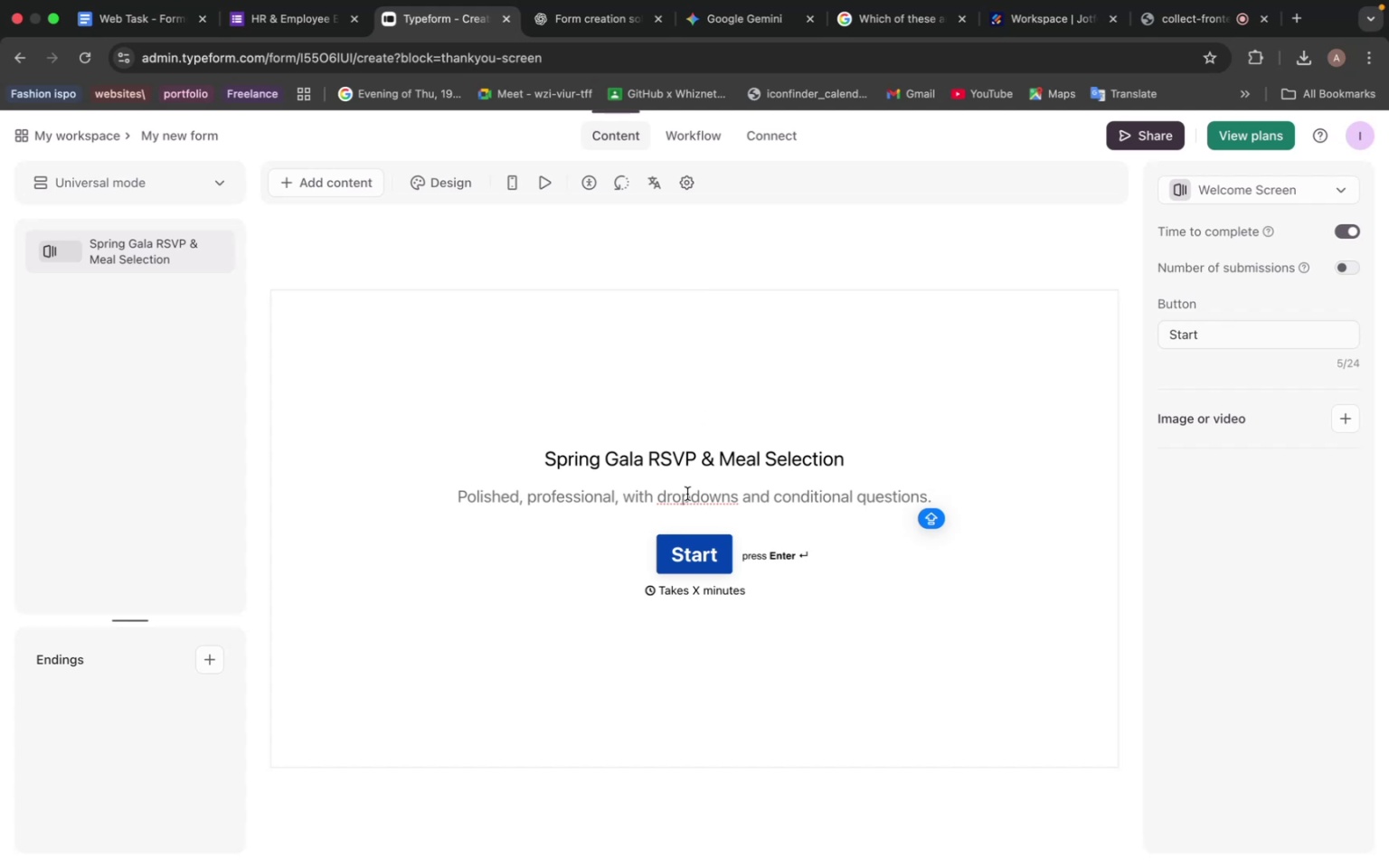 
wait(17.58)
 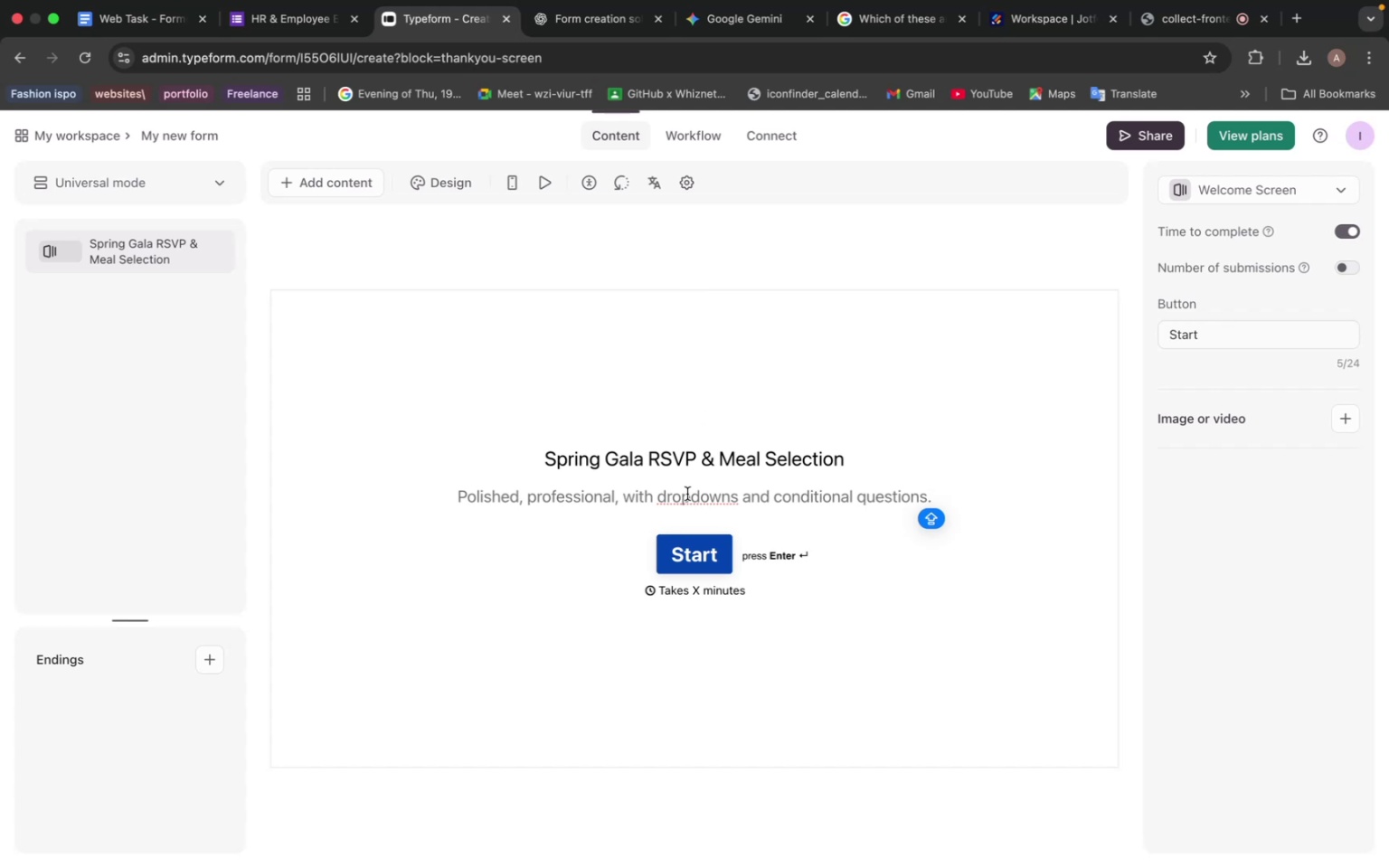 
left_click([567, 43])
 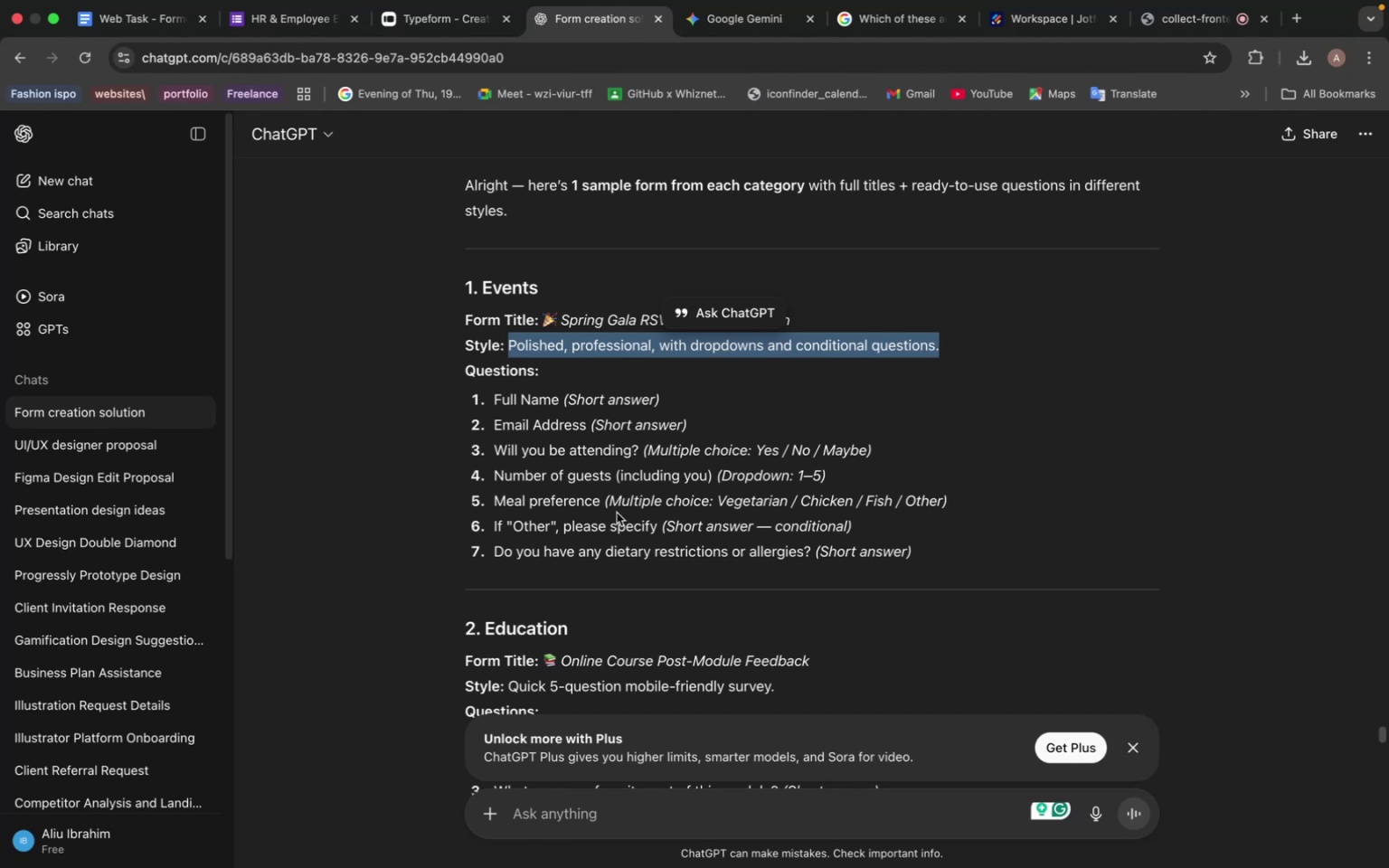 
wait(5.96)
 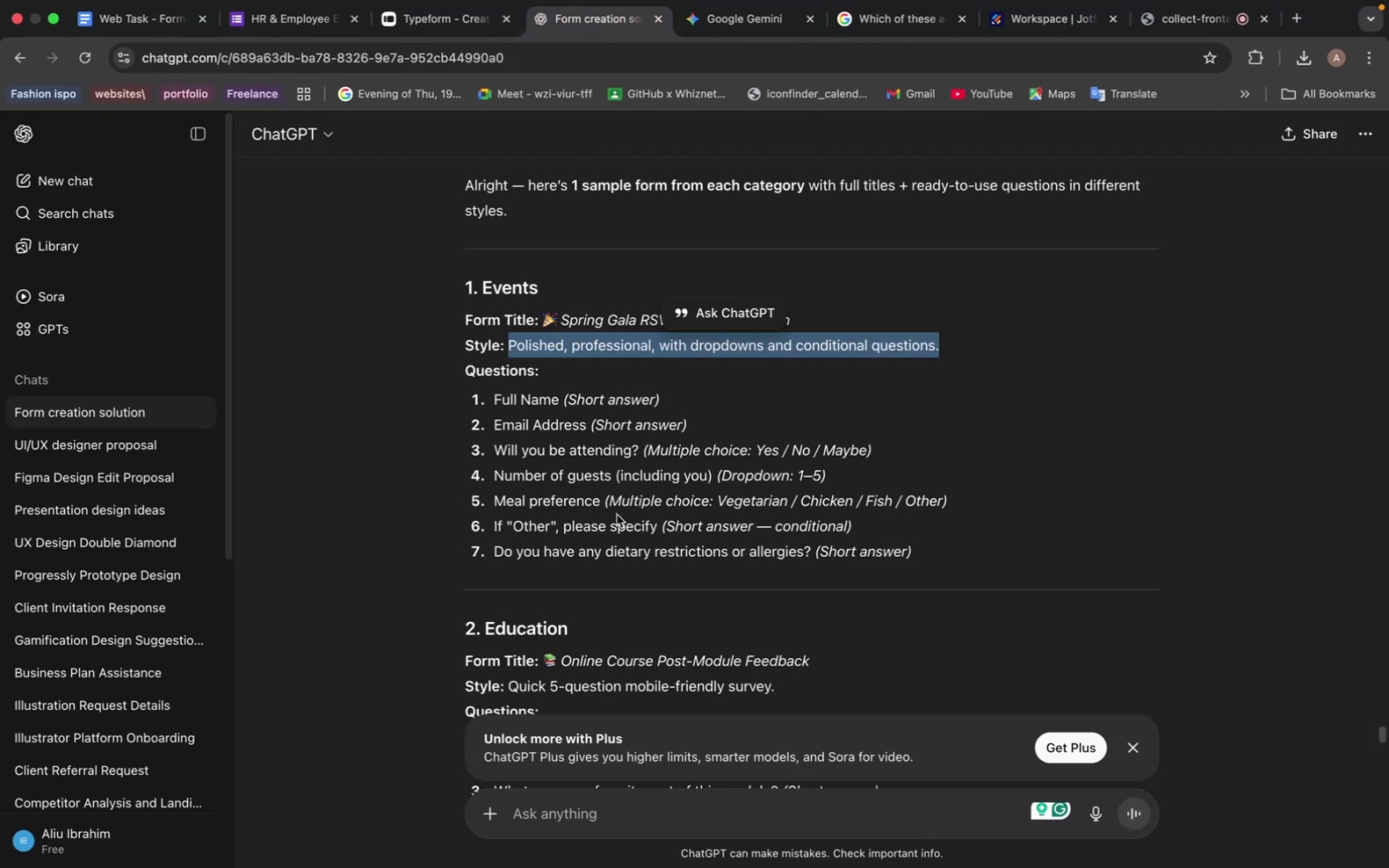 
left_click([574, 331])
 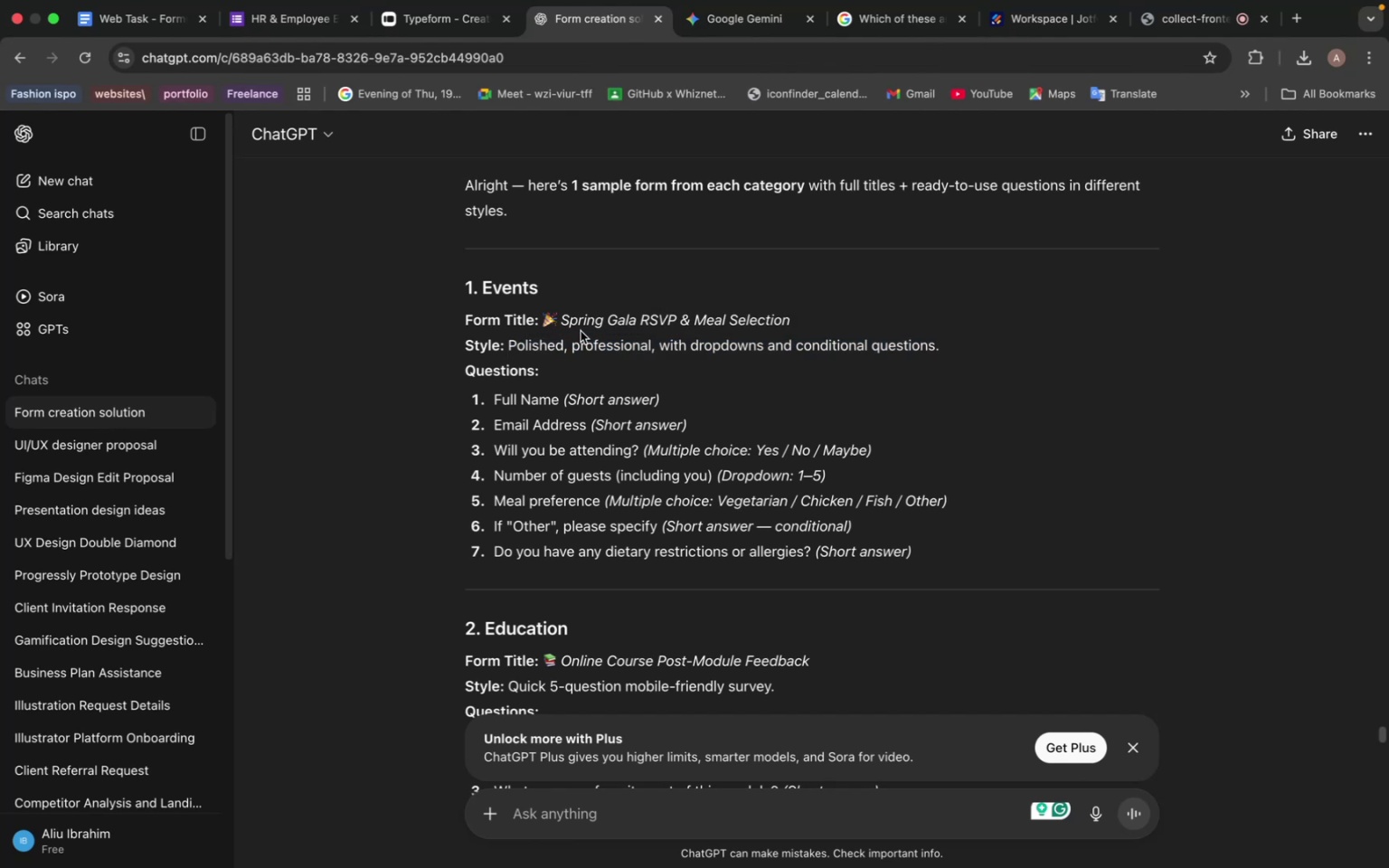 
wait(9.16)
 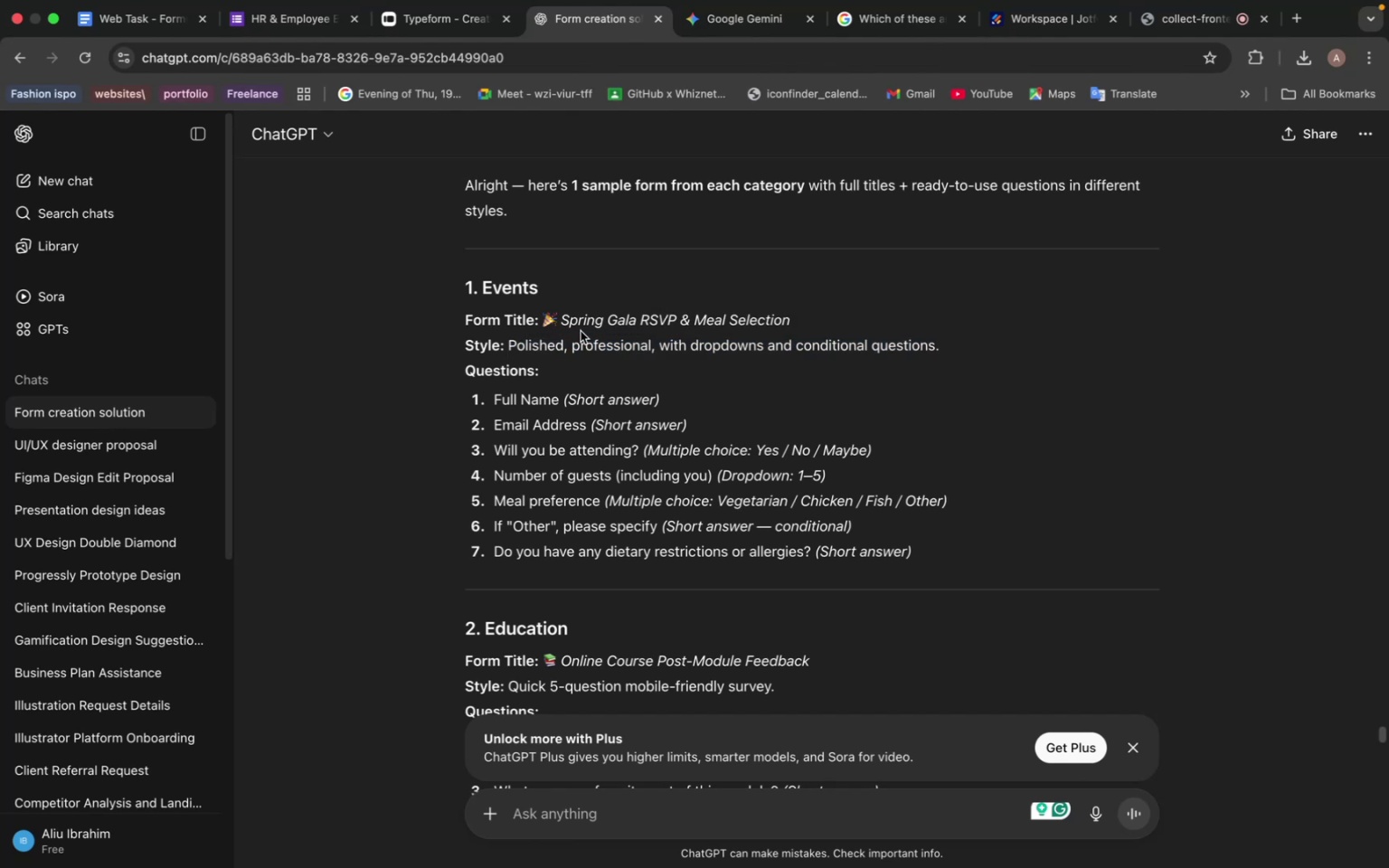 
left_click([729, 18])
 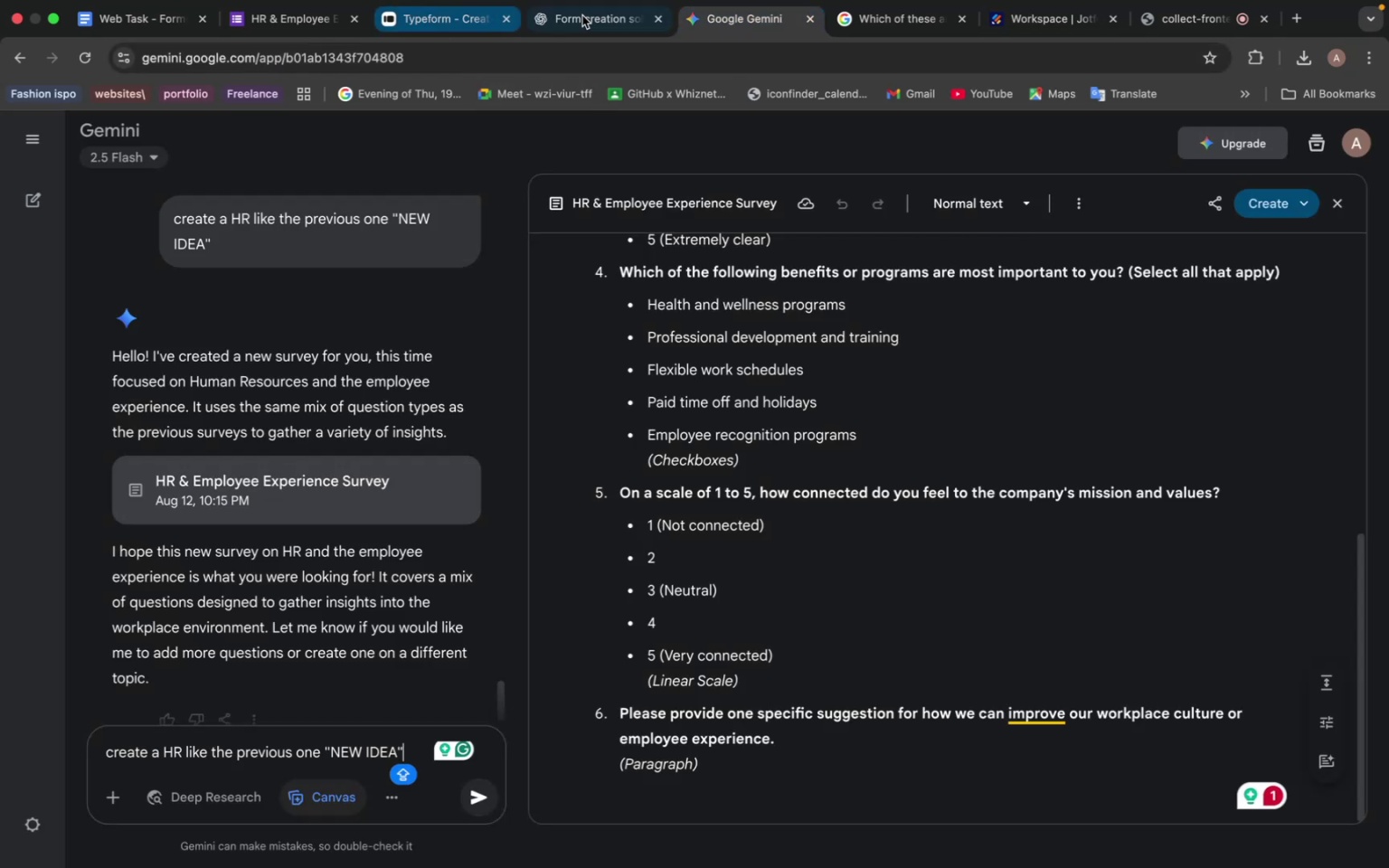 
left_click([609, 16])
 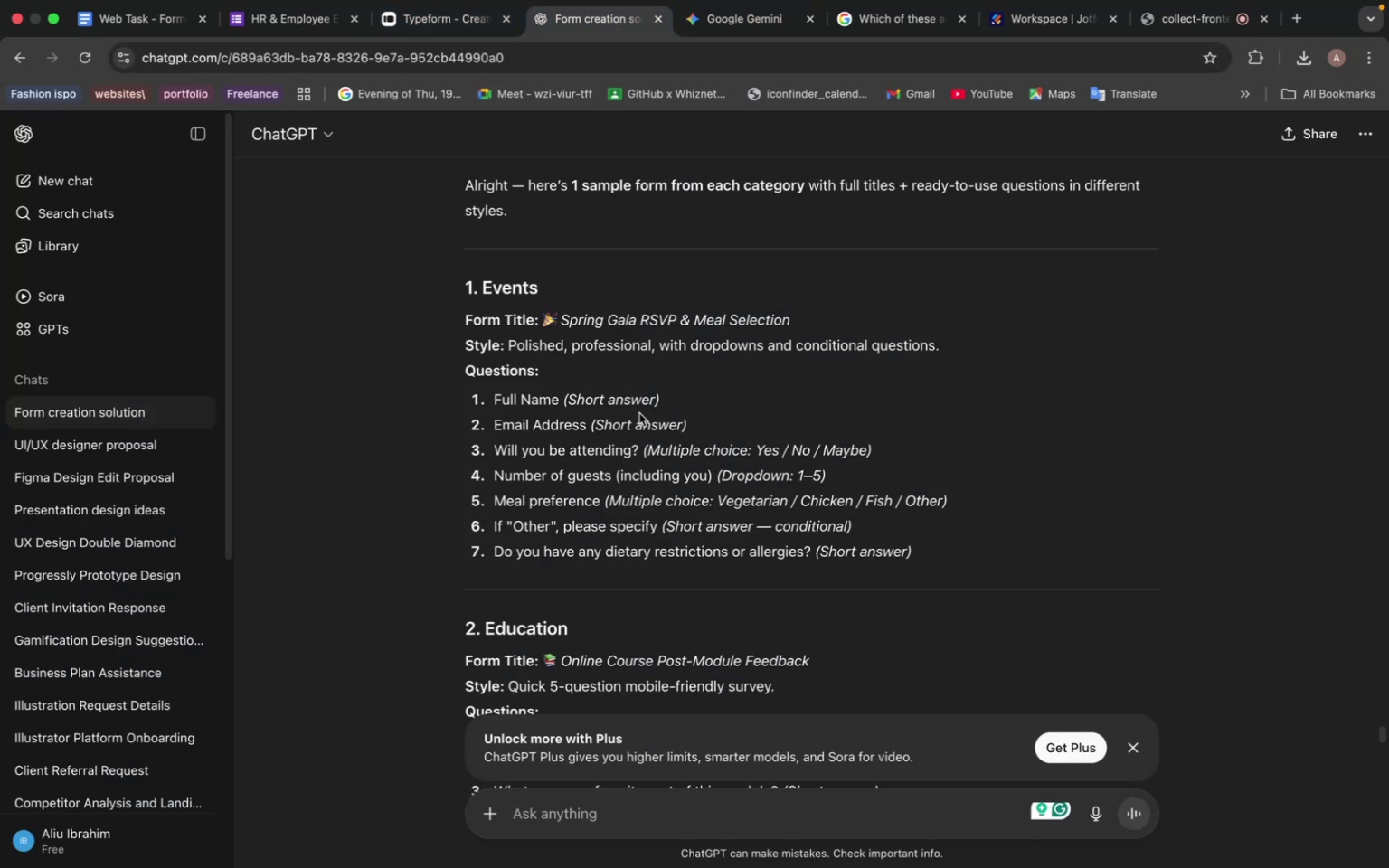 
scroll: coordinate [863, 413], scroll_direction: up, amount: 34.0
 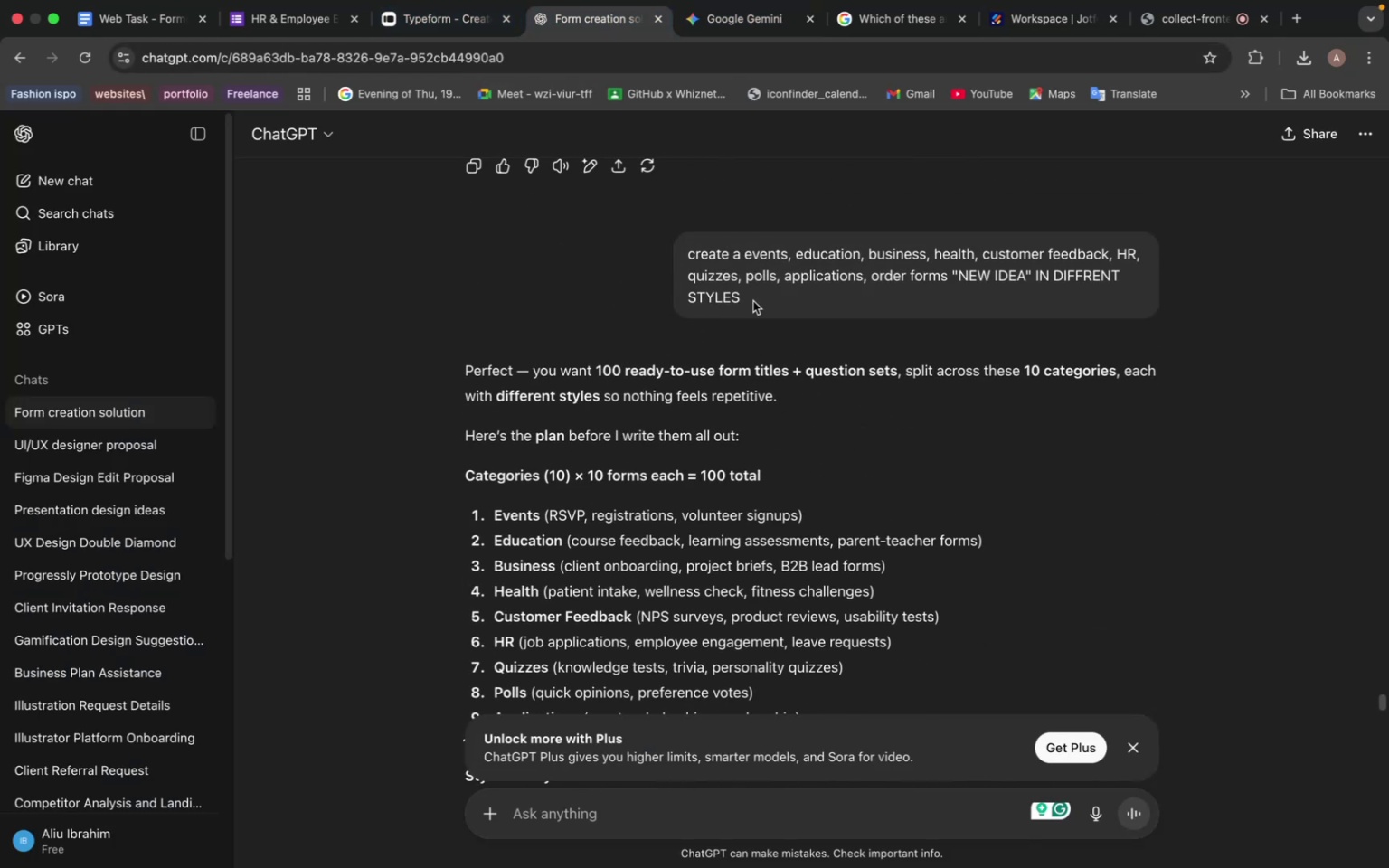 
left_click_drag(start_coordinate=[776, 298], to_coordinate=[680, 261])
 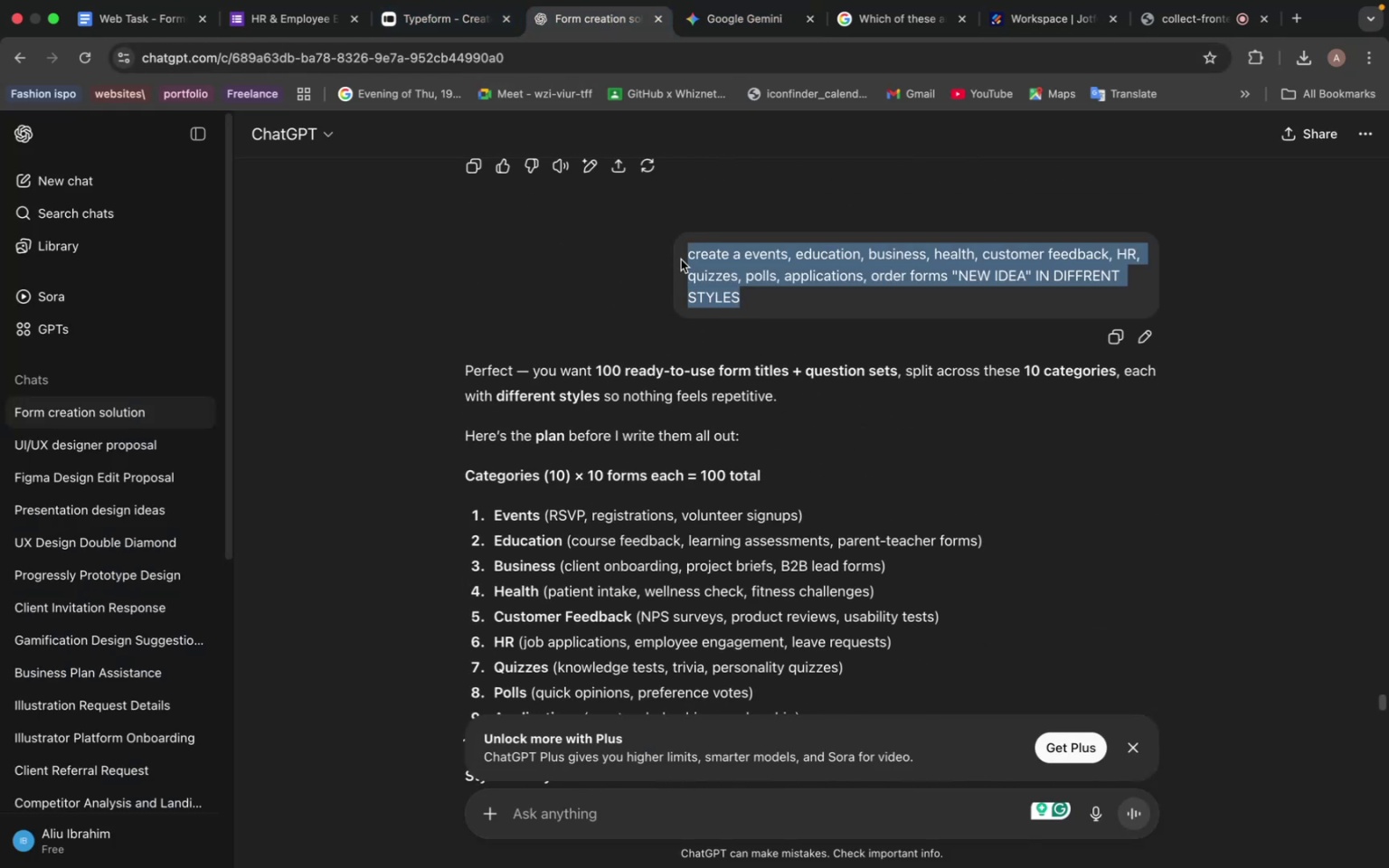 
key(Meta+C)
 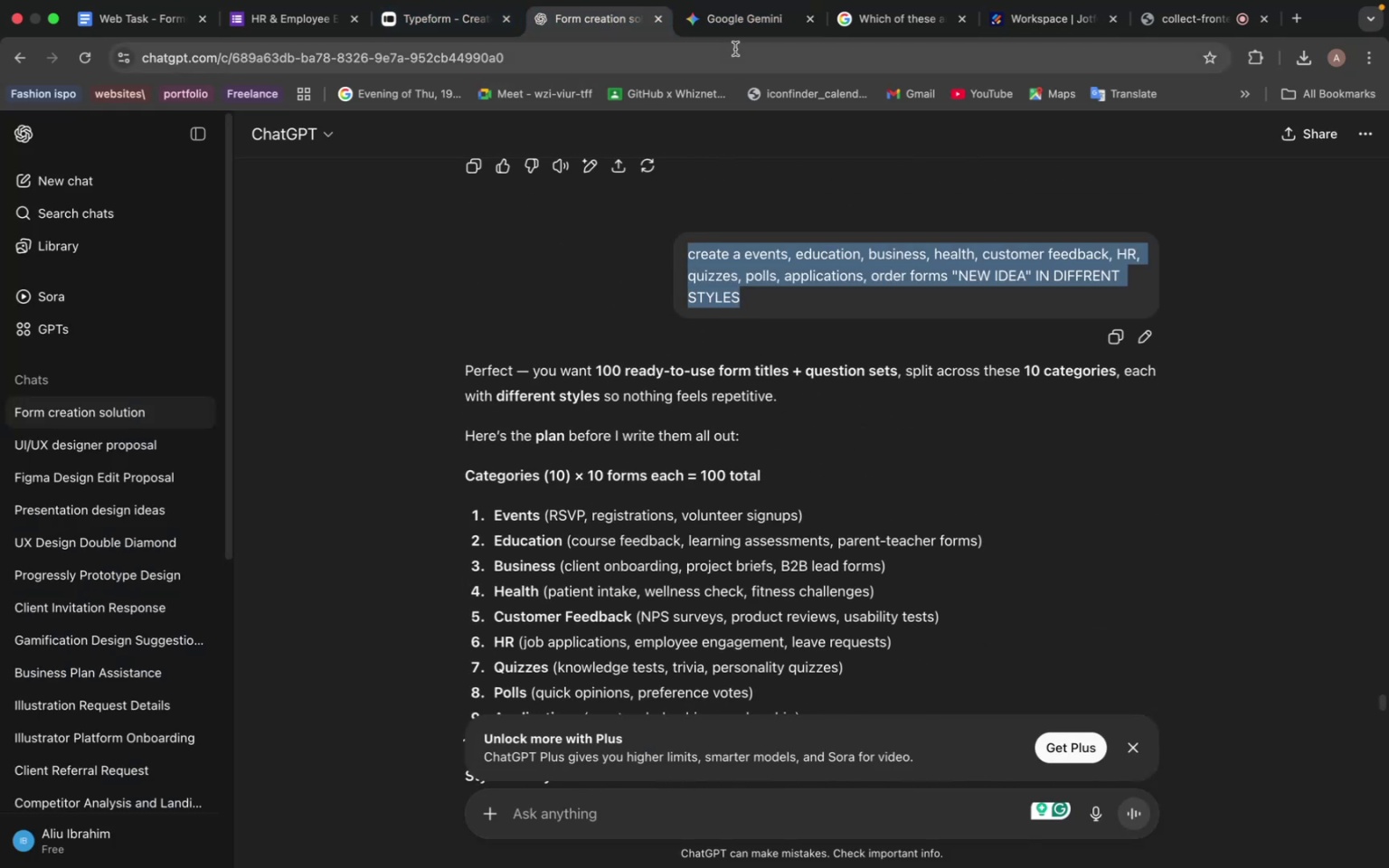 
left_click([741, 26])
 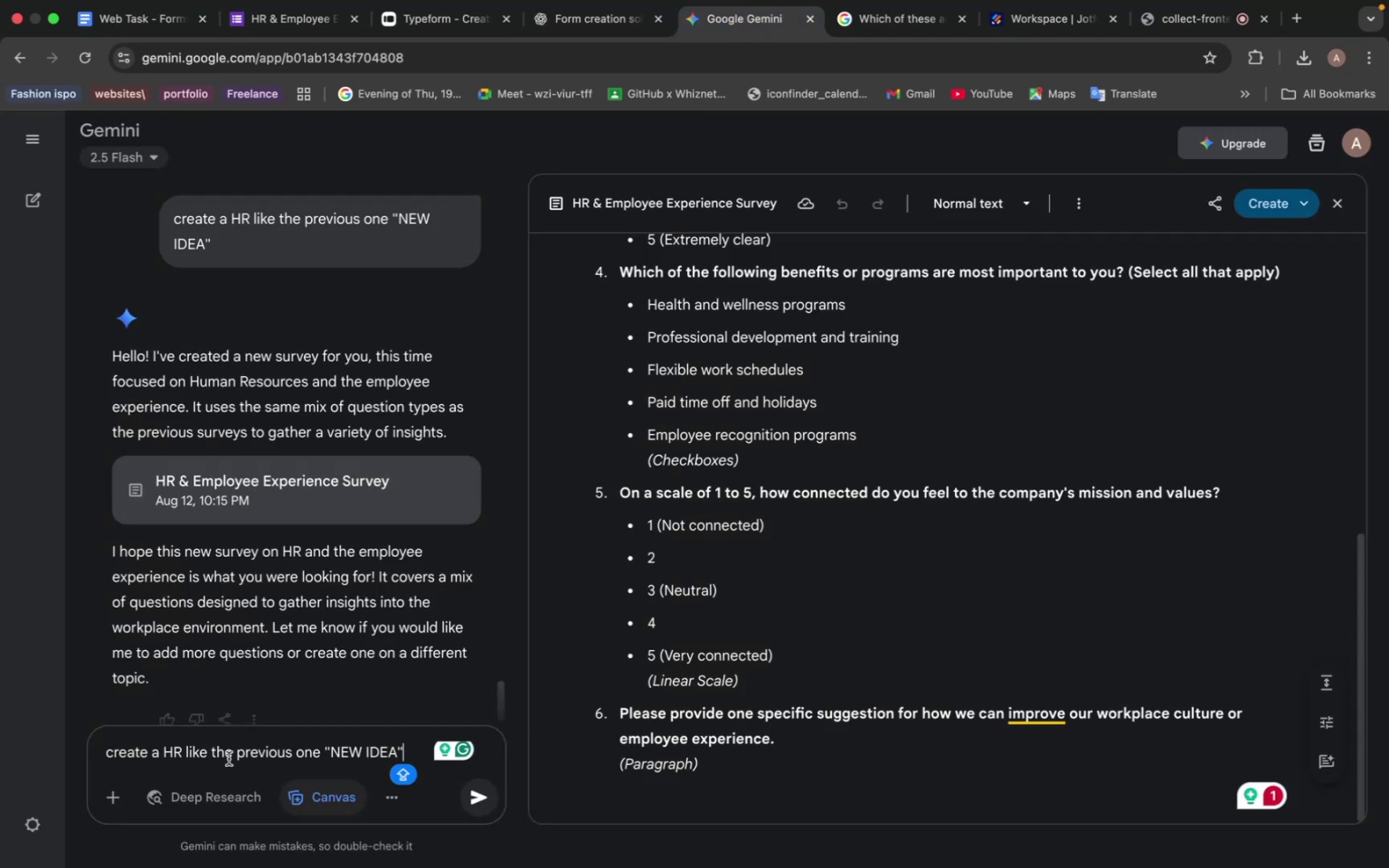 
double_click([237, 747])
 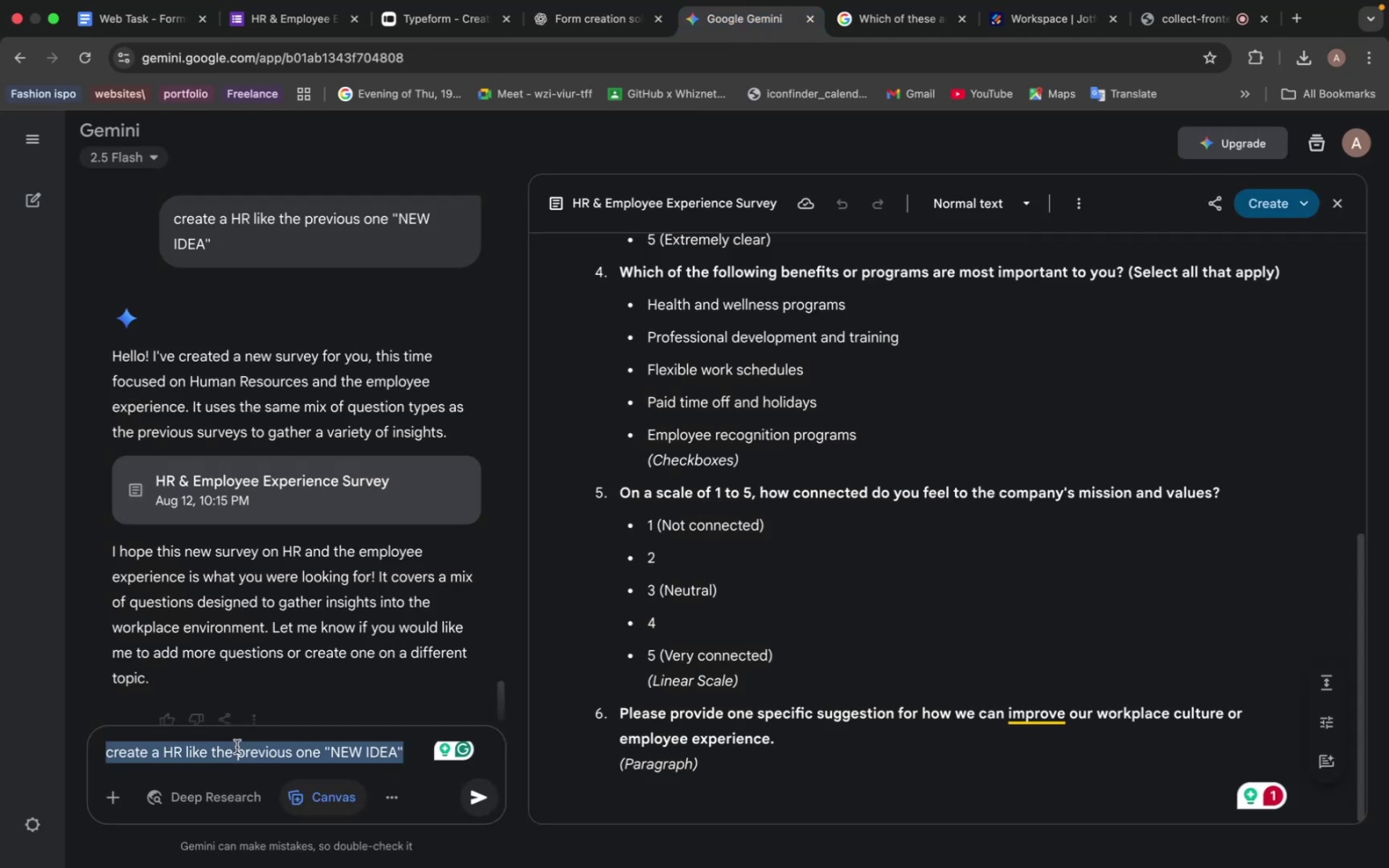 
triple_click([237, 747])
 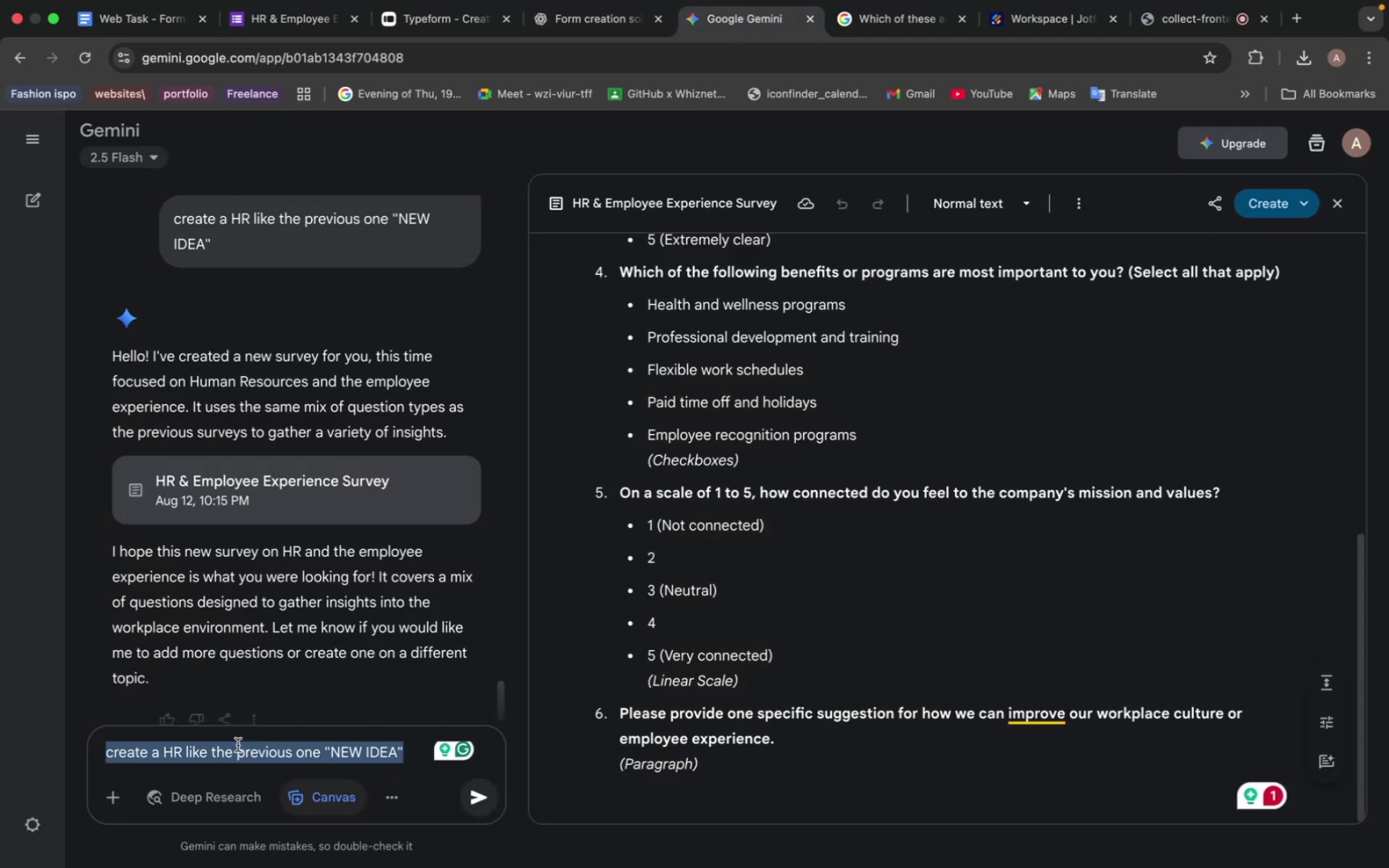 
key(Meta+V)
 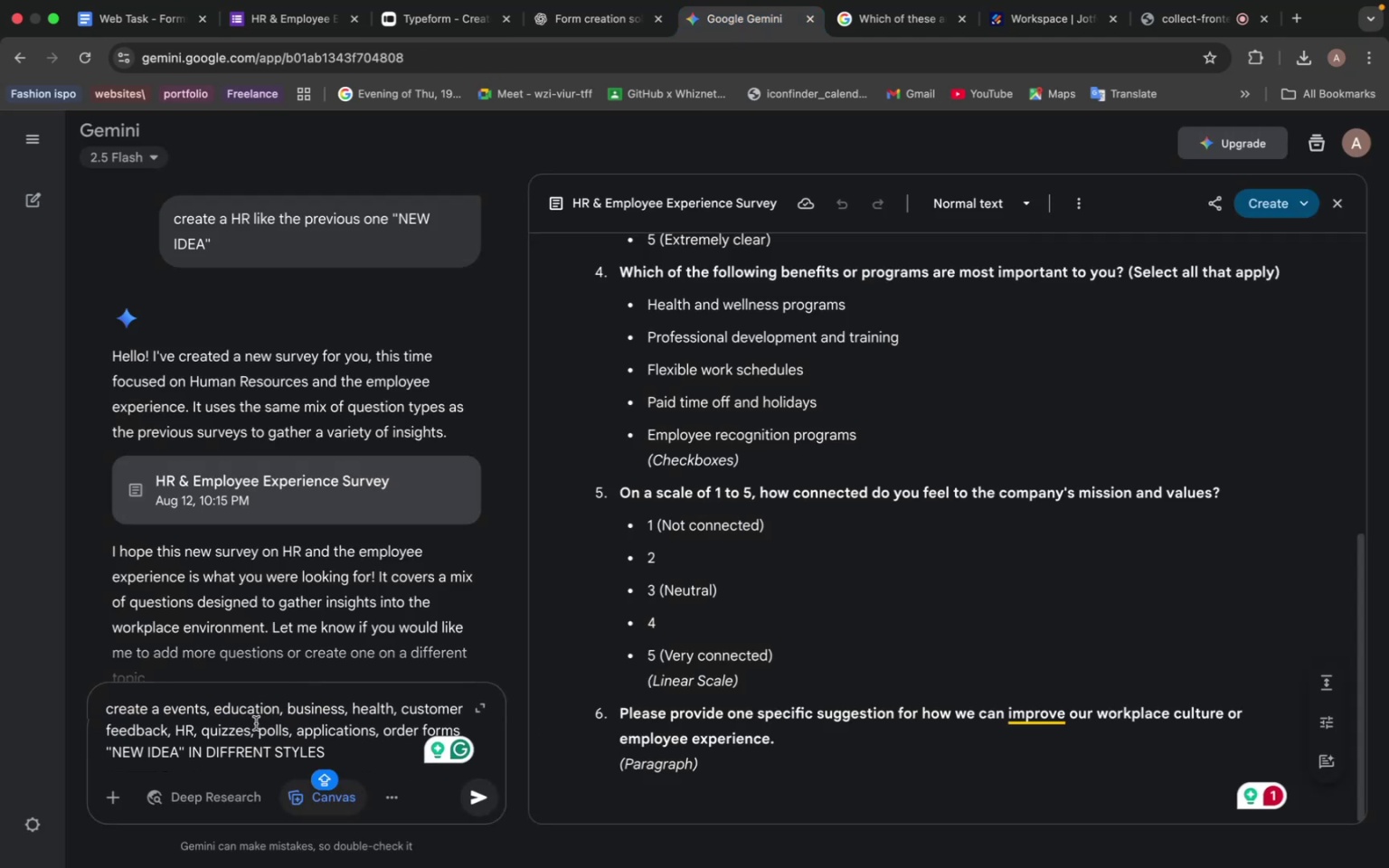 
key(Enter)
 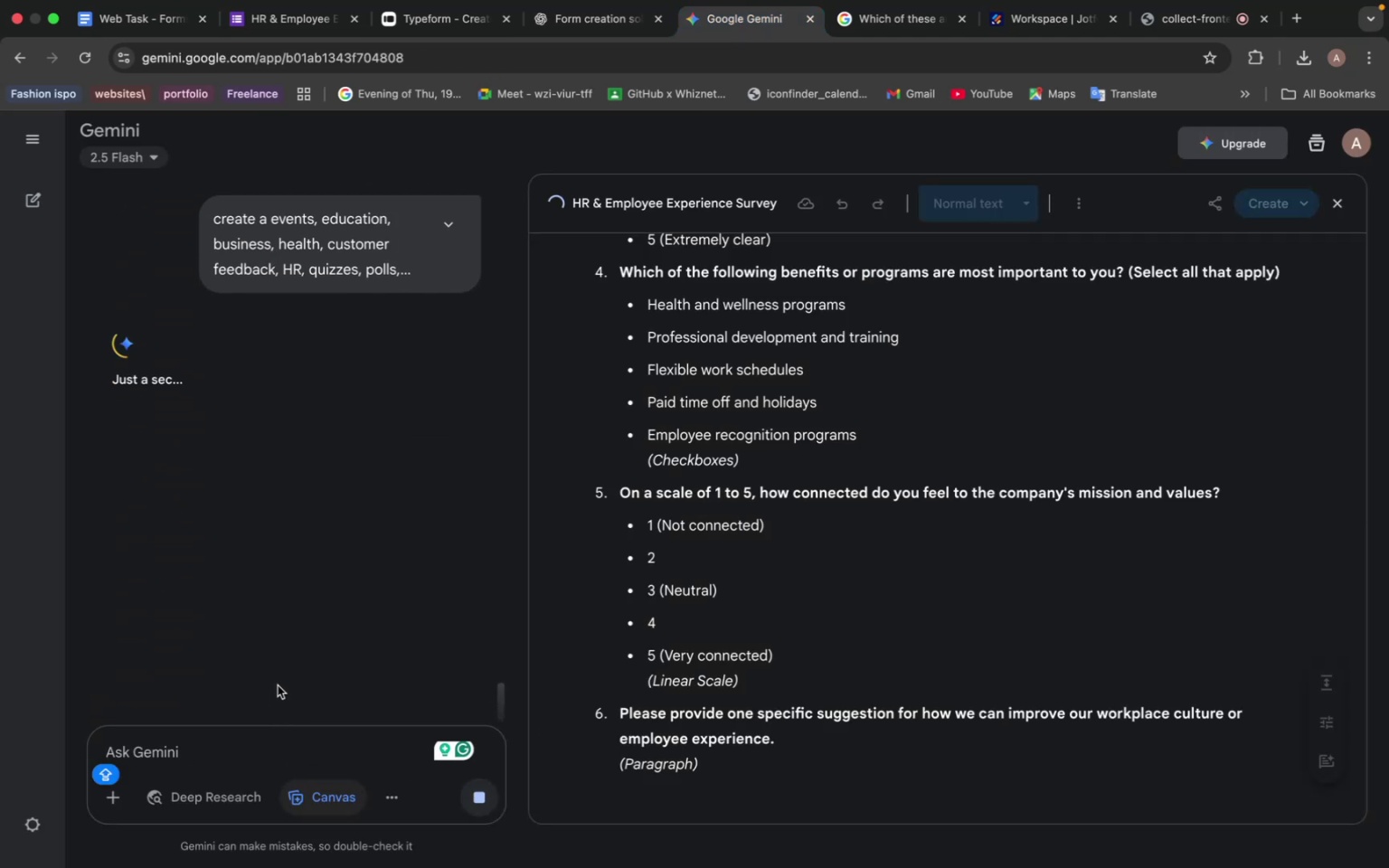 
mouse_move([323, 609])
 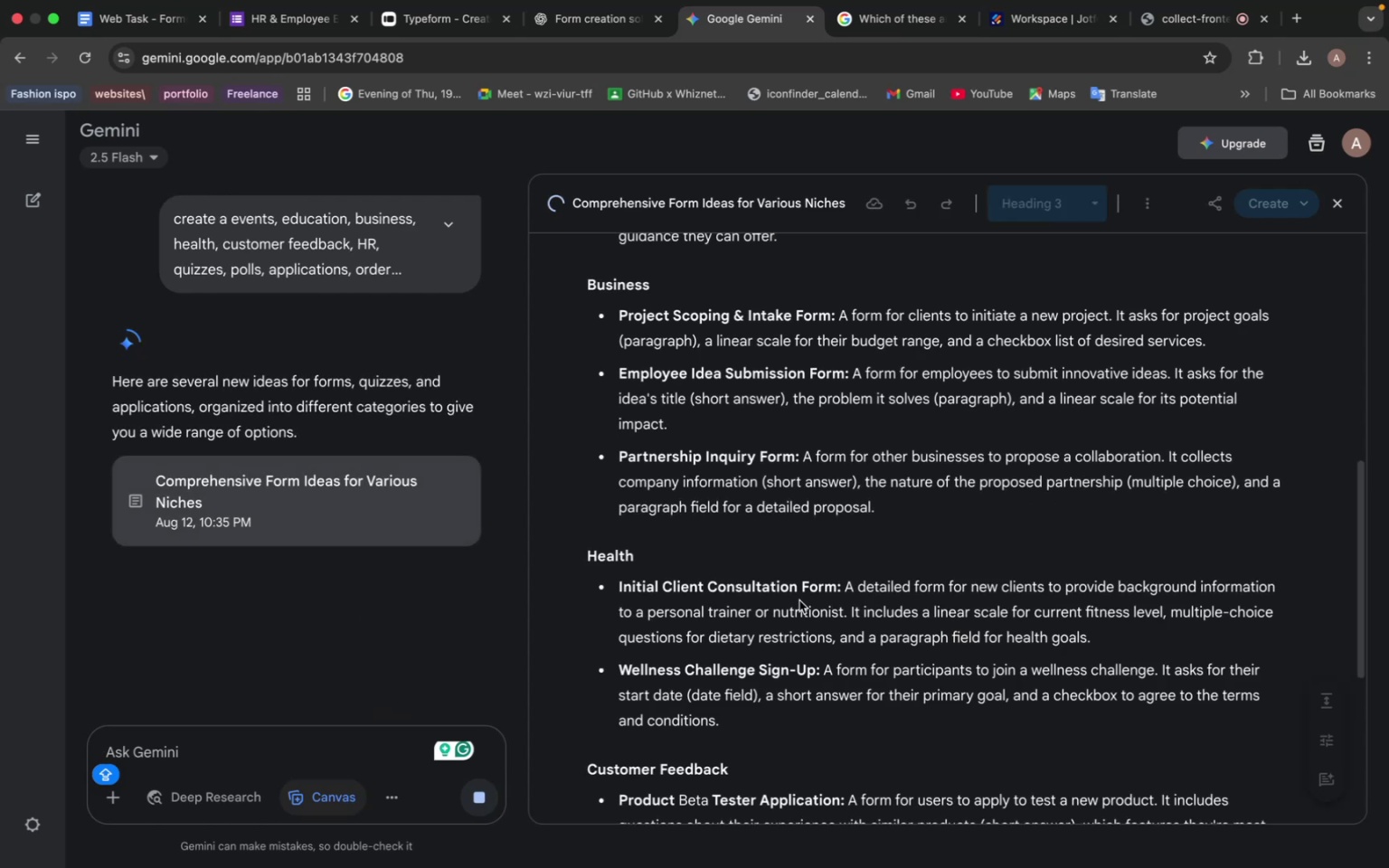 
scroll: coordinate [713, 586], scroll_direction: down, amount: 28.0
 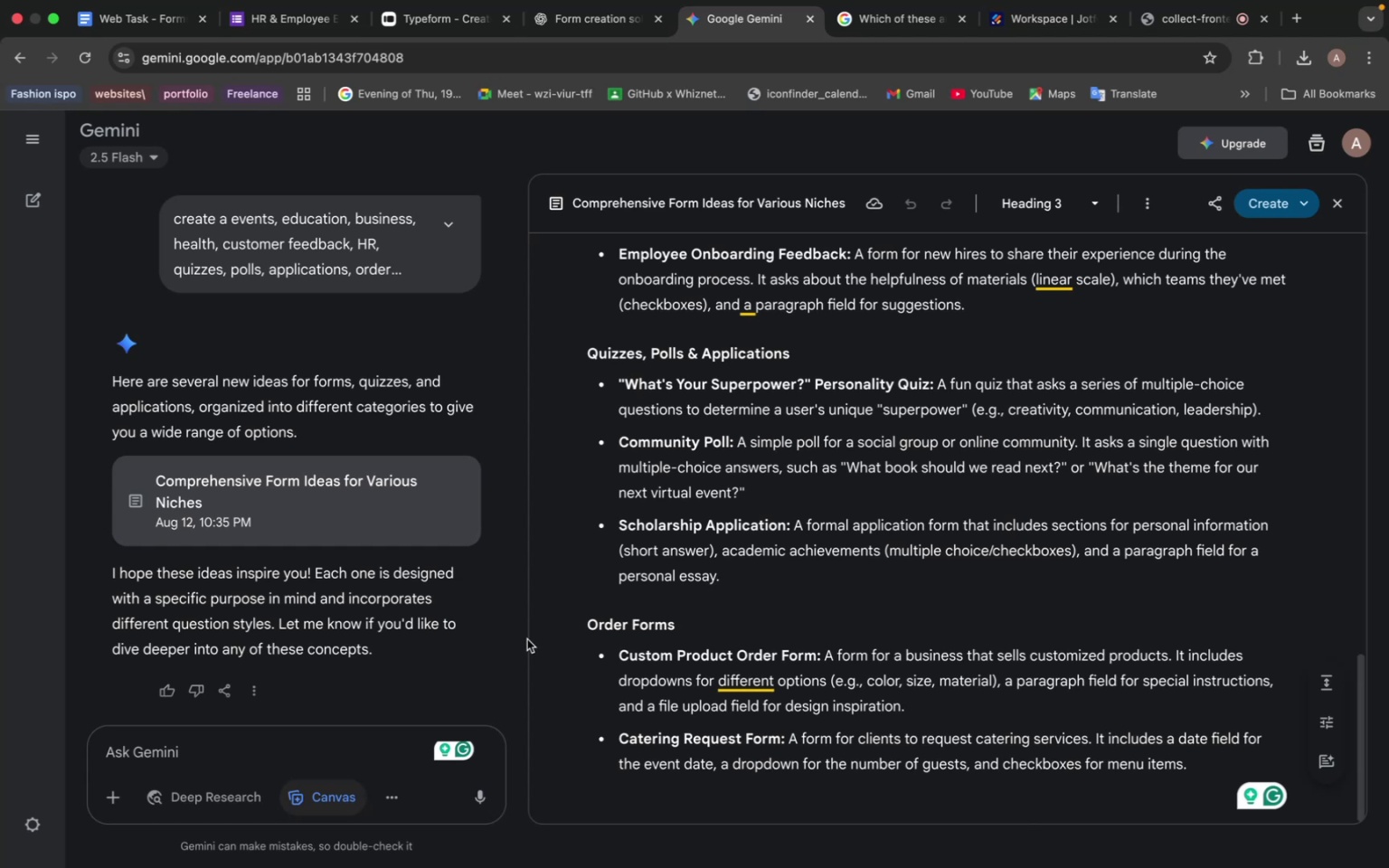 
wait(7.12)
 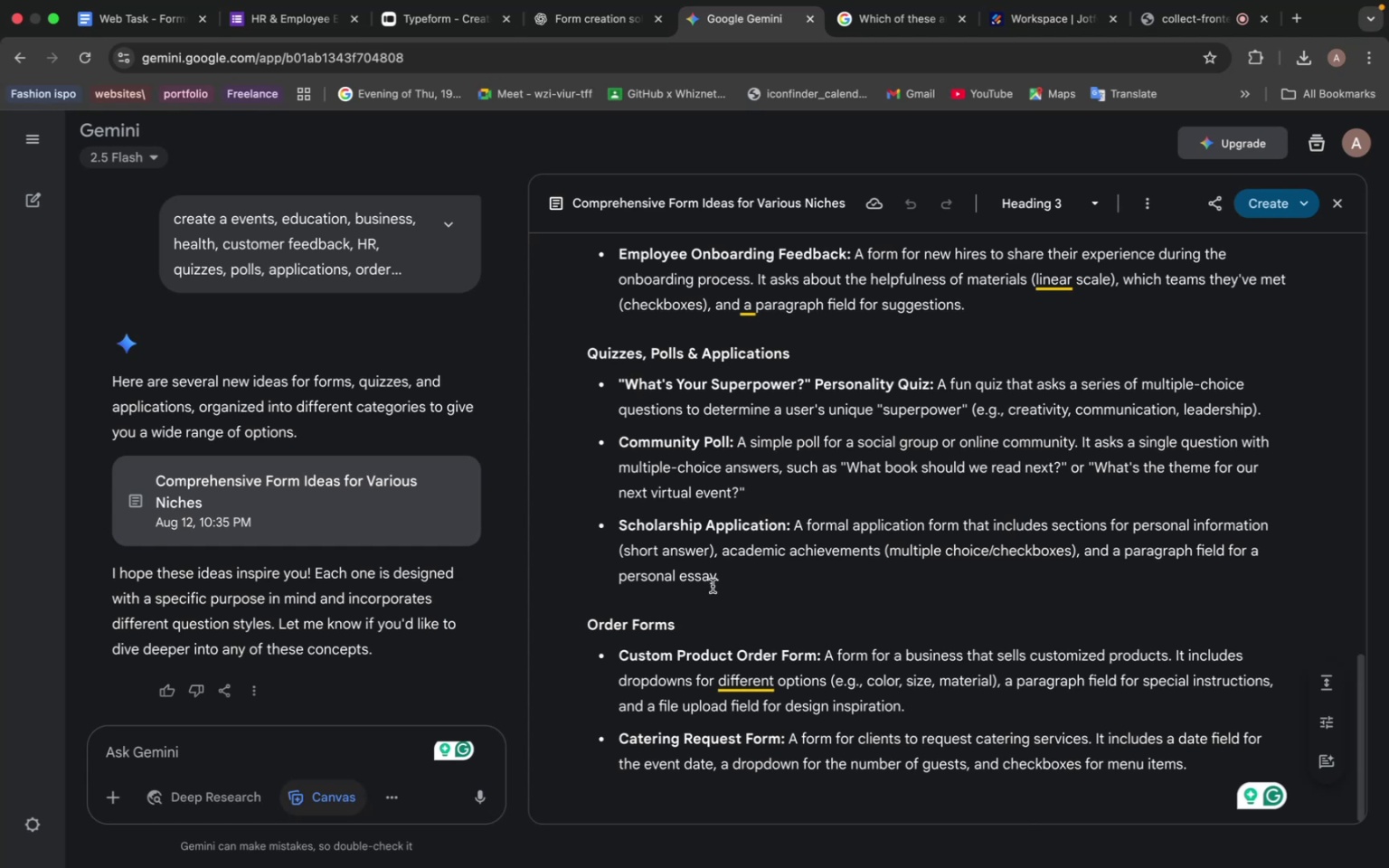 
left_click([238, 760])
 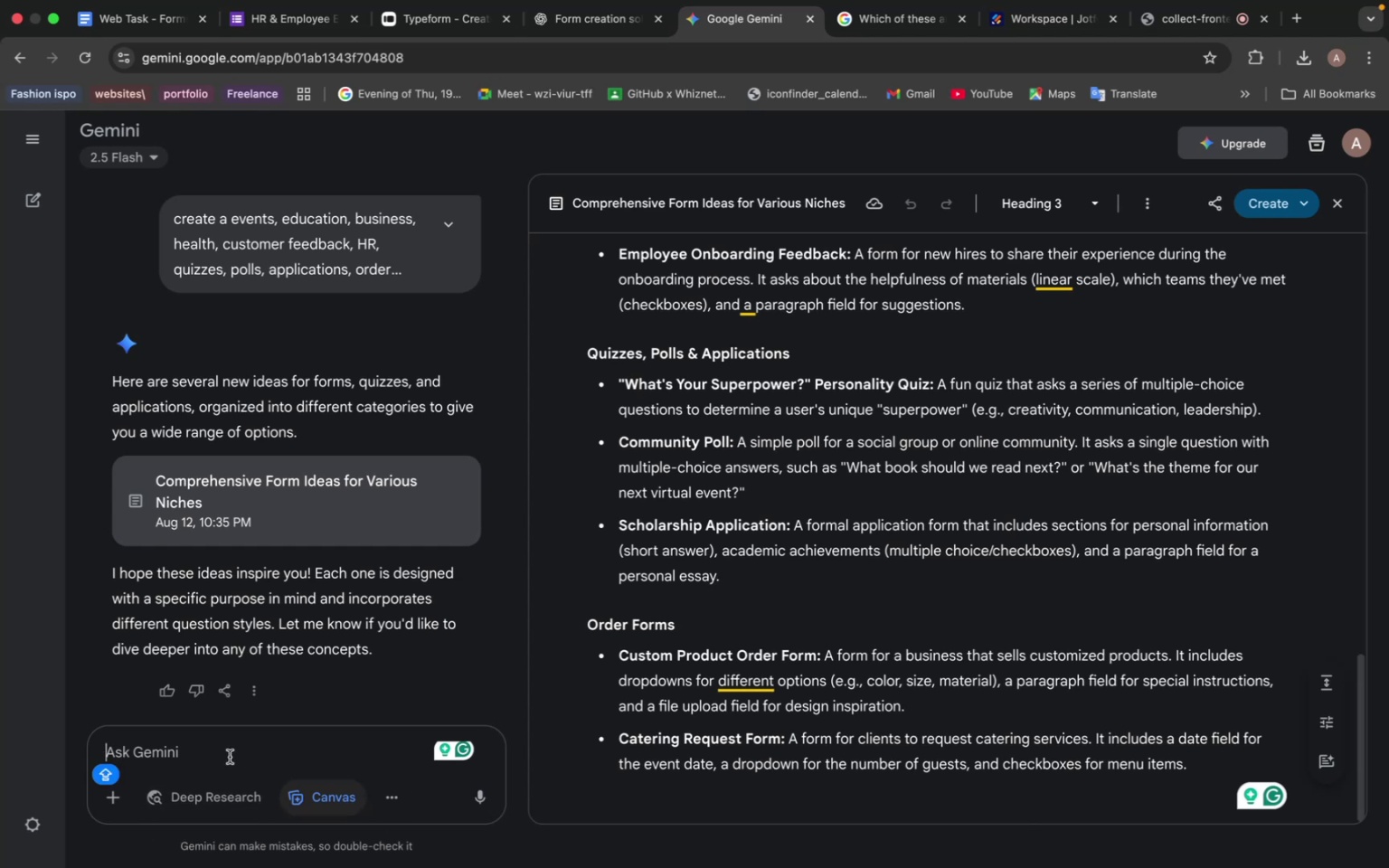 
type(YES PLEASE)
 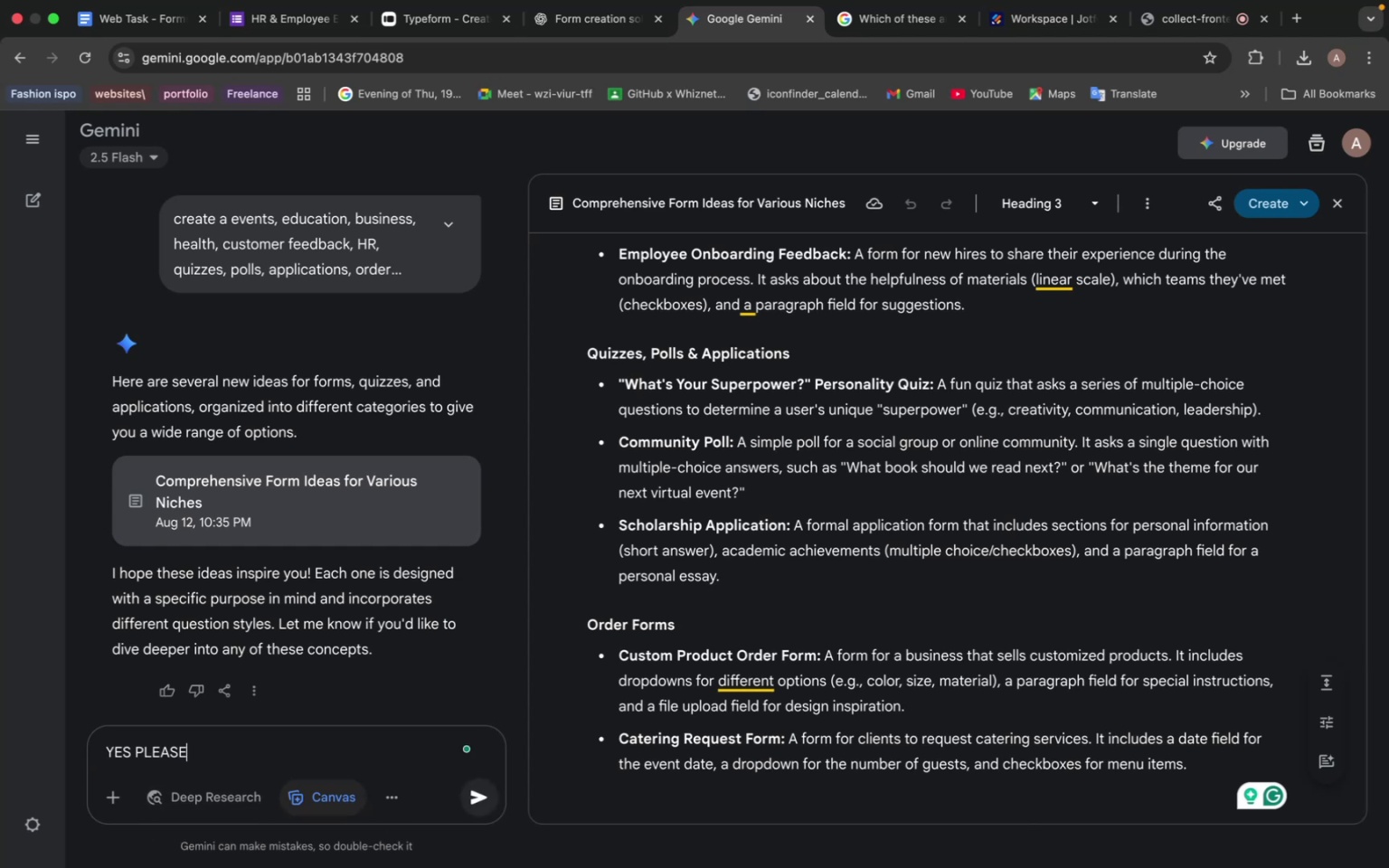 
key(Enter)
 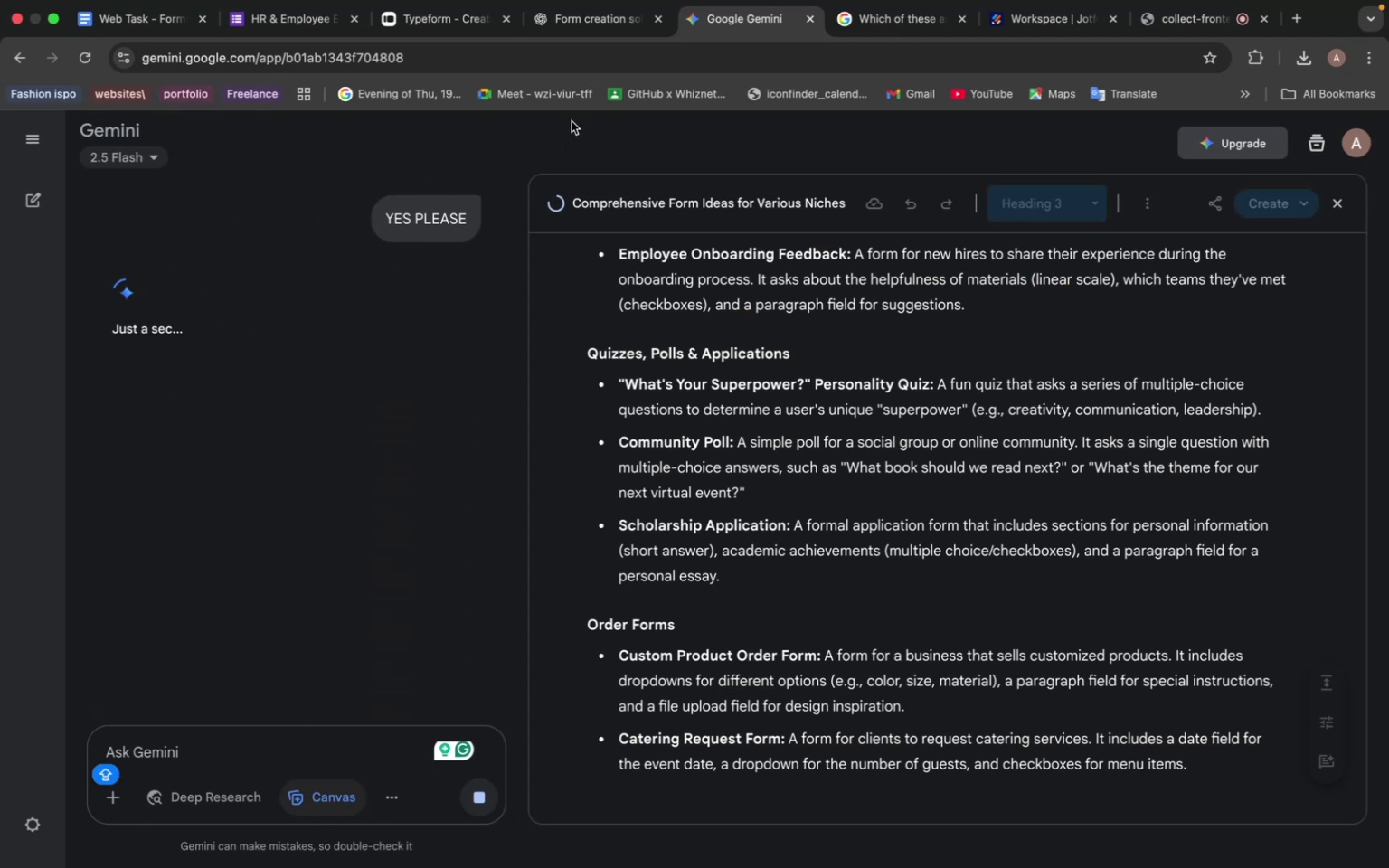 
left_click([598, 12])
 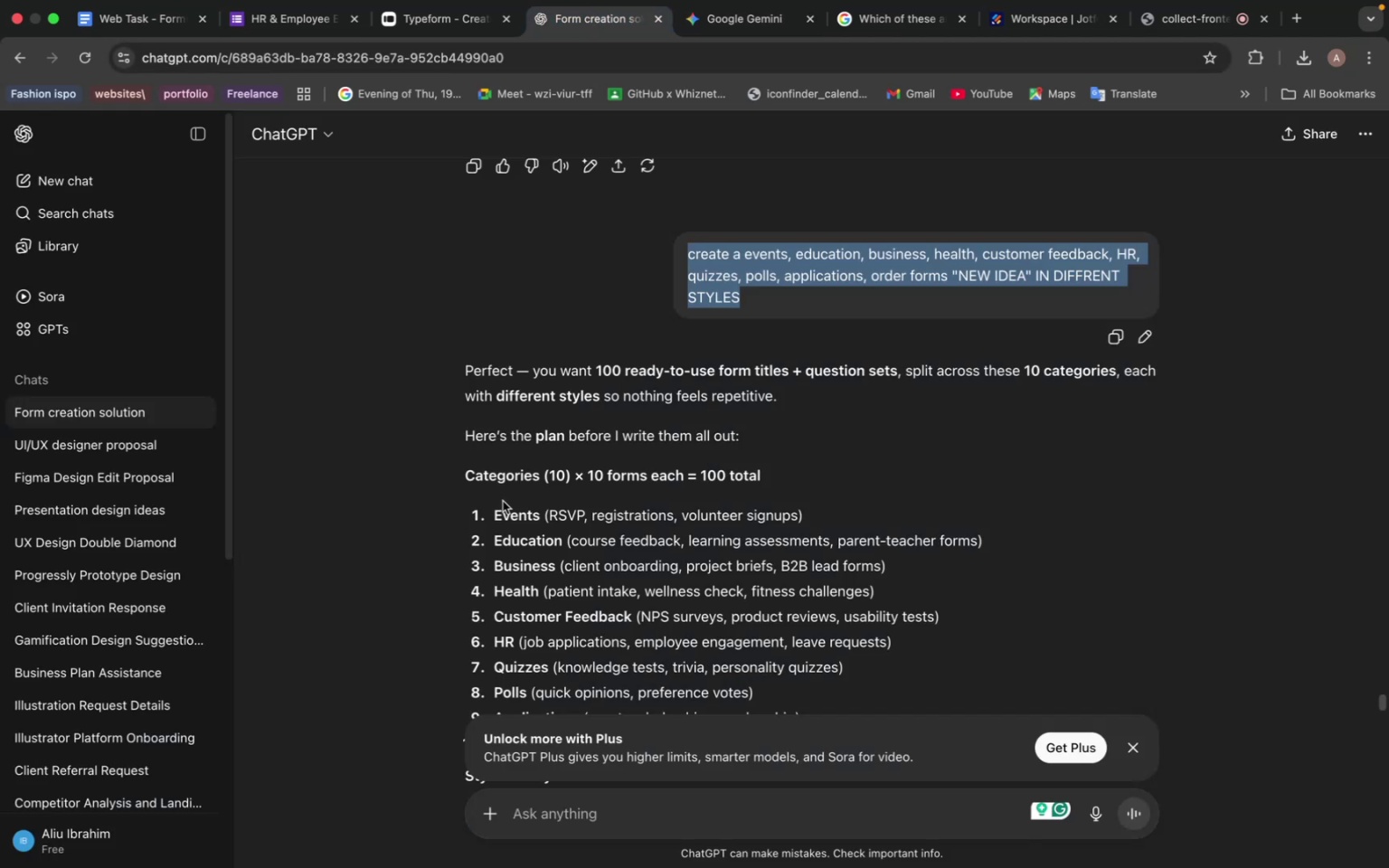 
scroll: coordinate [501, 502], scroll_direction: down, amount: 40.0
 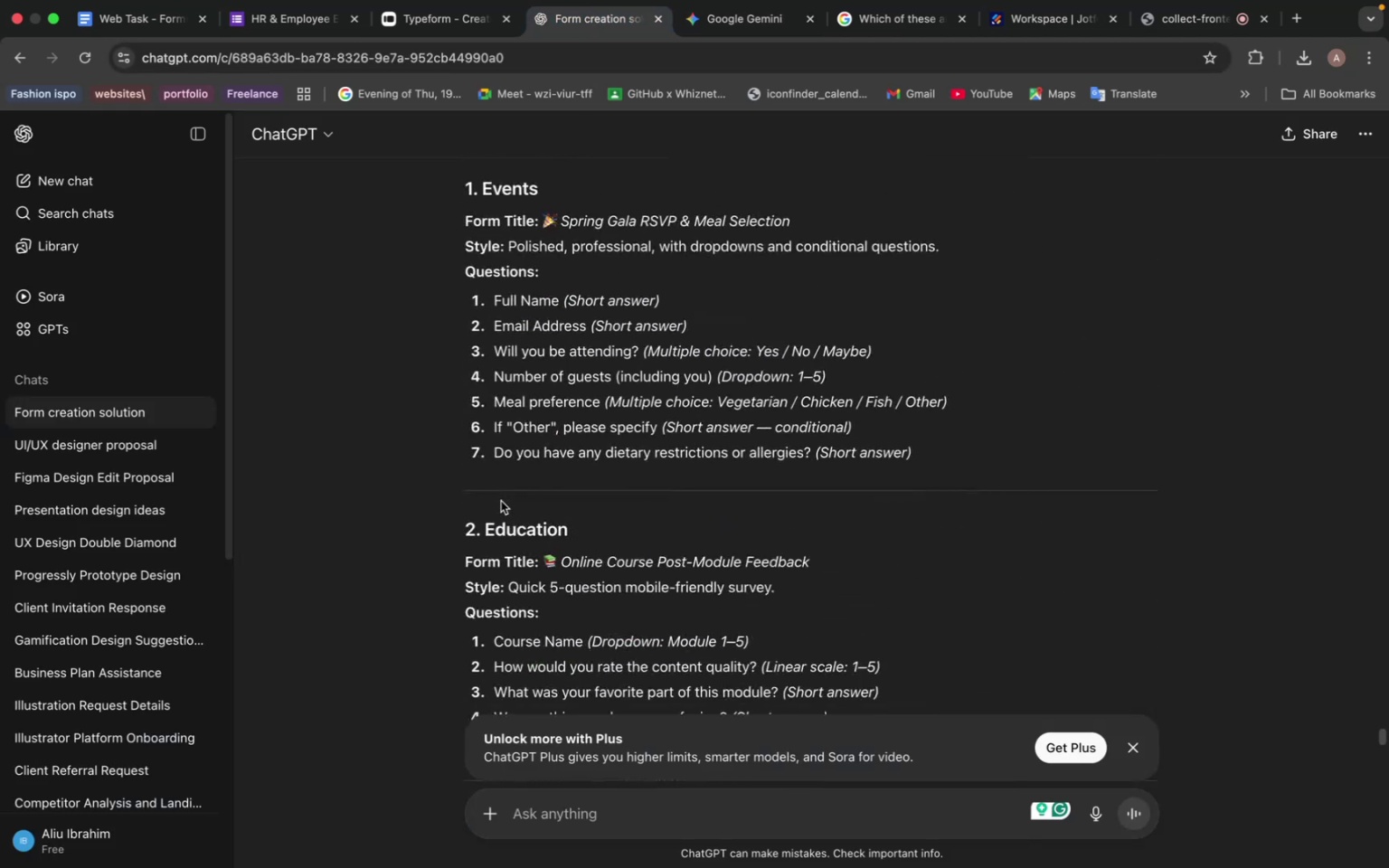 
scroll: coordinate [501, 501], scroll_direction: up, amount: 3.0
 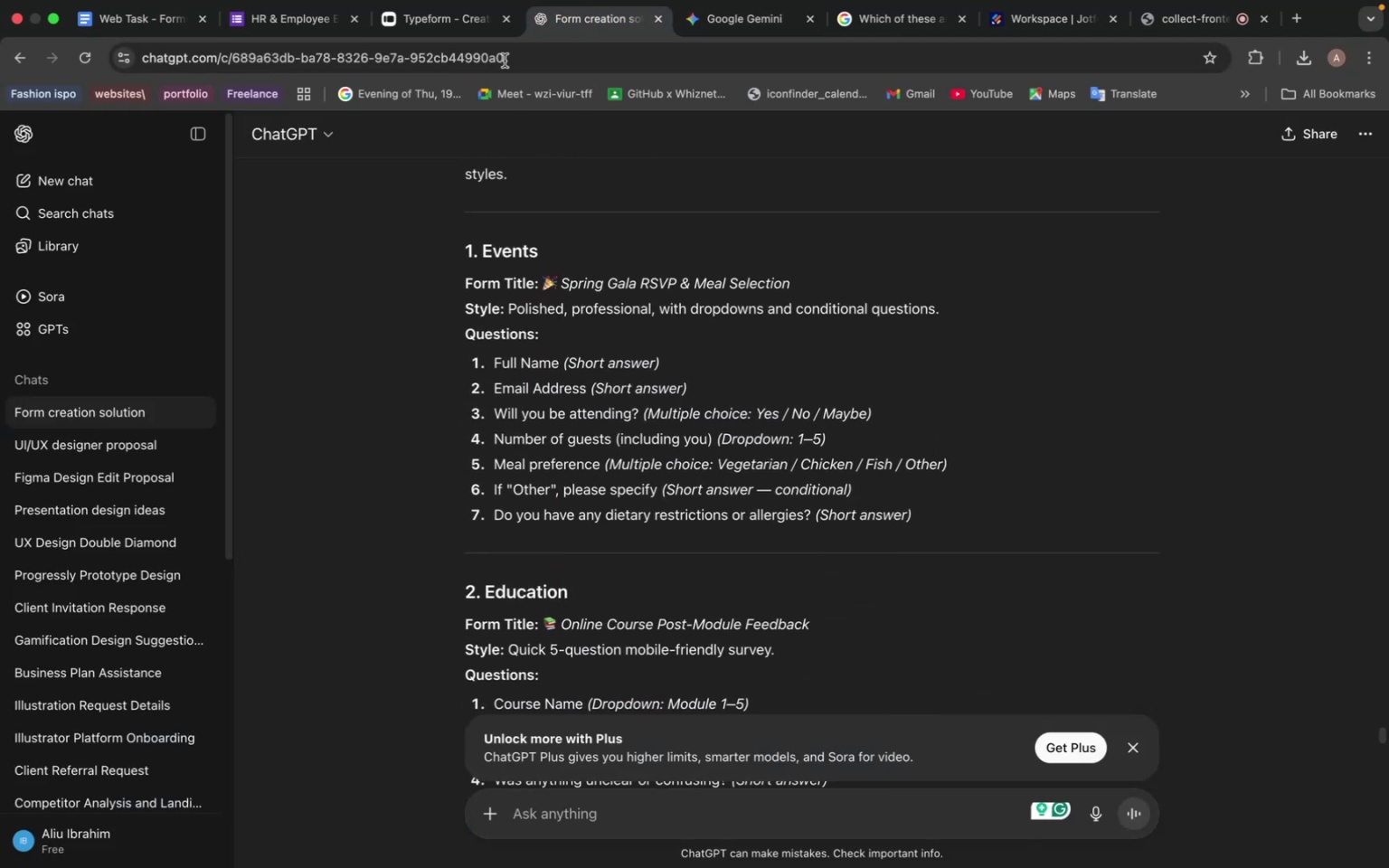 
left_click([436, 15])
 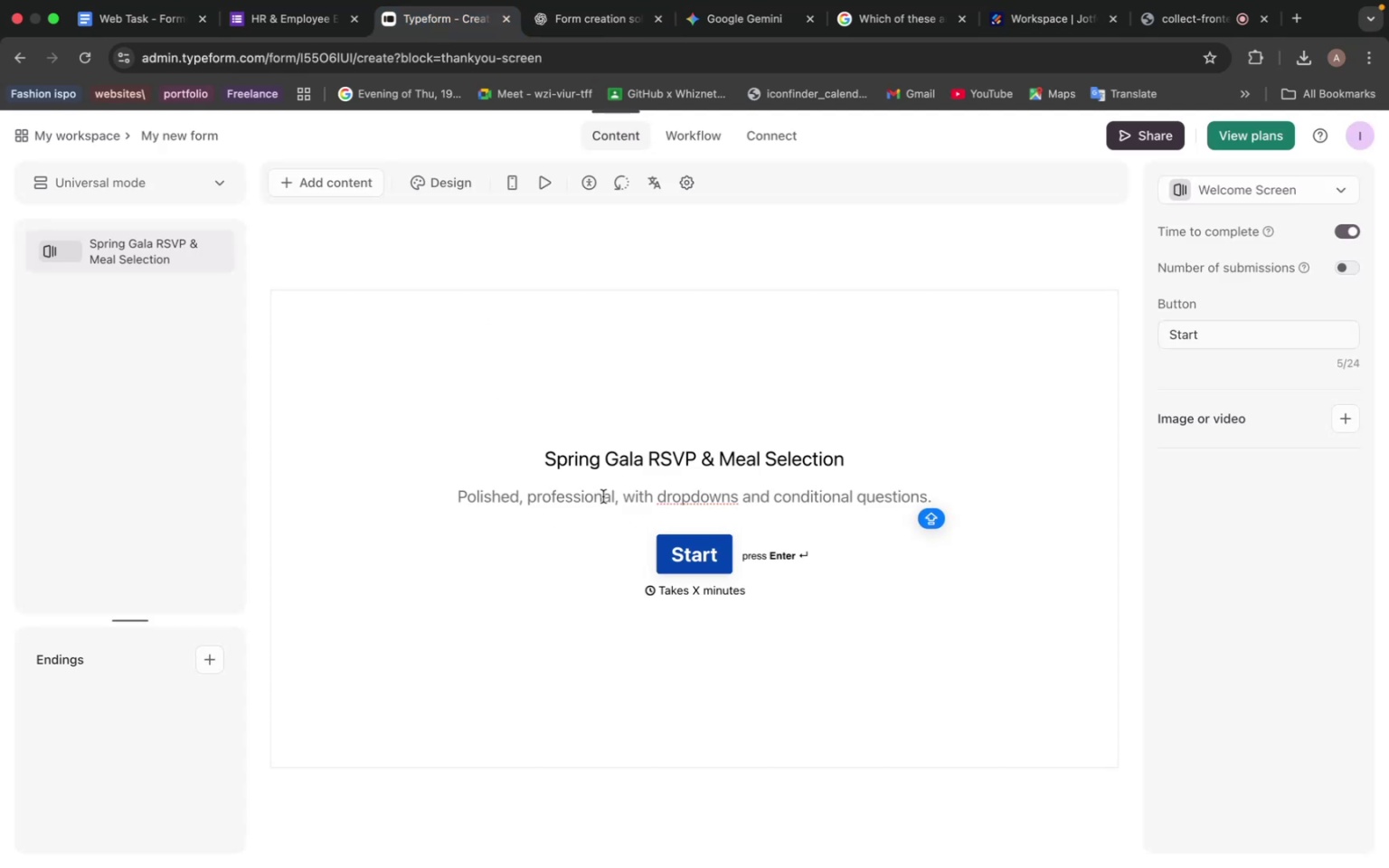 
left_click_drag(start_coordinate=[613, 497], to_coordinate=[1000, 524])
 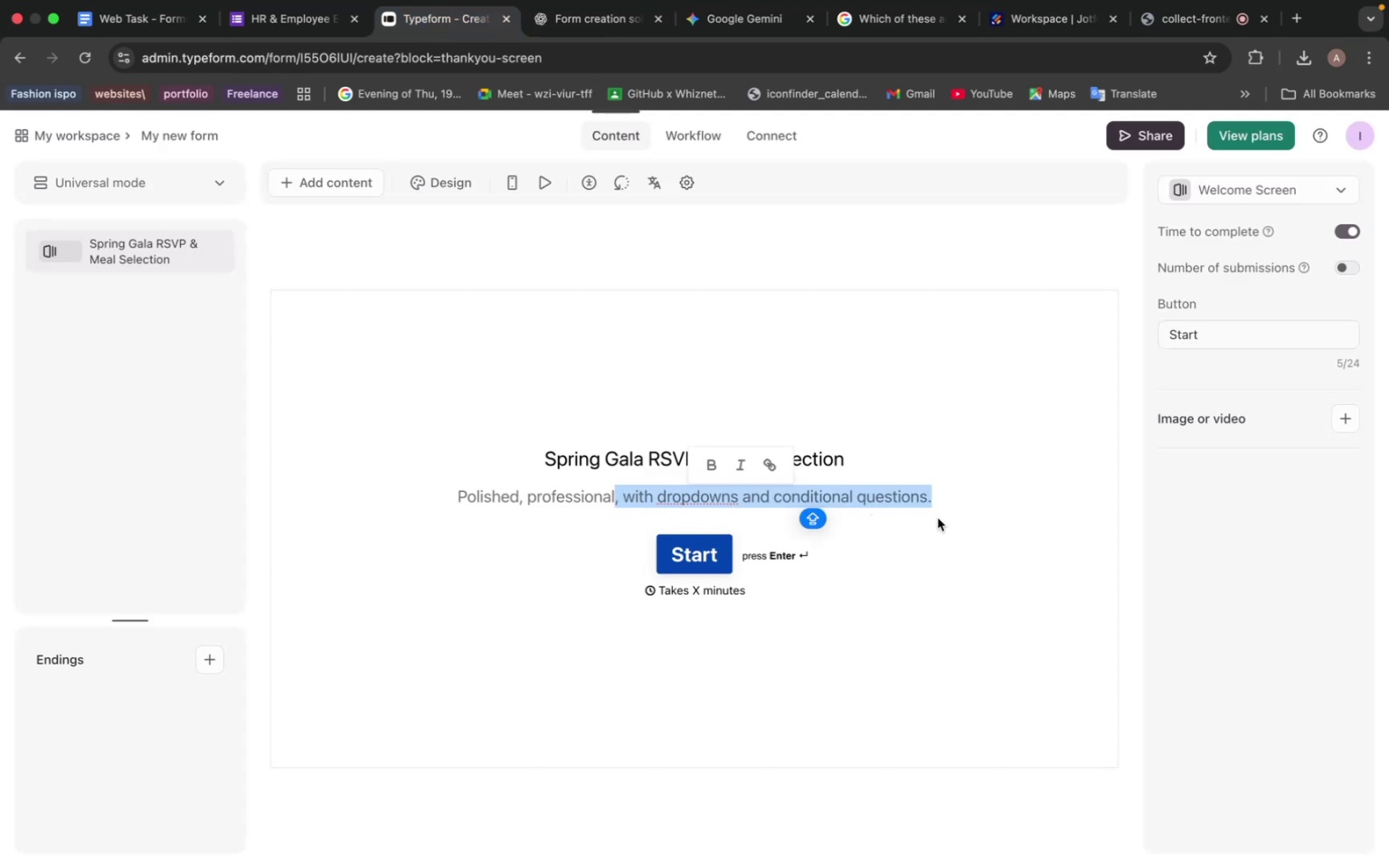 
key(Backspace)
 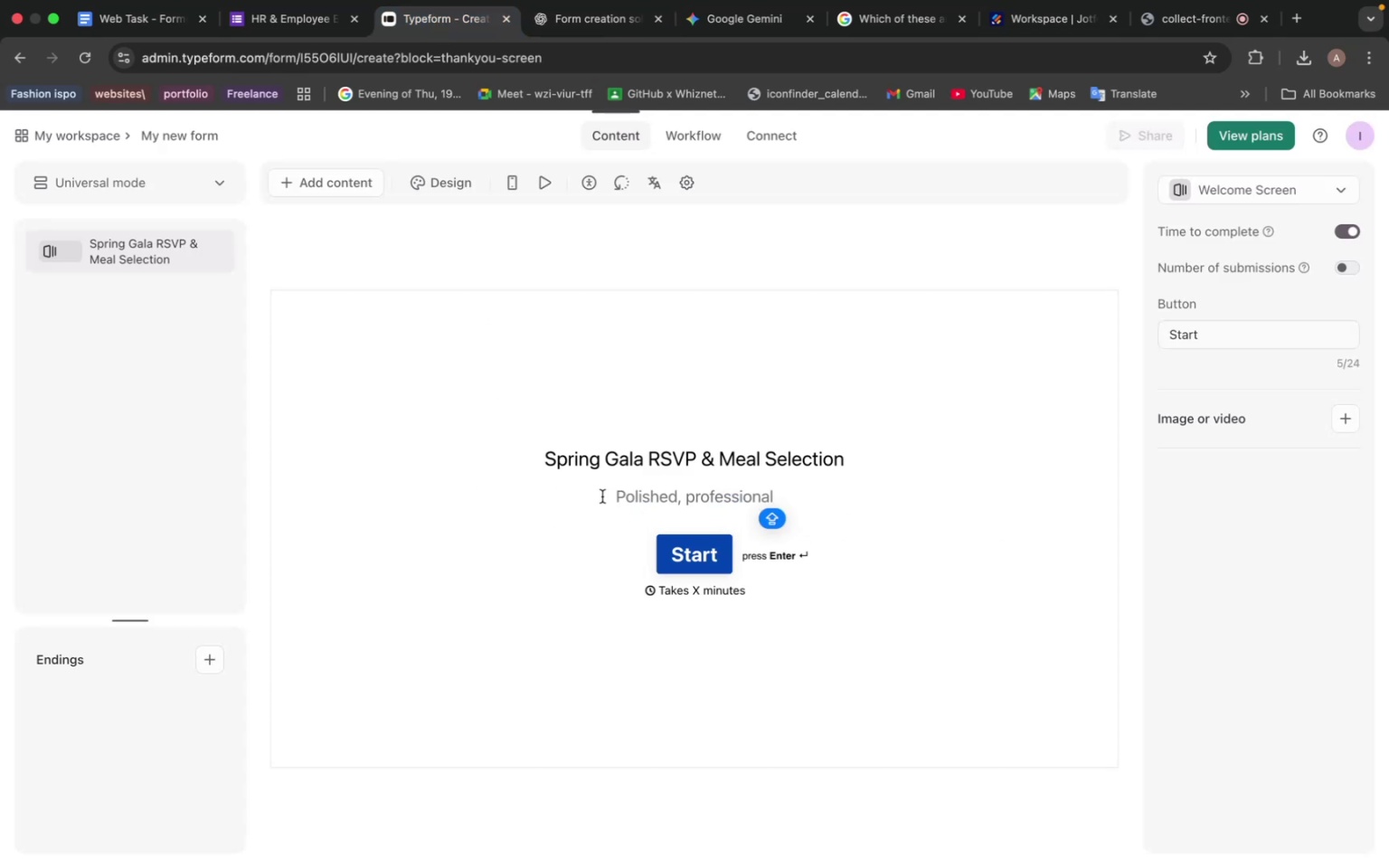 
left_click_drag(start_coordinate=[611, 491], to_coordinate=[842, 497])
 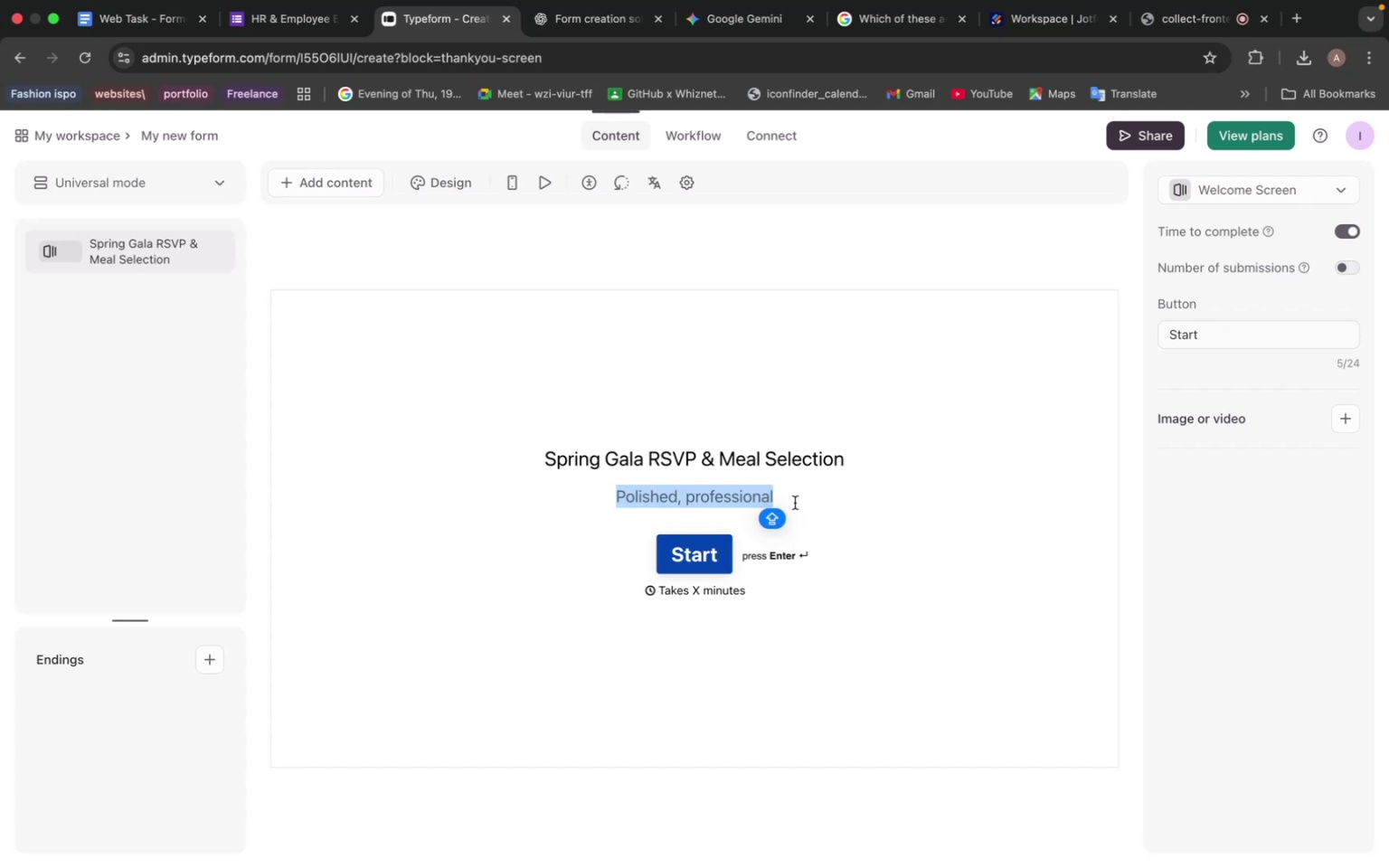 
type(wE)
key(Backspace)
key(Backspace)
type(Welcome )
 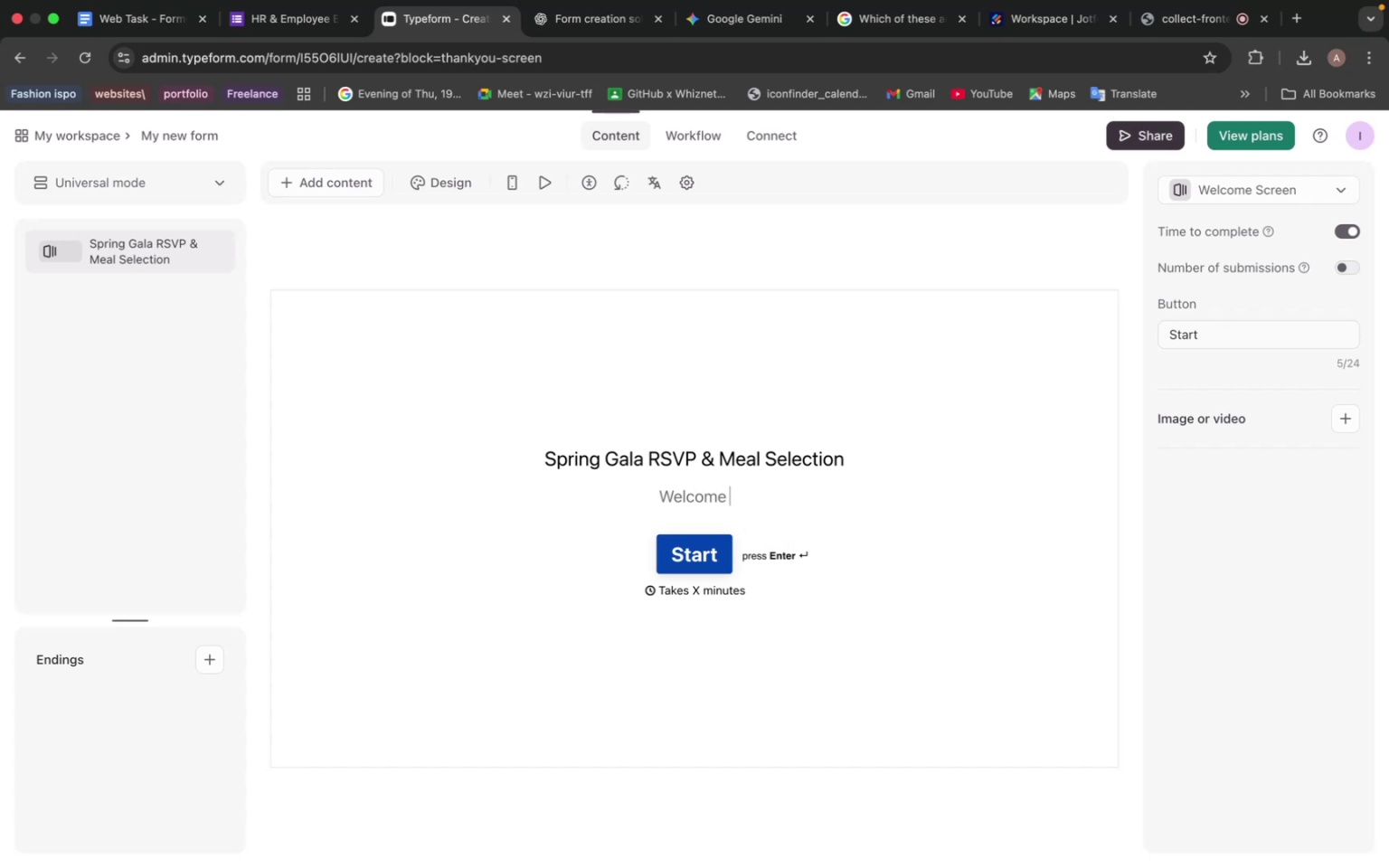 
type(abroad)
 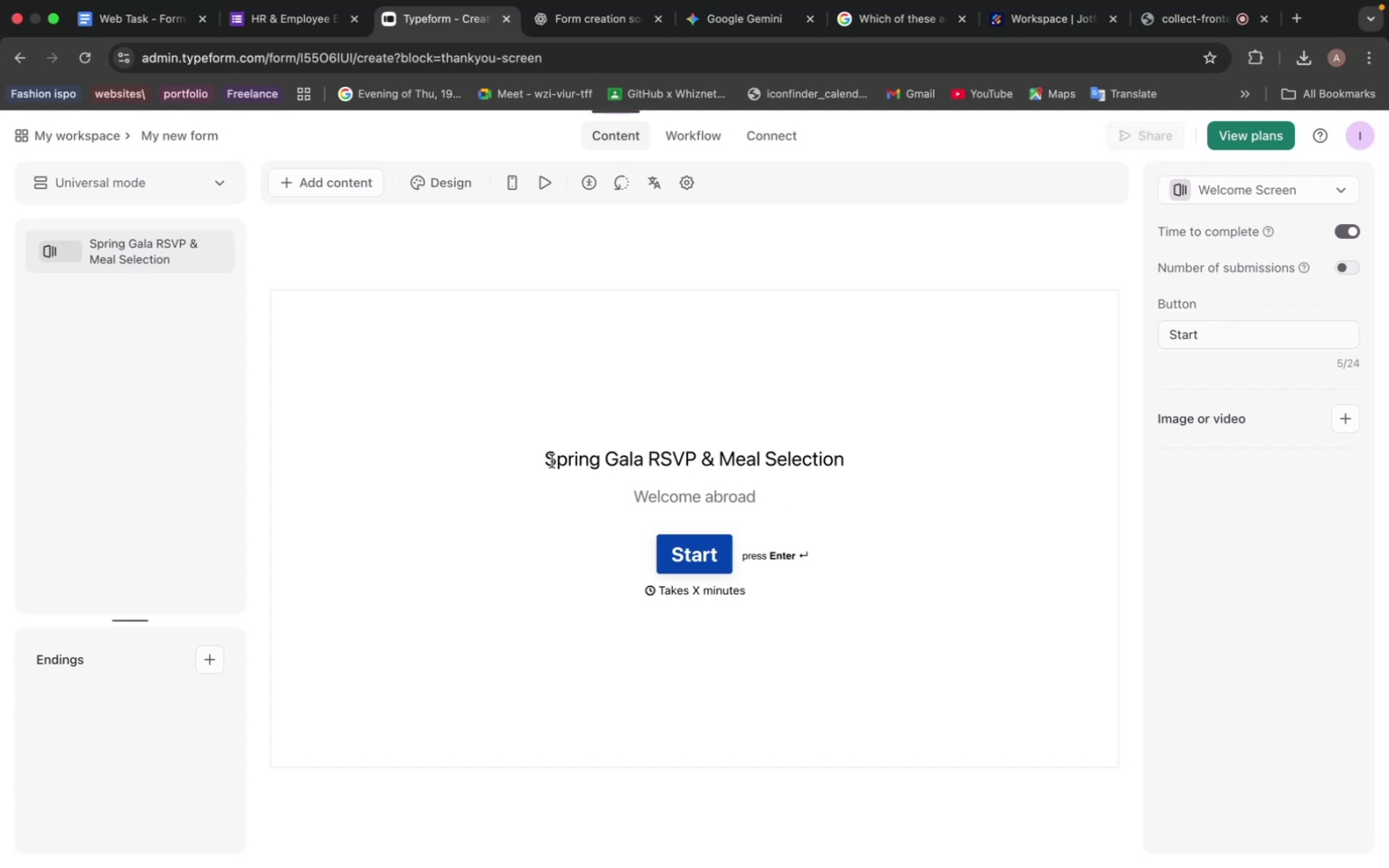 
left_click_drag(start_coordinate=[544, 458], to_coordinate=[865, 454])
 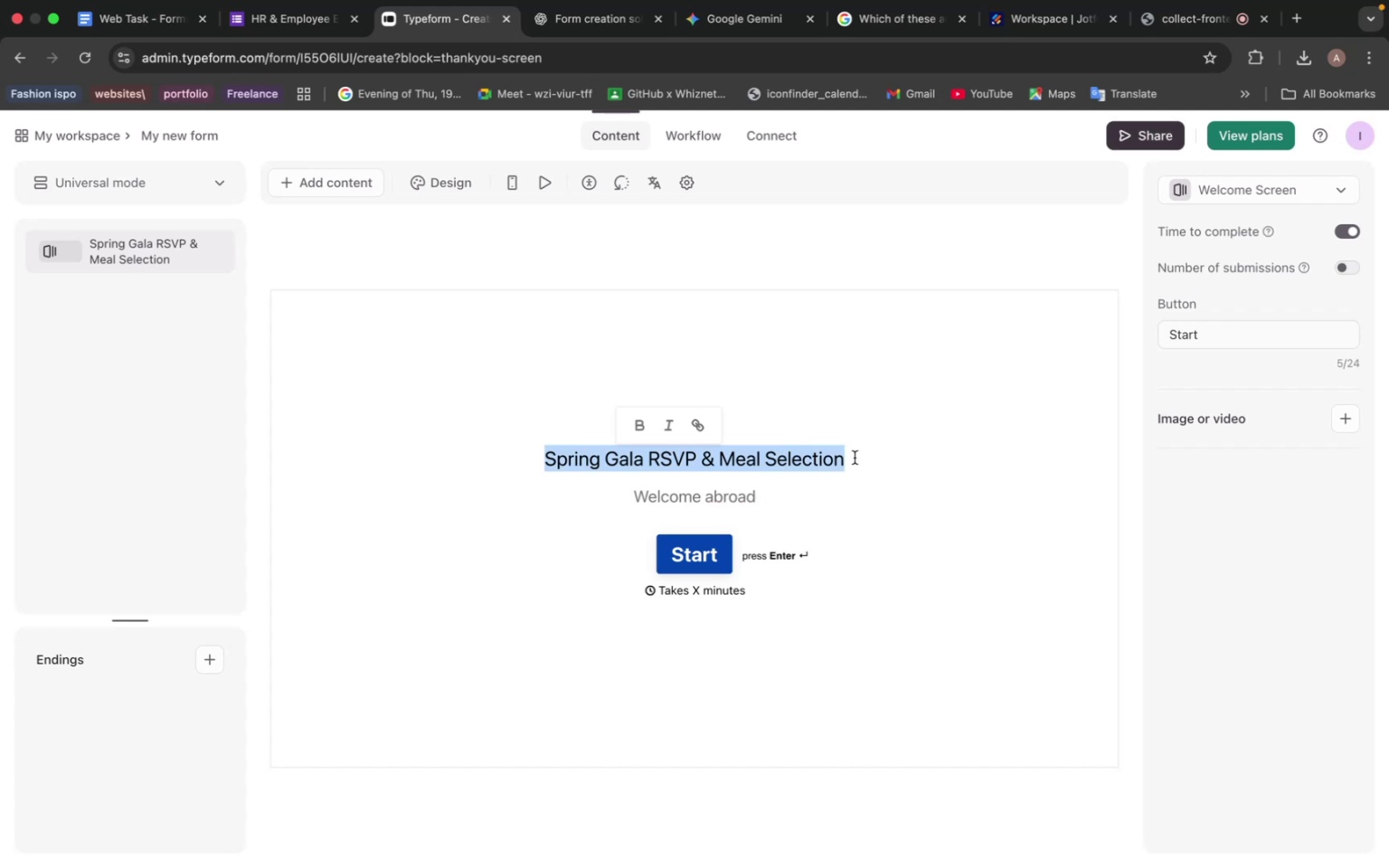 
key(Meta+C)
 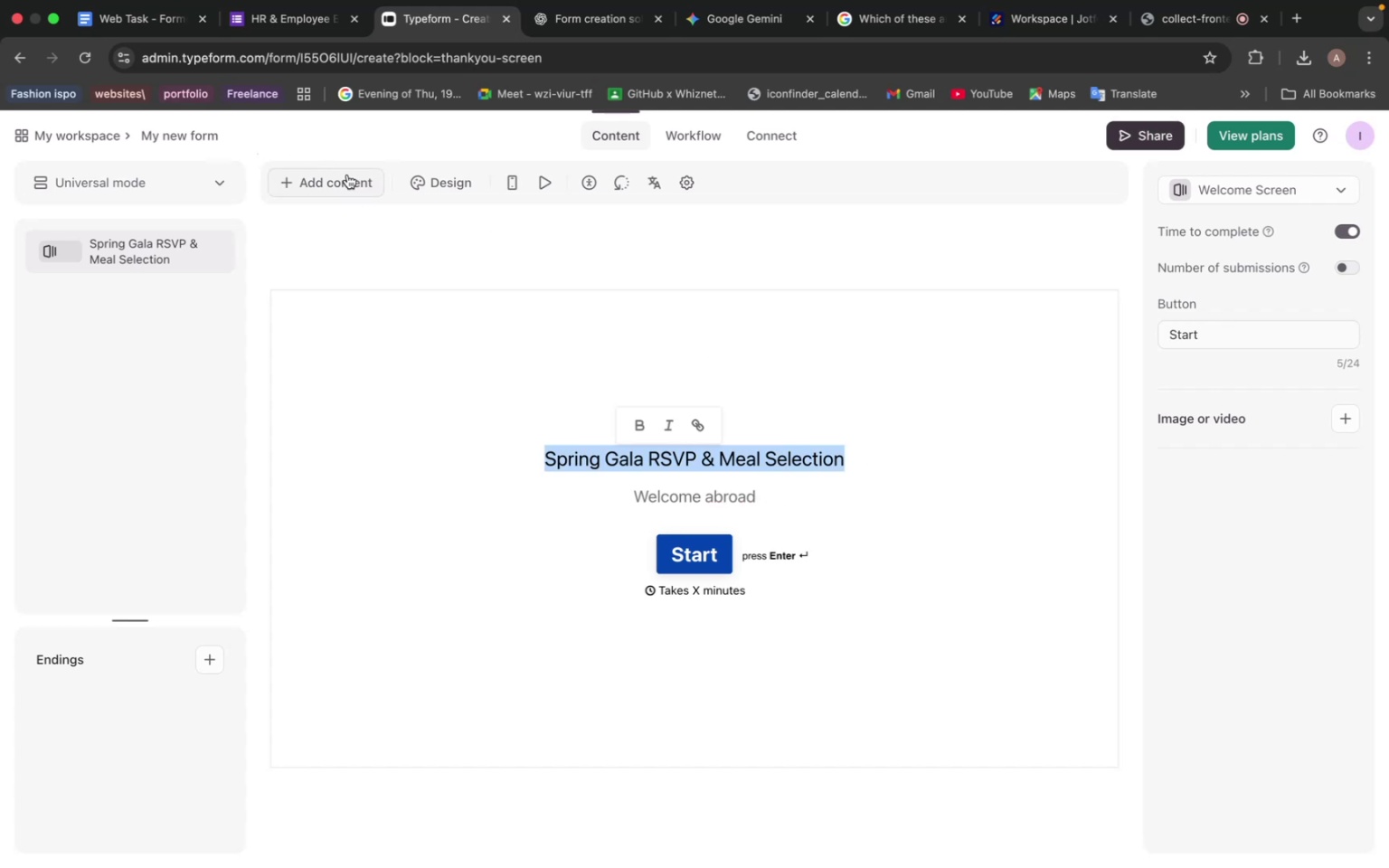 
left_click([184, 130])
 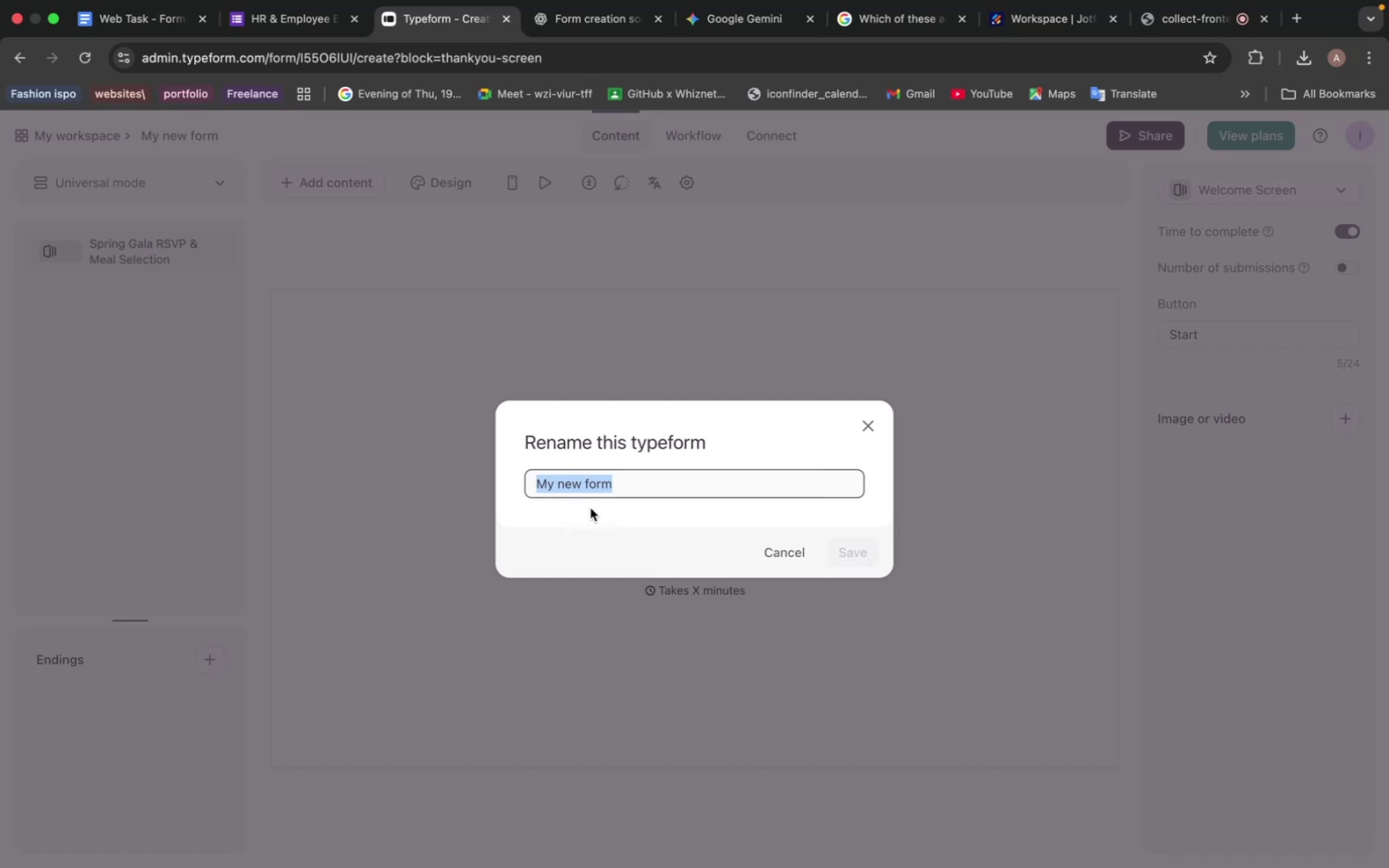 
key(Meta+V)
 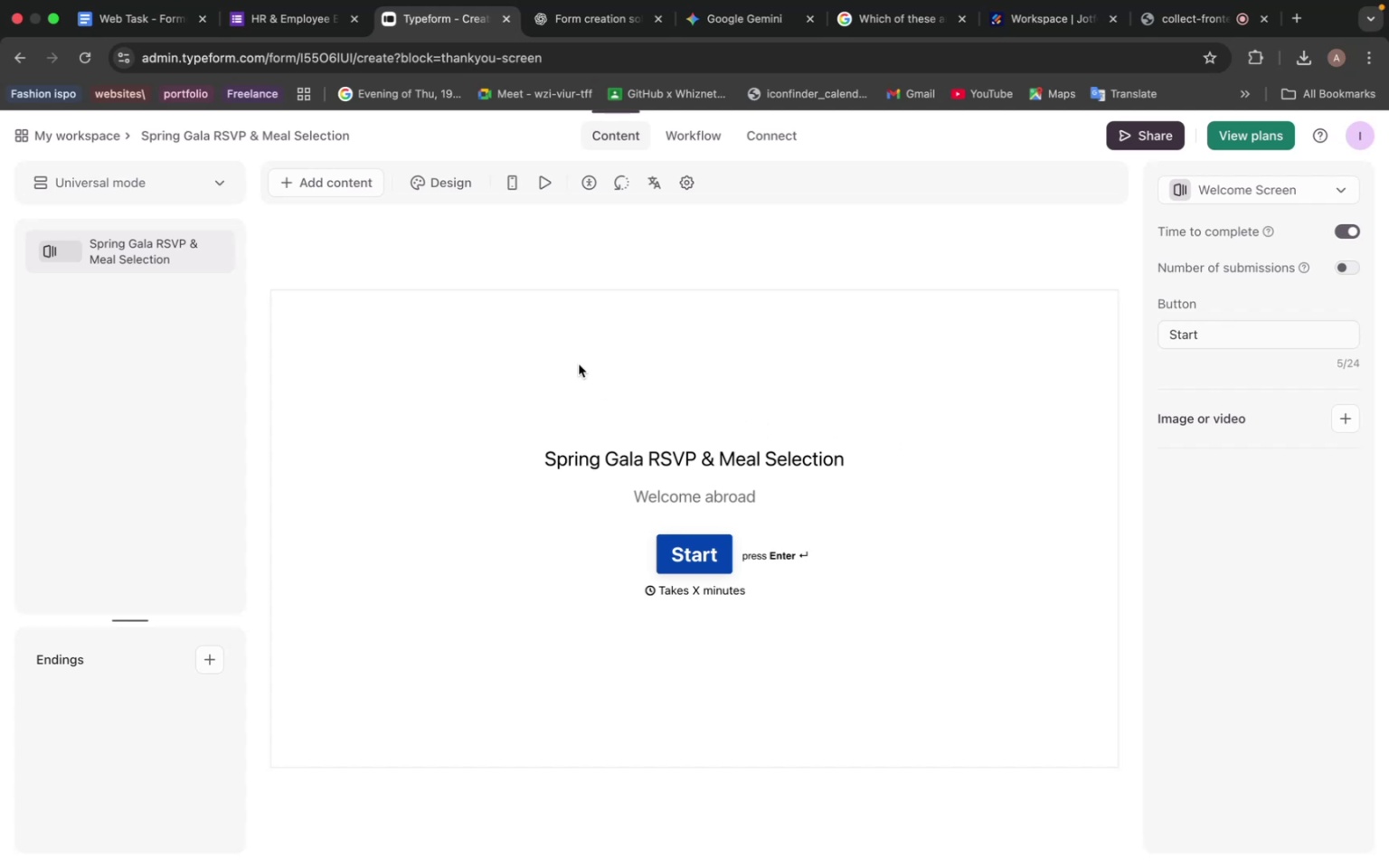 
wait(16.69)
 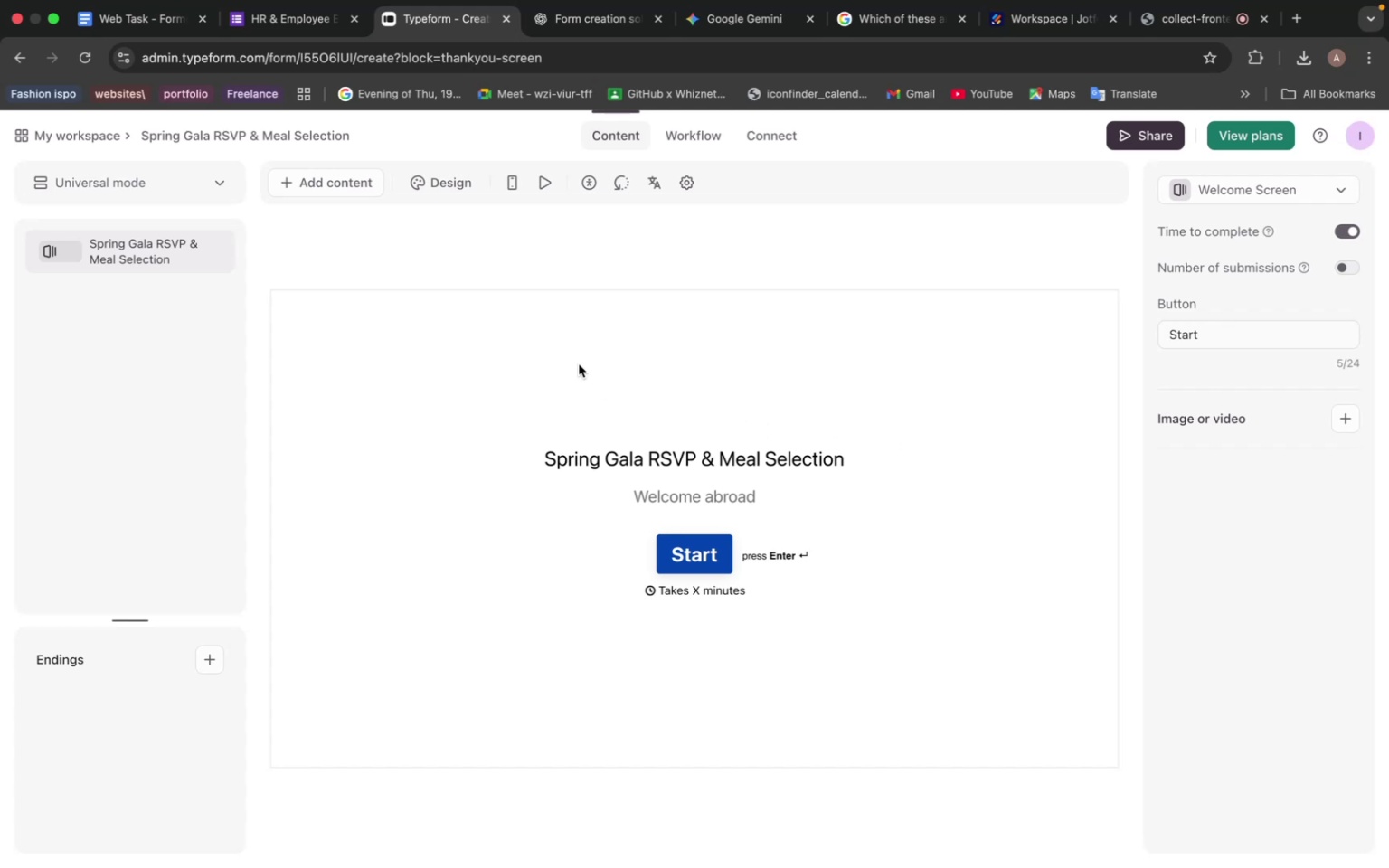 
left_click([576, 27])
 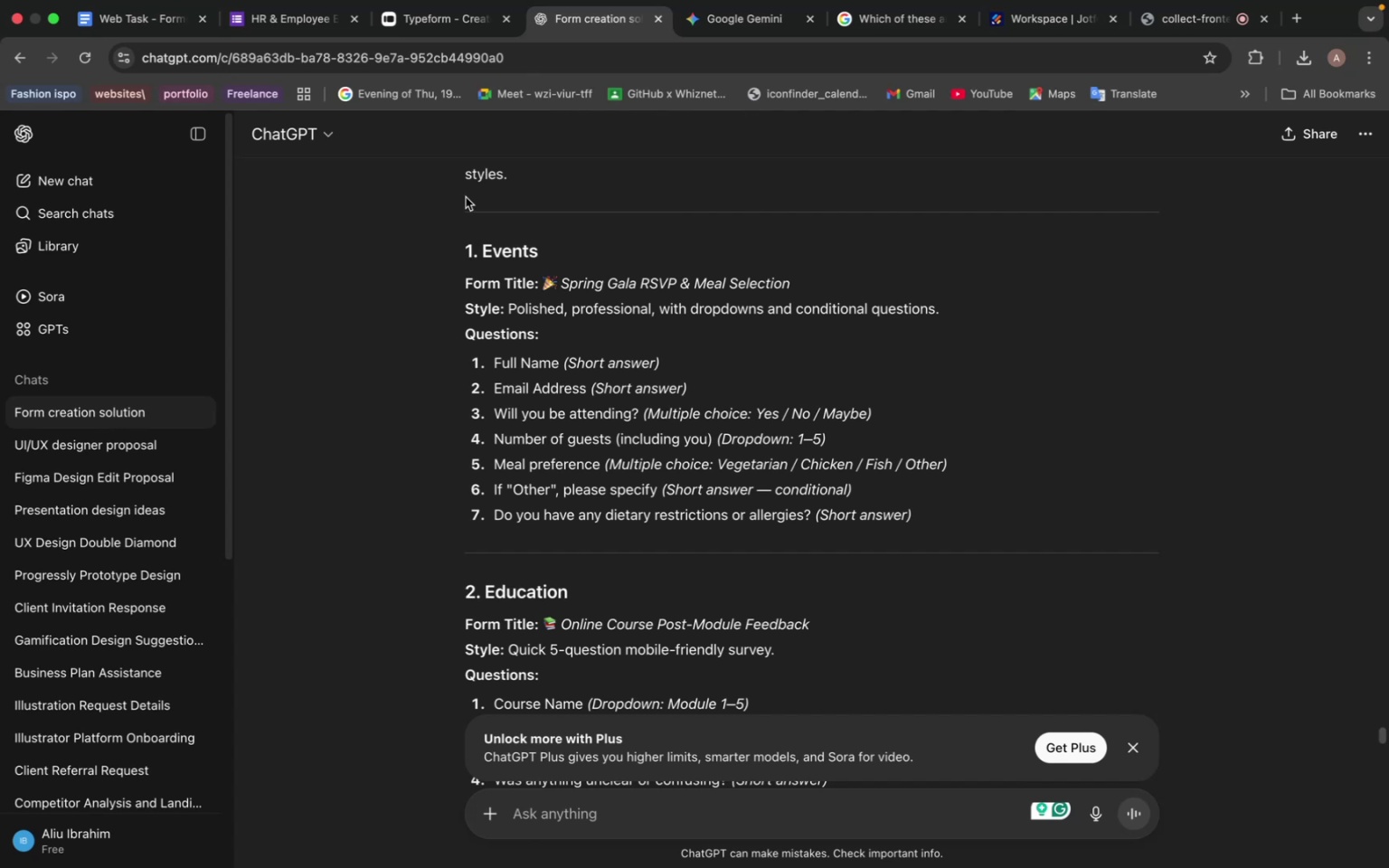 
left_click([417, 11])
 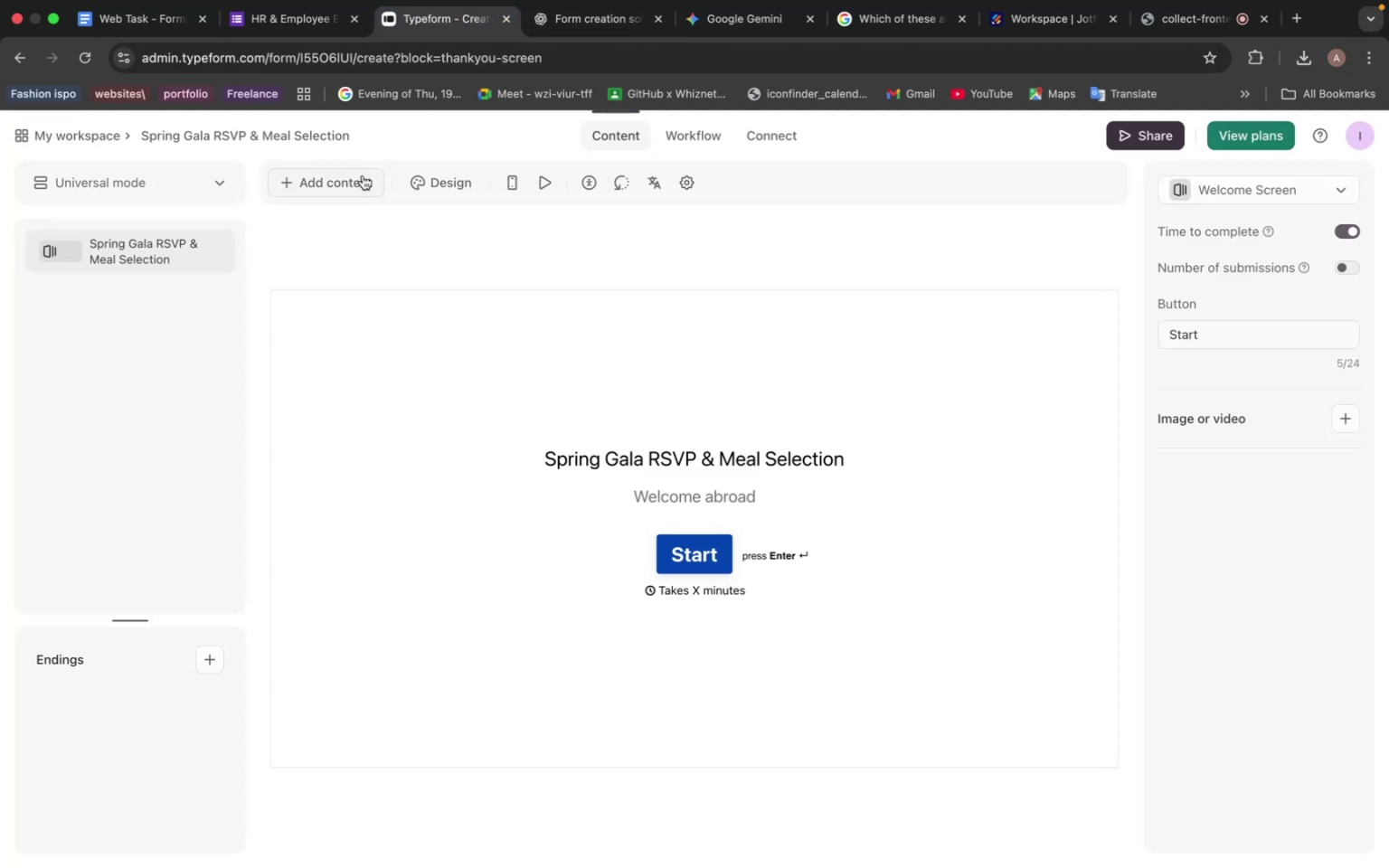 
left_click([357, 179])
 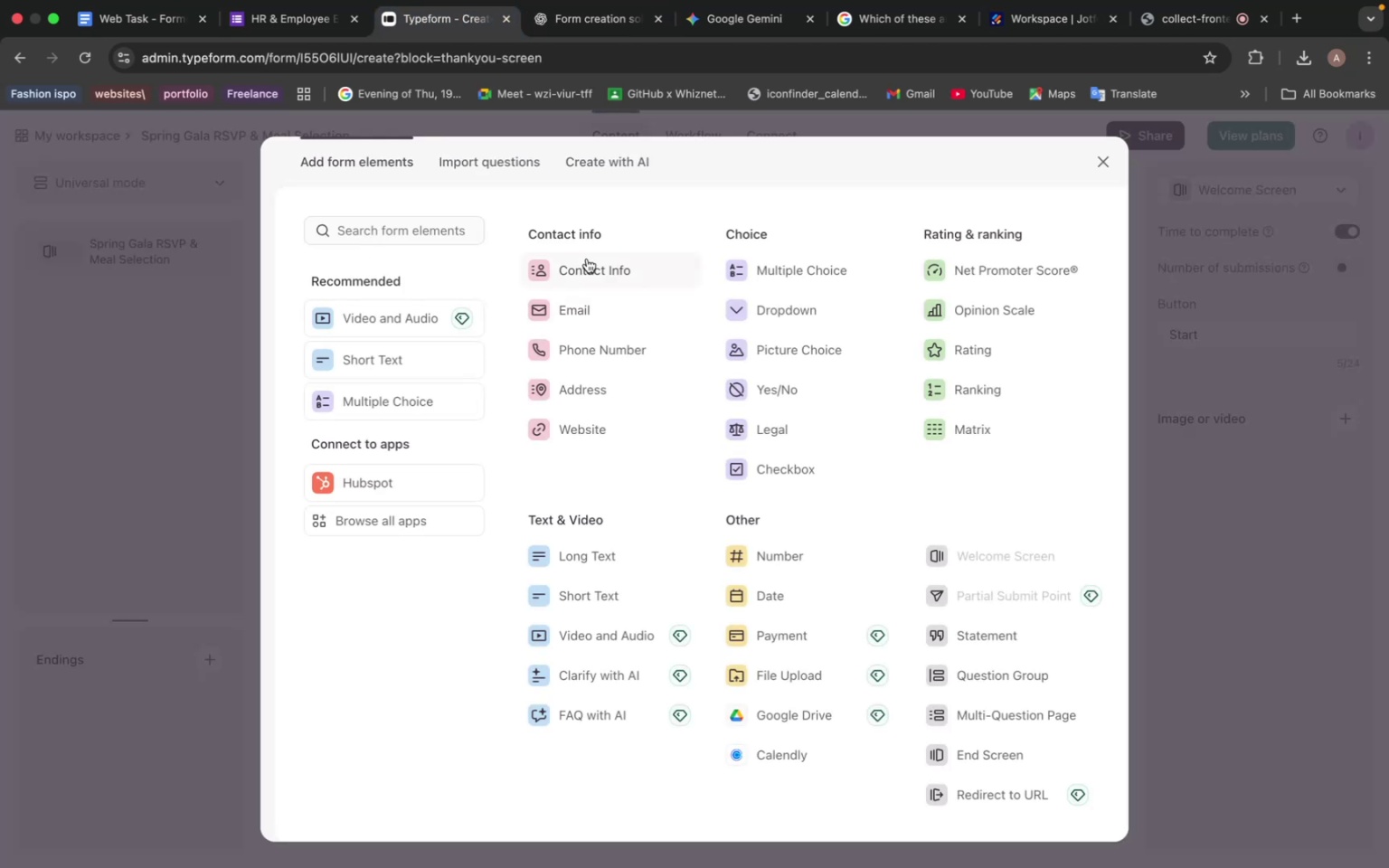 
left_click([587, 259])
 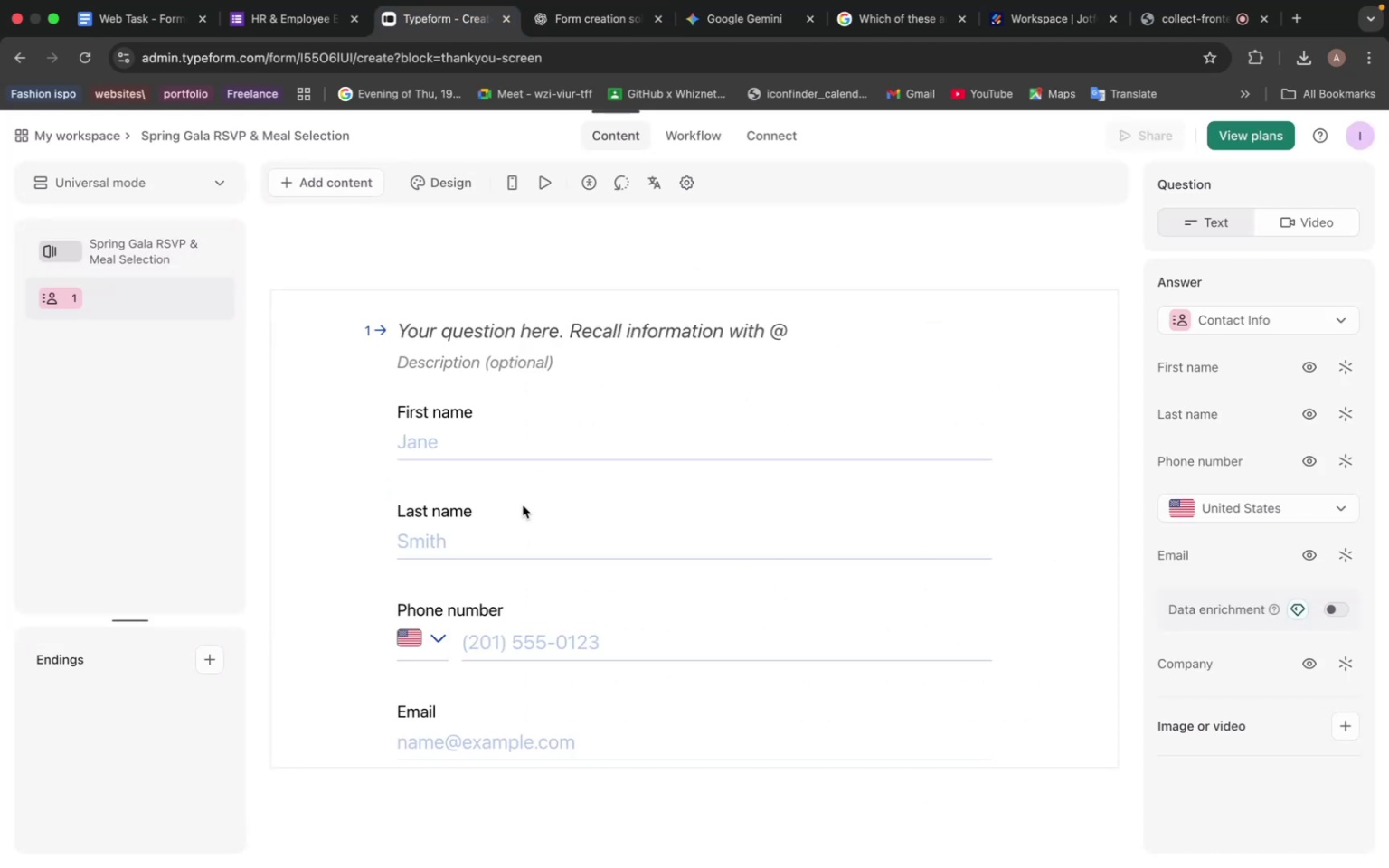 
scroll: coordinate [531, 470], scroll_direction: up, amount: 10.0
 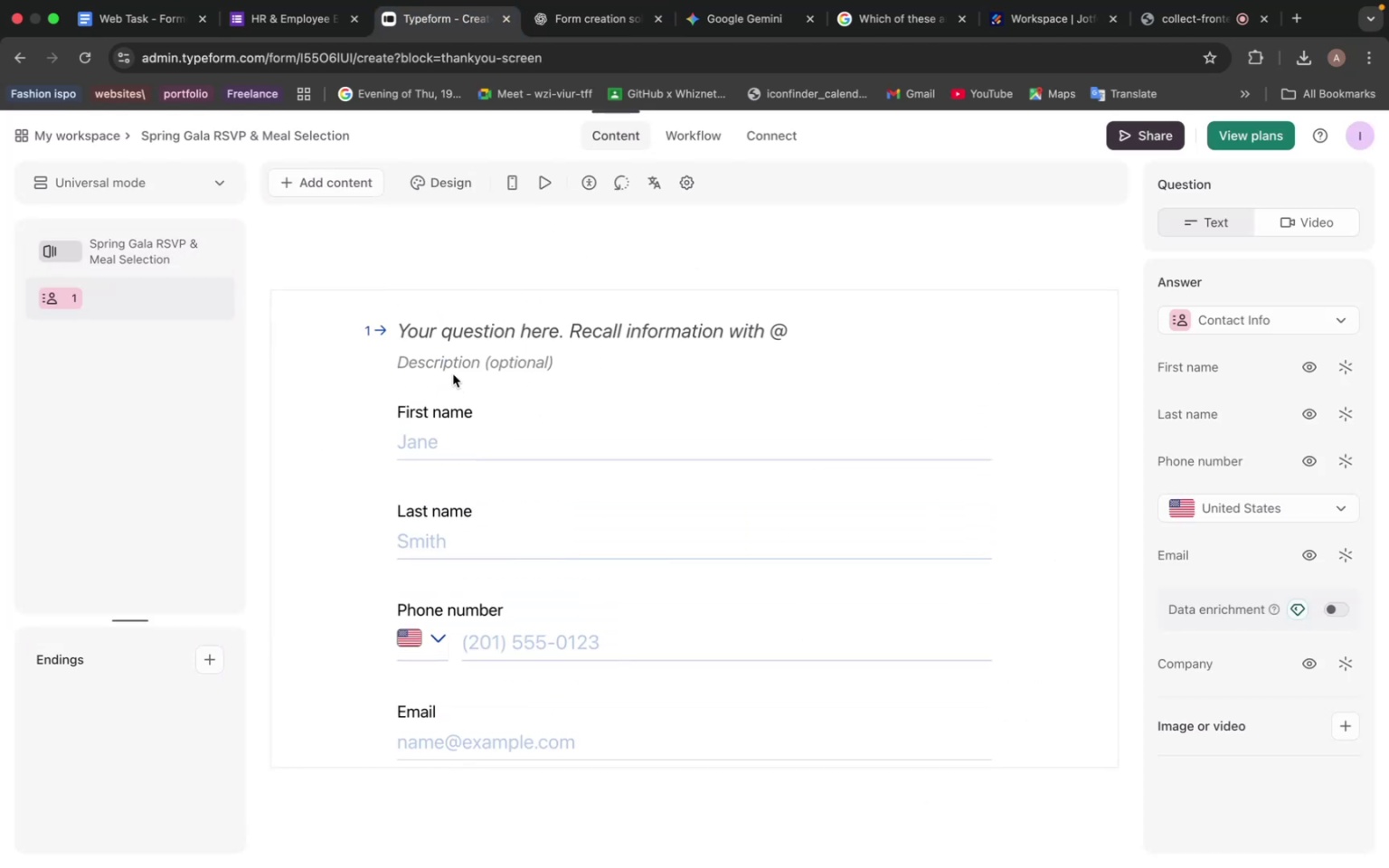 
left_click([466, 335])
 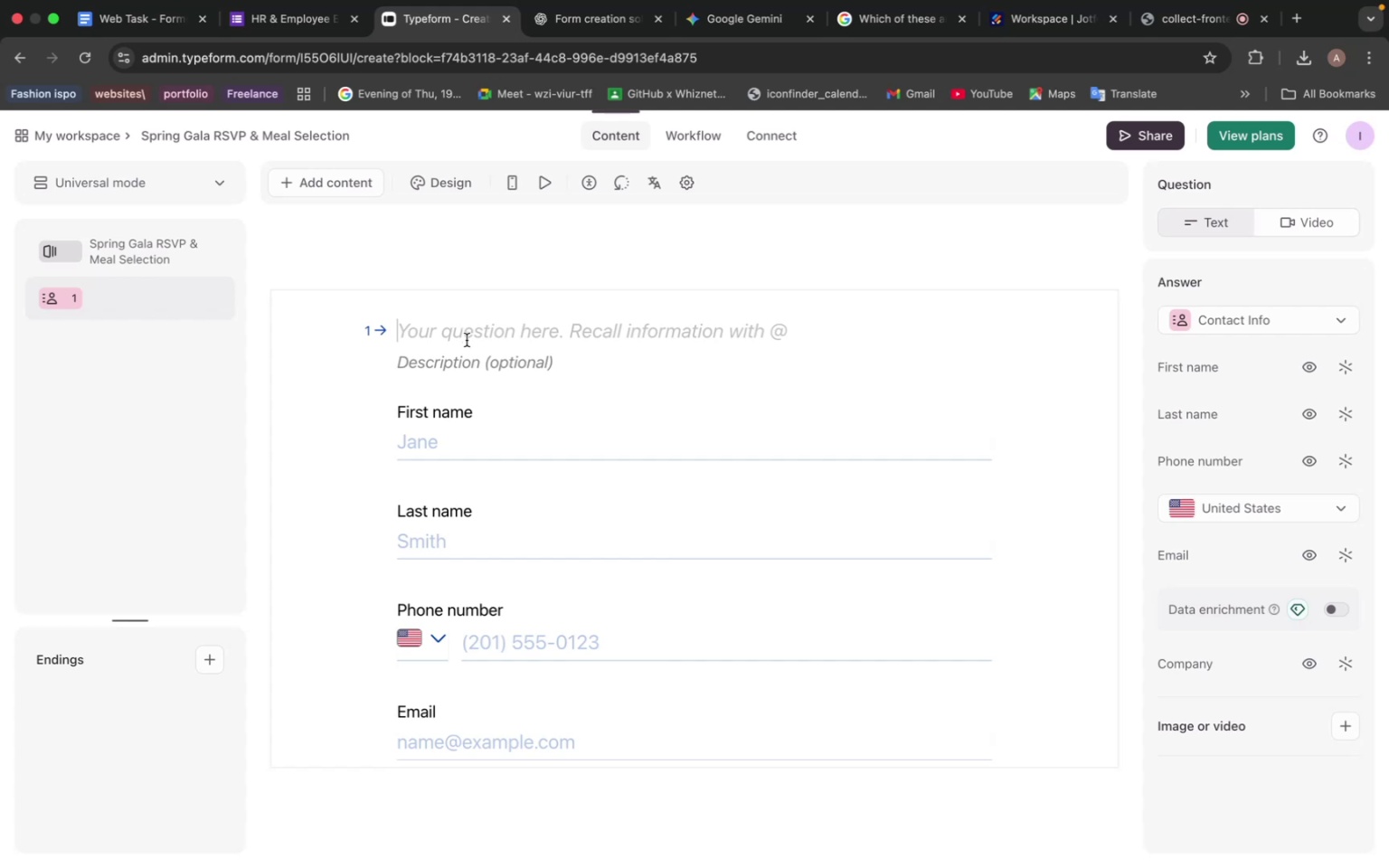 
type(Dtailed Infomation)
 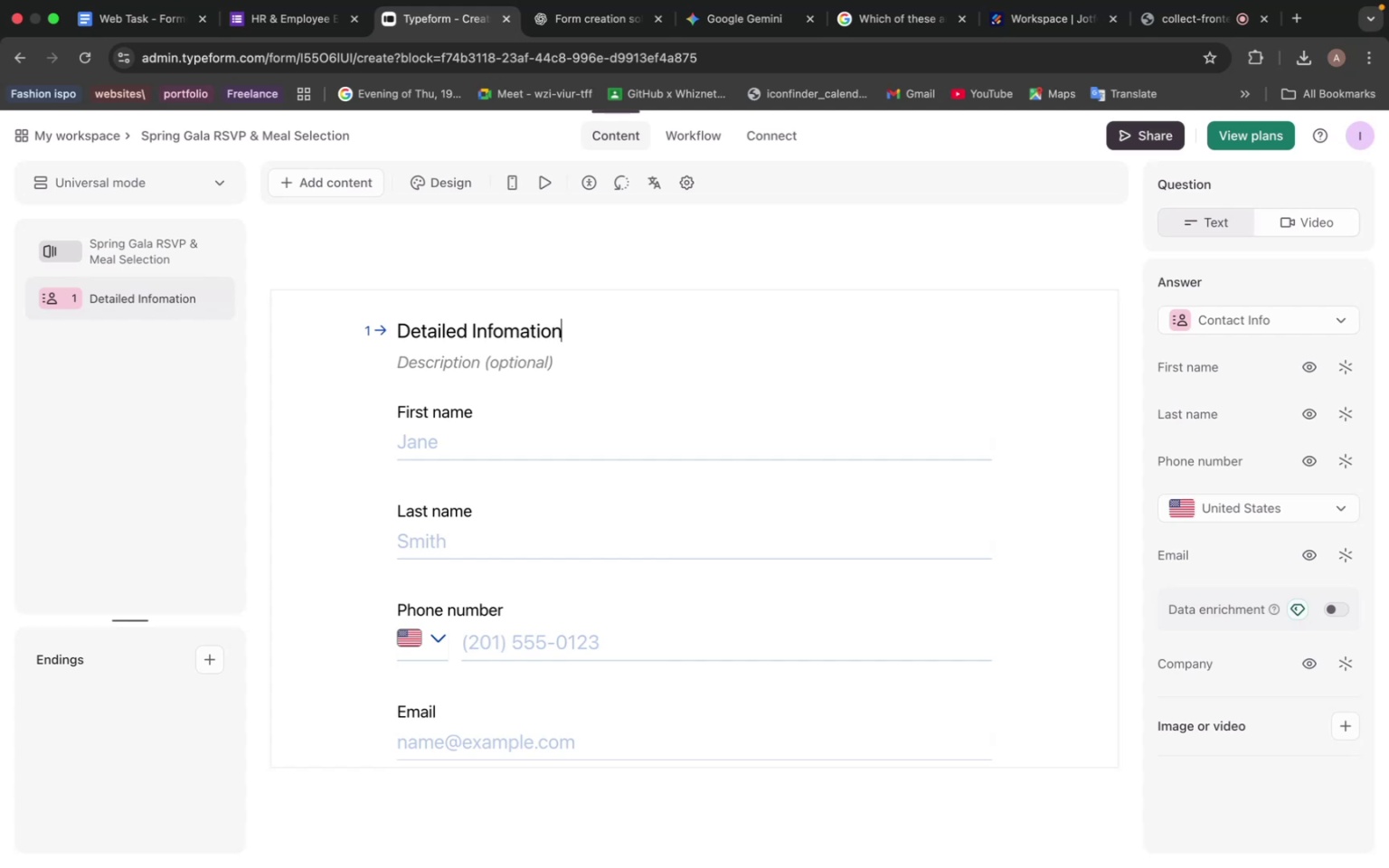 
left_click([596, 14])
 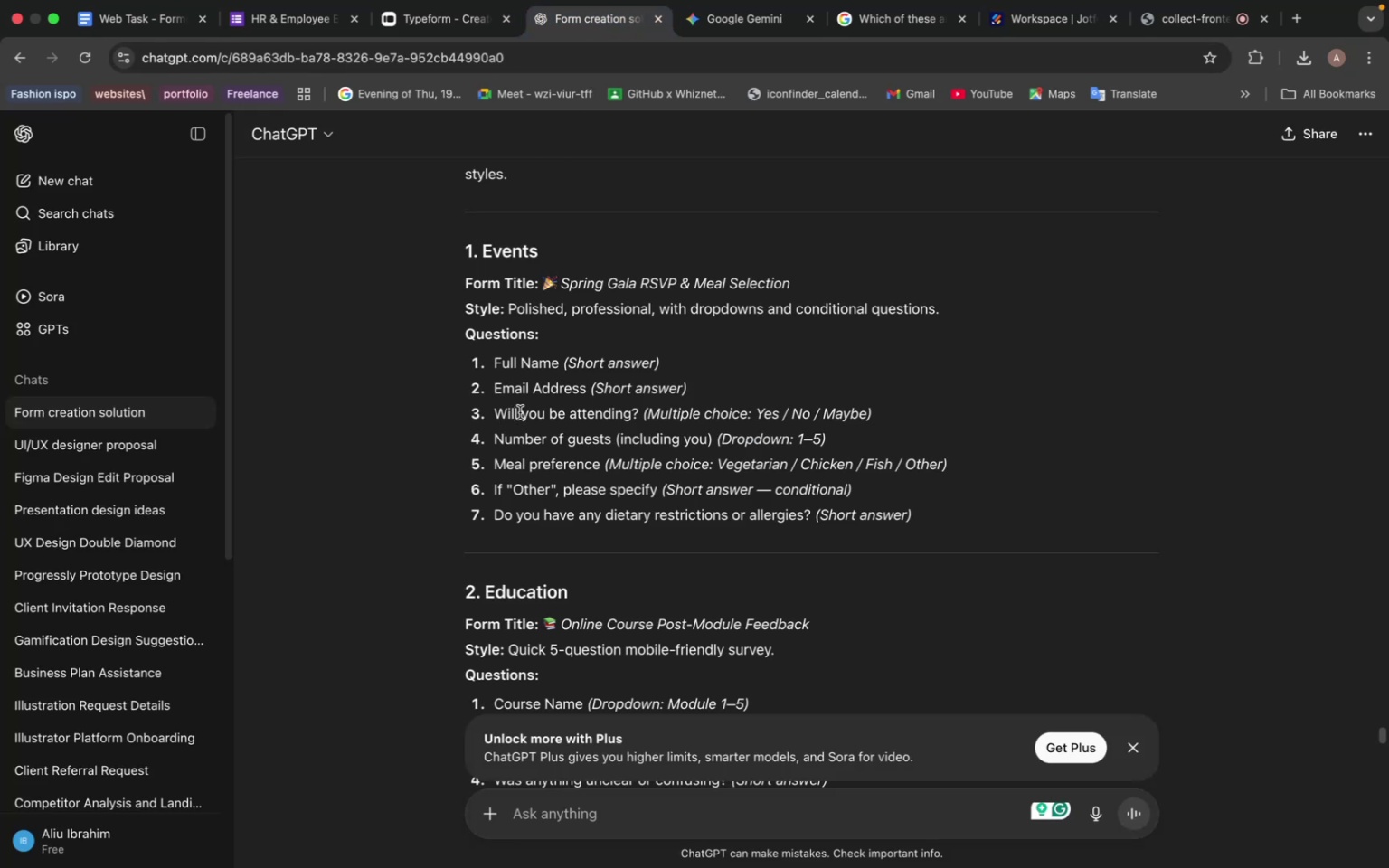 
left_click_drag(start_coordinate=[496, 410], to_coordinate=[640, 409])
 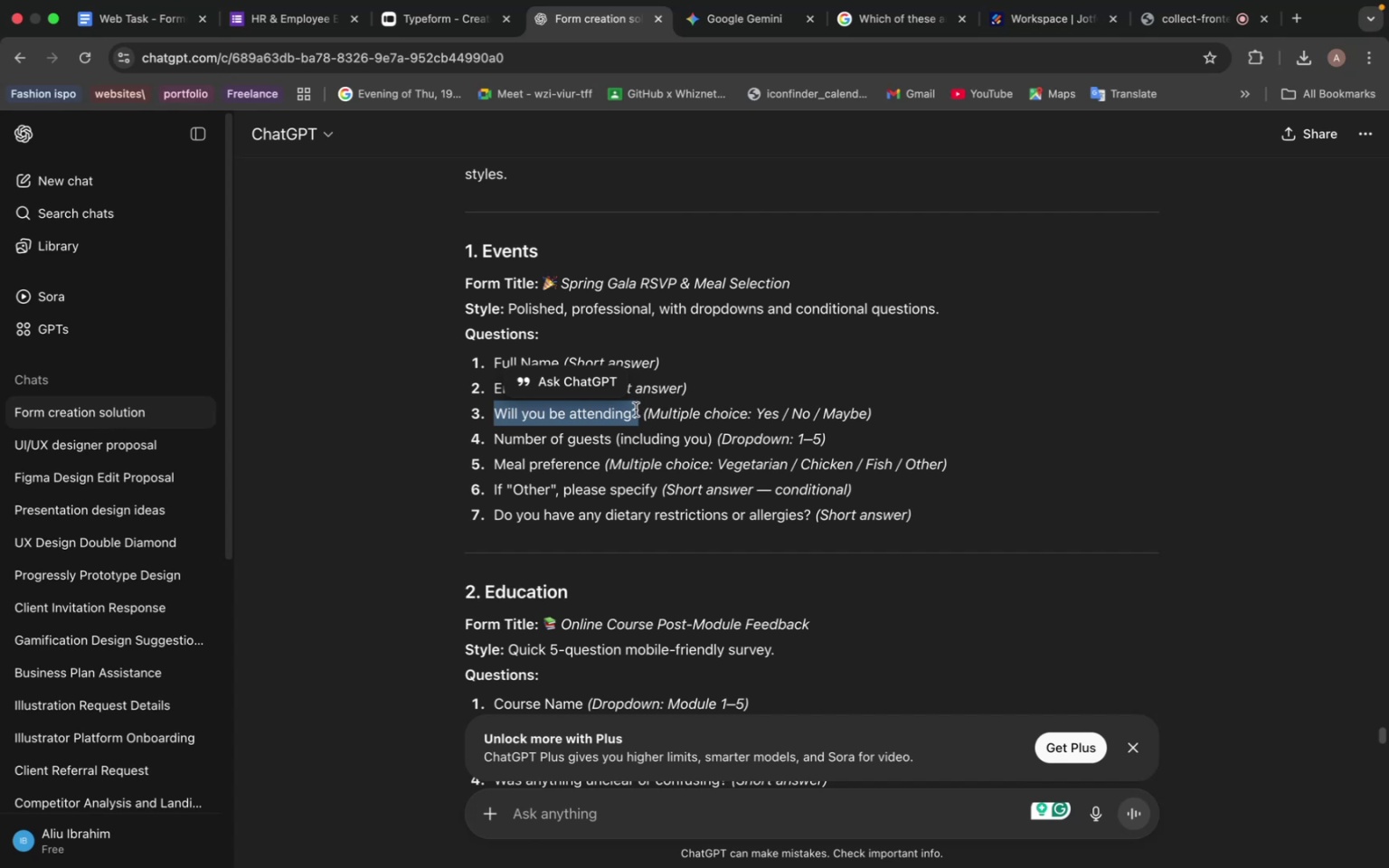 
key(Meta+C)
 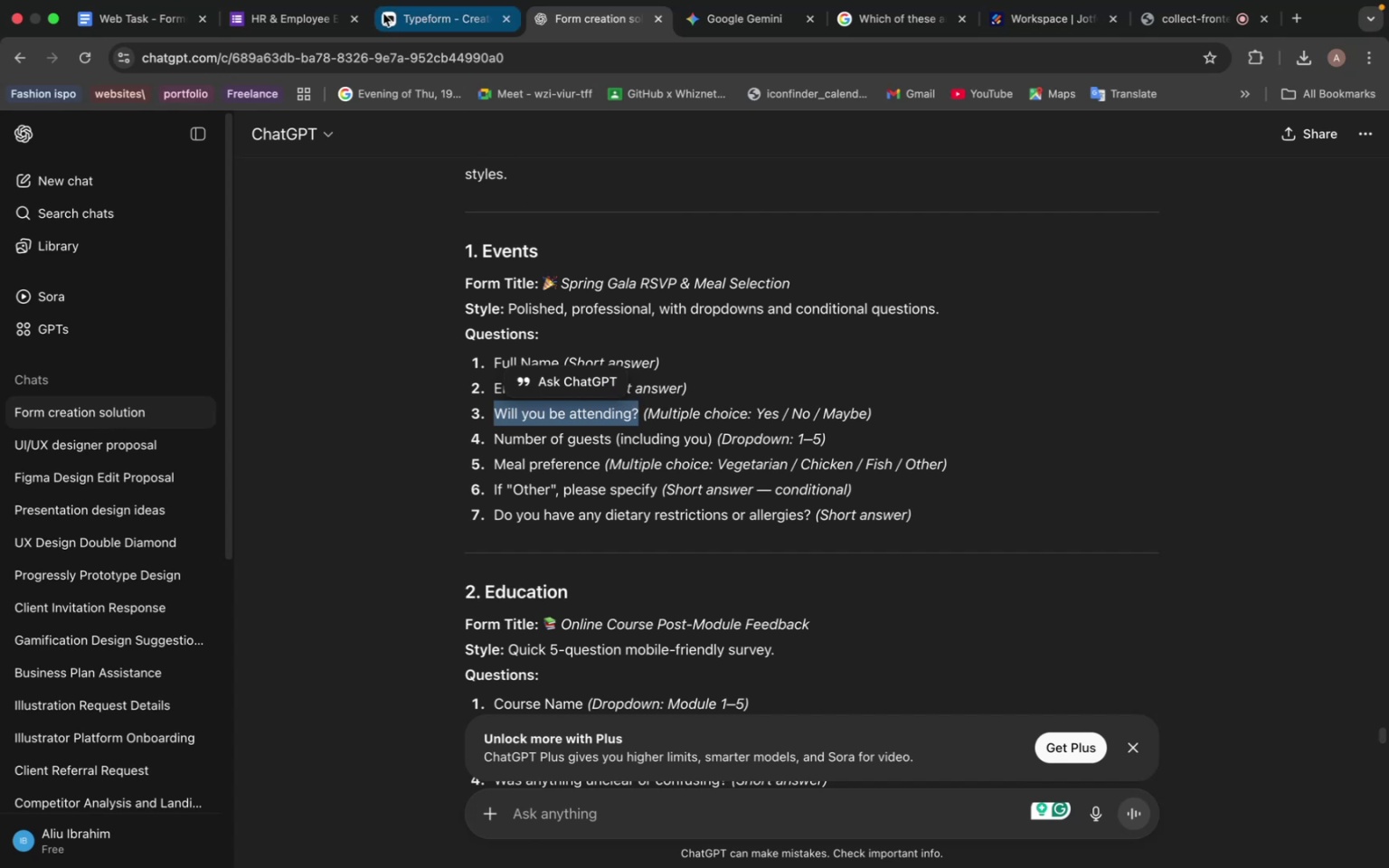 
left_click([405, 9])
 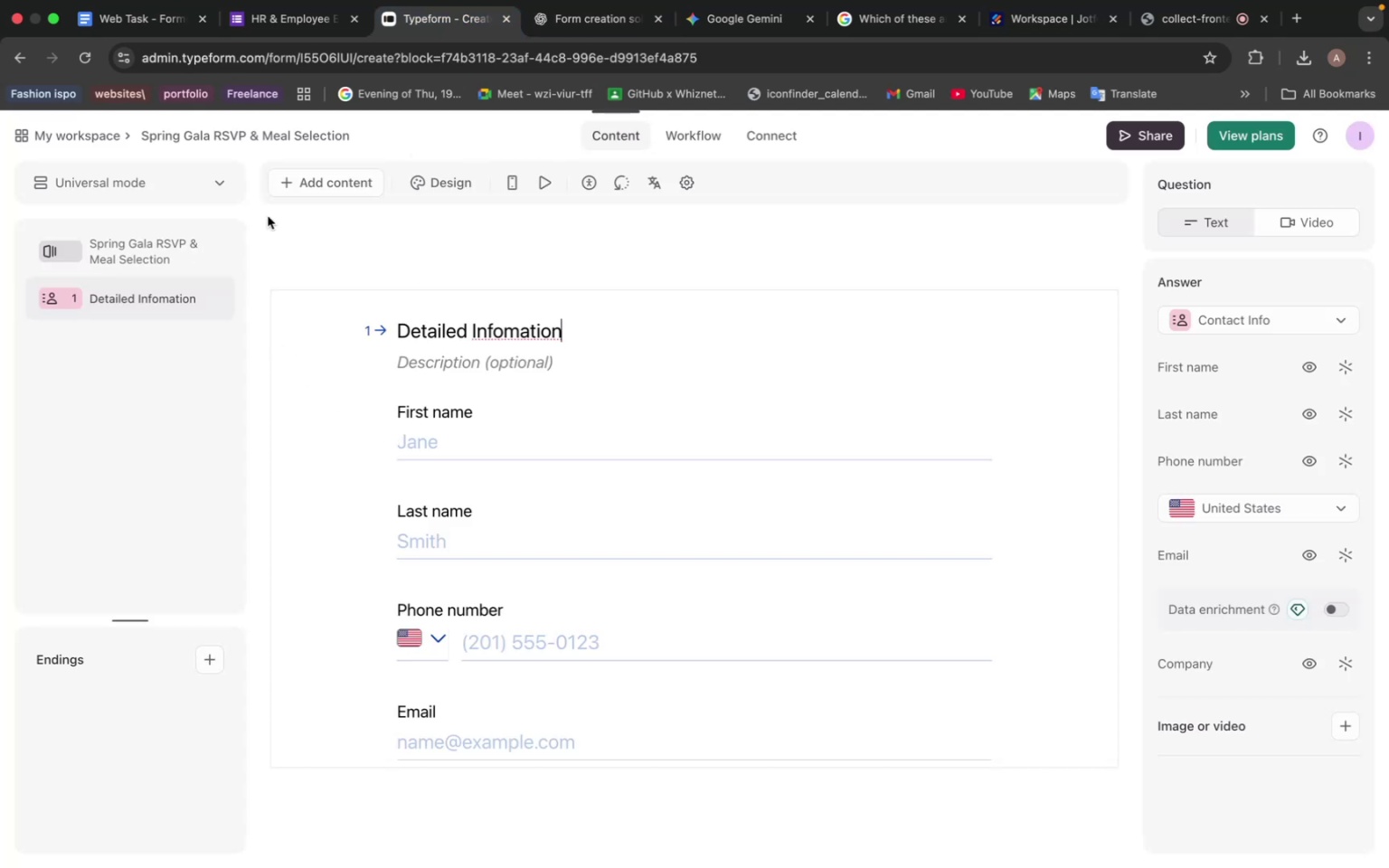 
left_click([334, 181])
 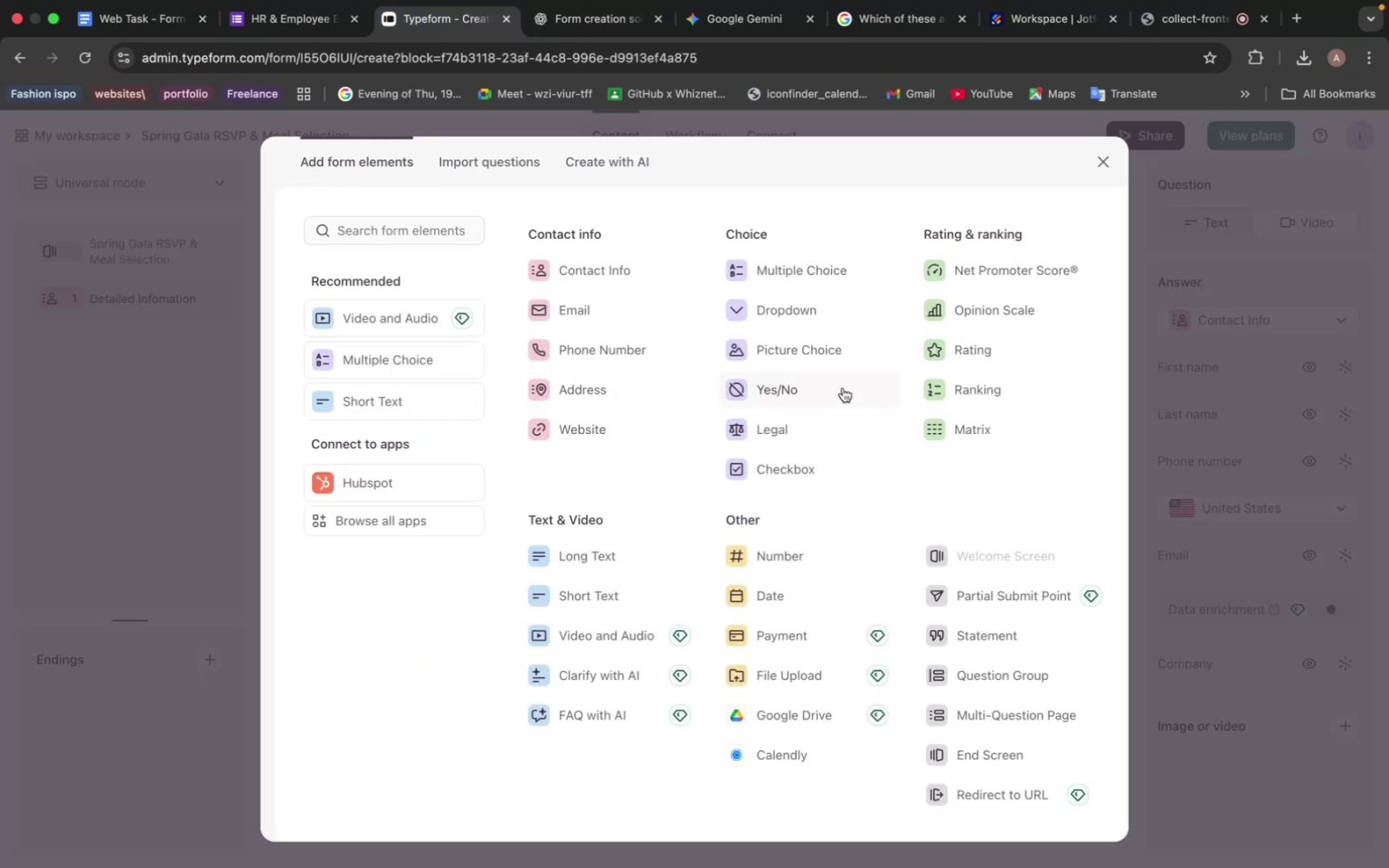 
left_click([786, 393])
 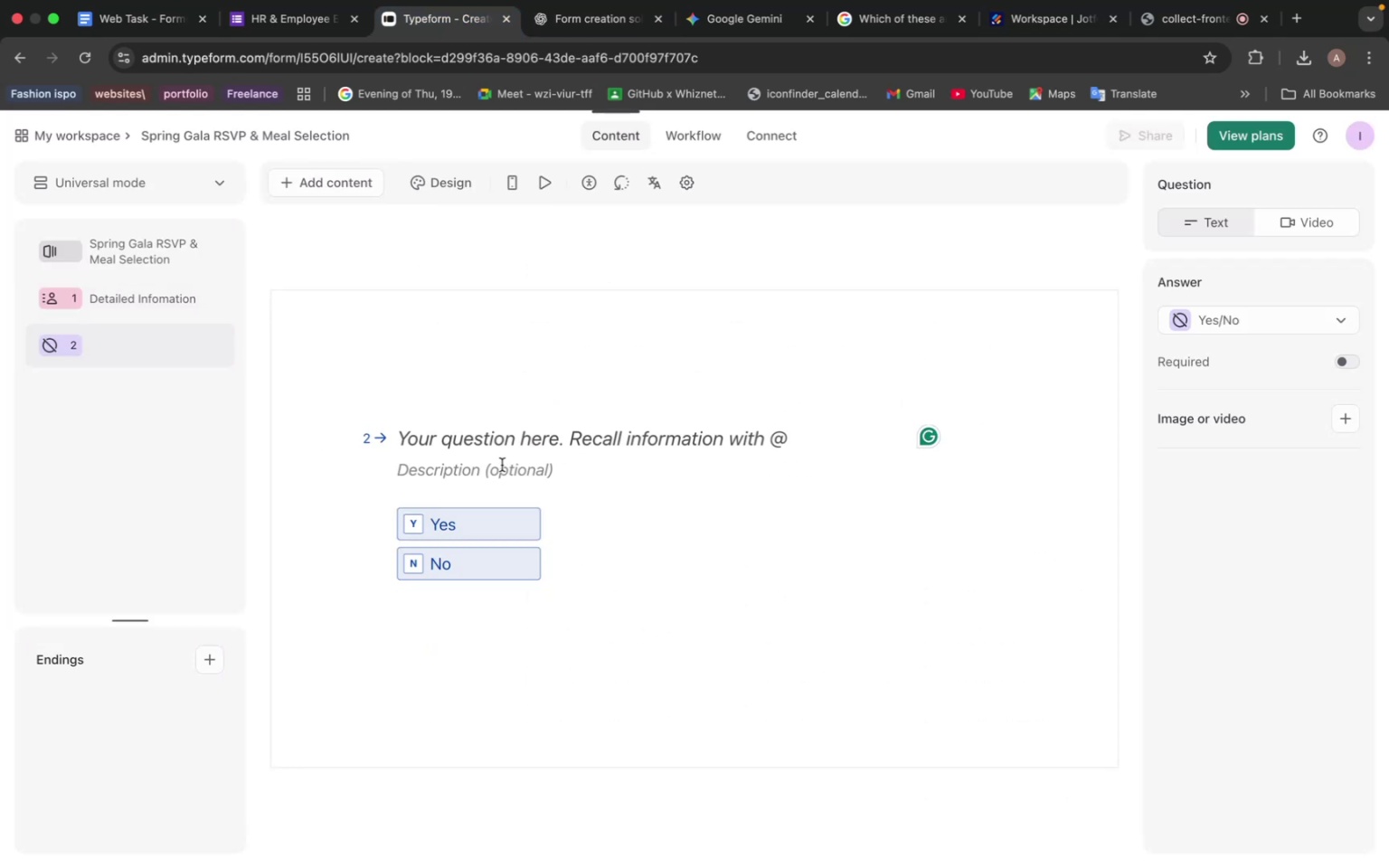 
left_click([504, 448])
 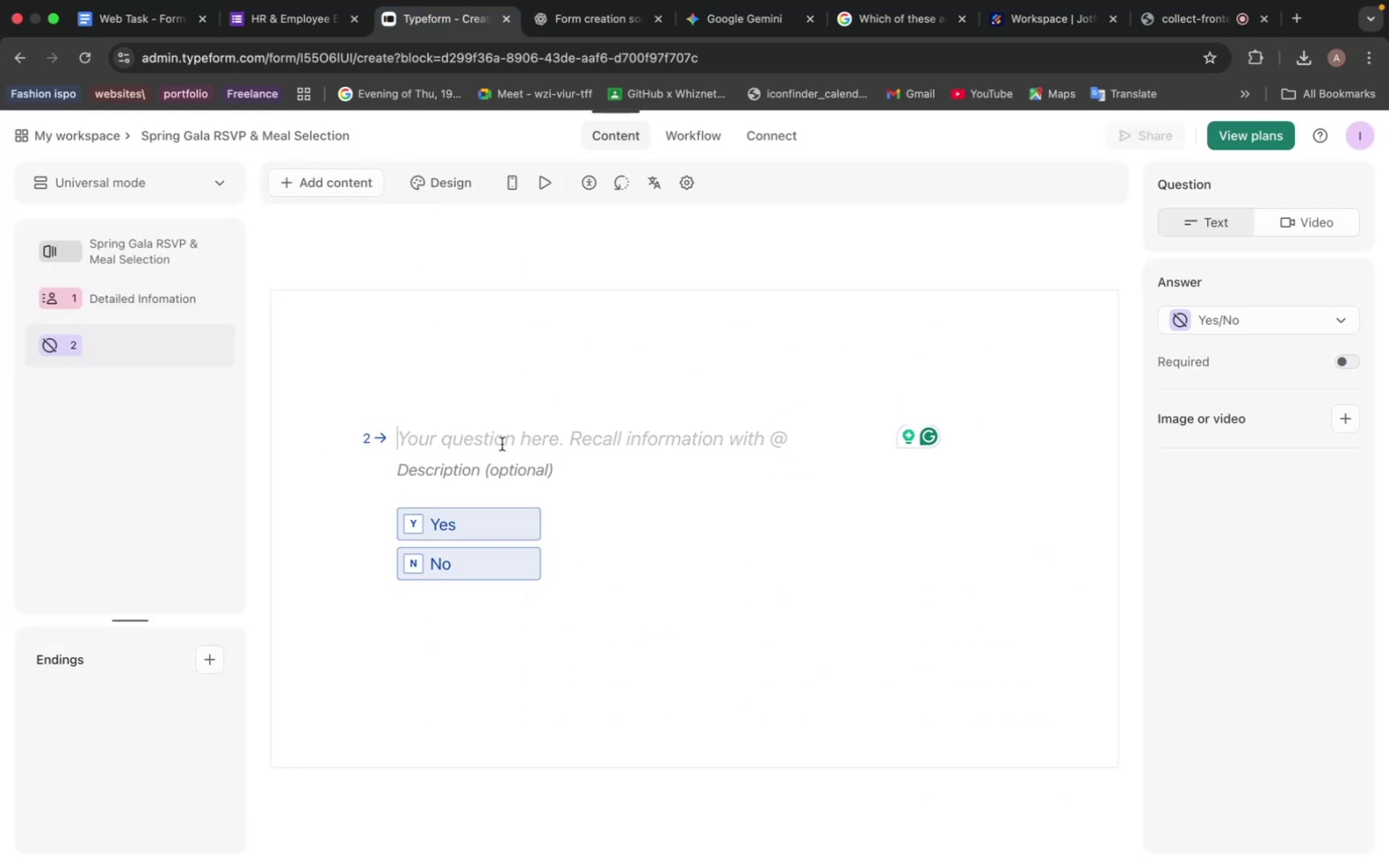 
key(Meta+V)
 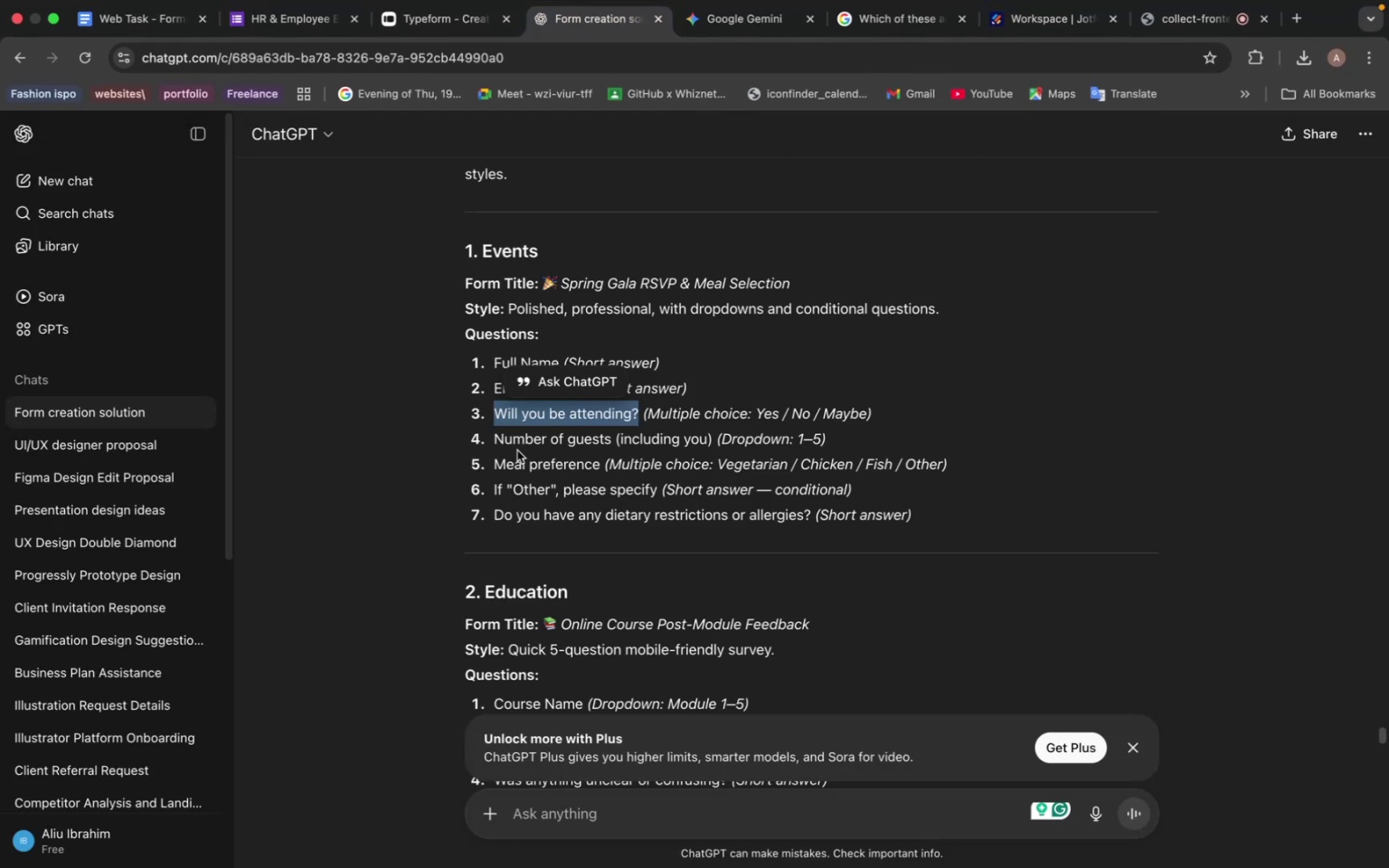 
left_click_drag(start_coordinate=[492, 439], to_coordinate=[616, 443])
 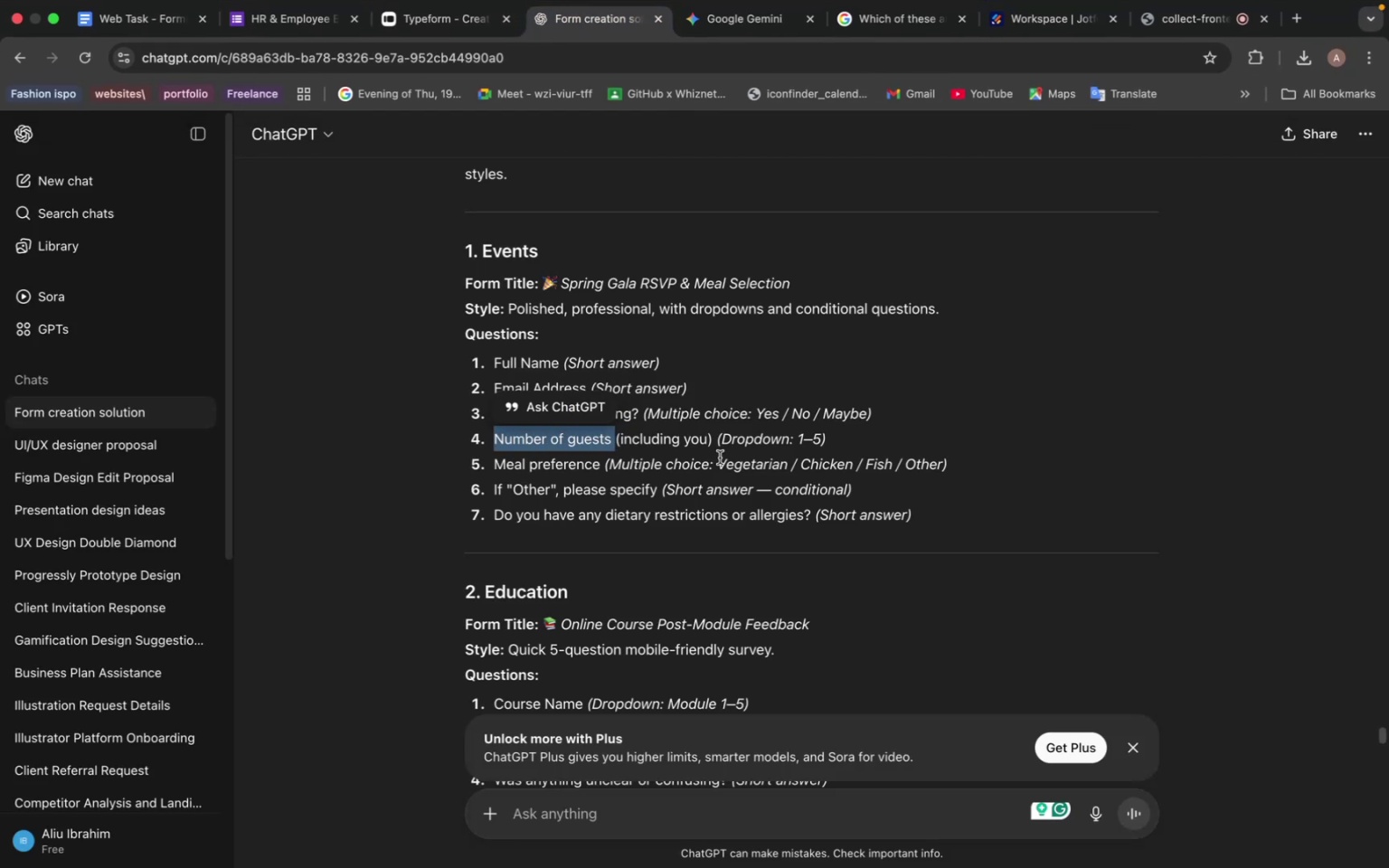 
key(Meta+C)
 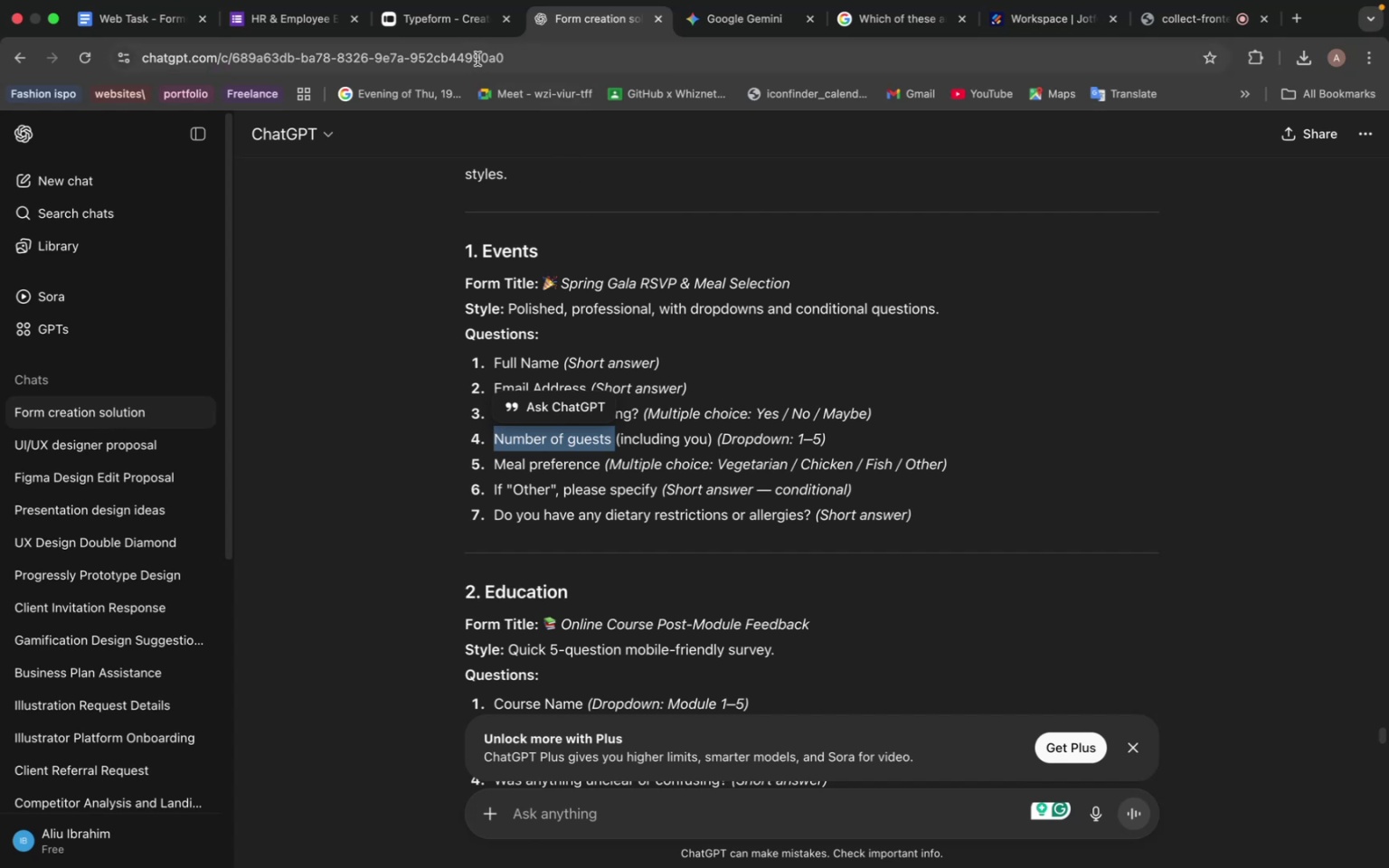 
left_click([434, 26])
 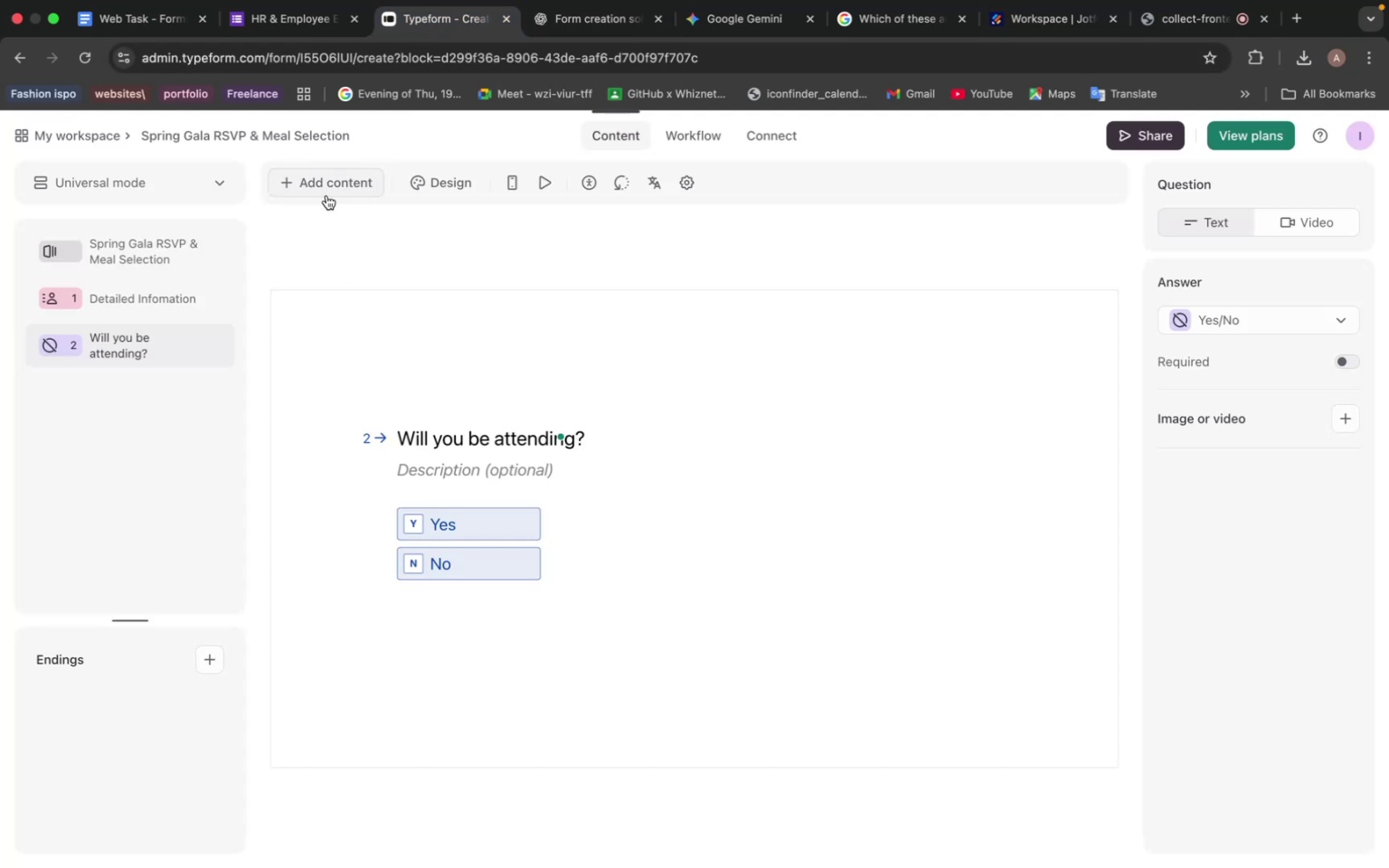 
left_click([327, 185])
 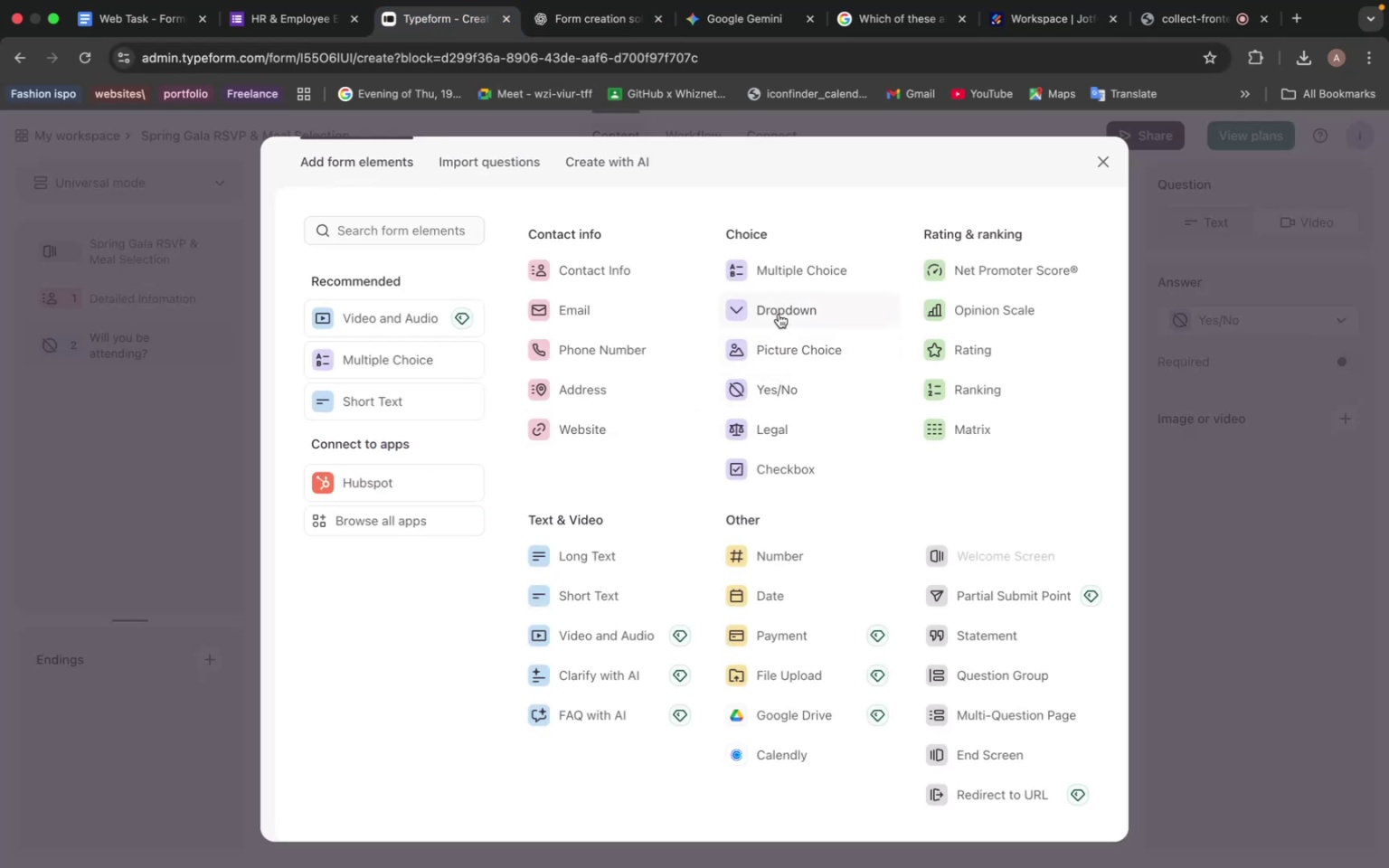 
wait(6.99)
 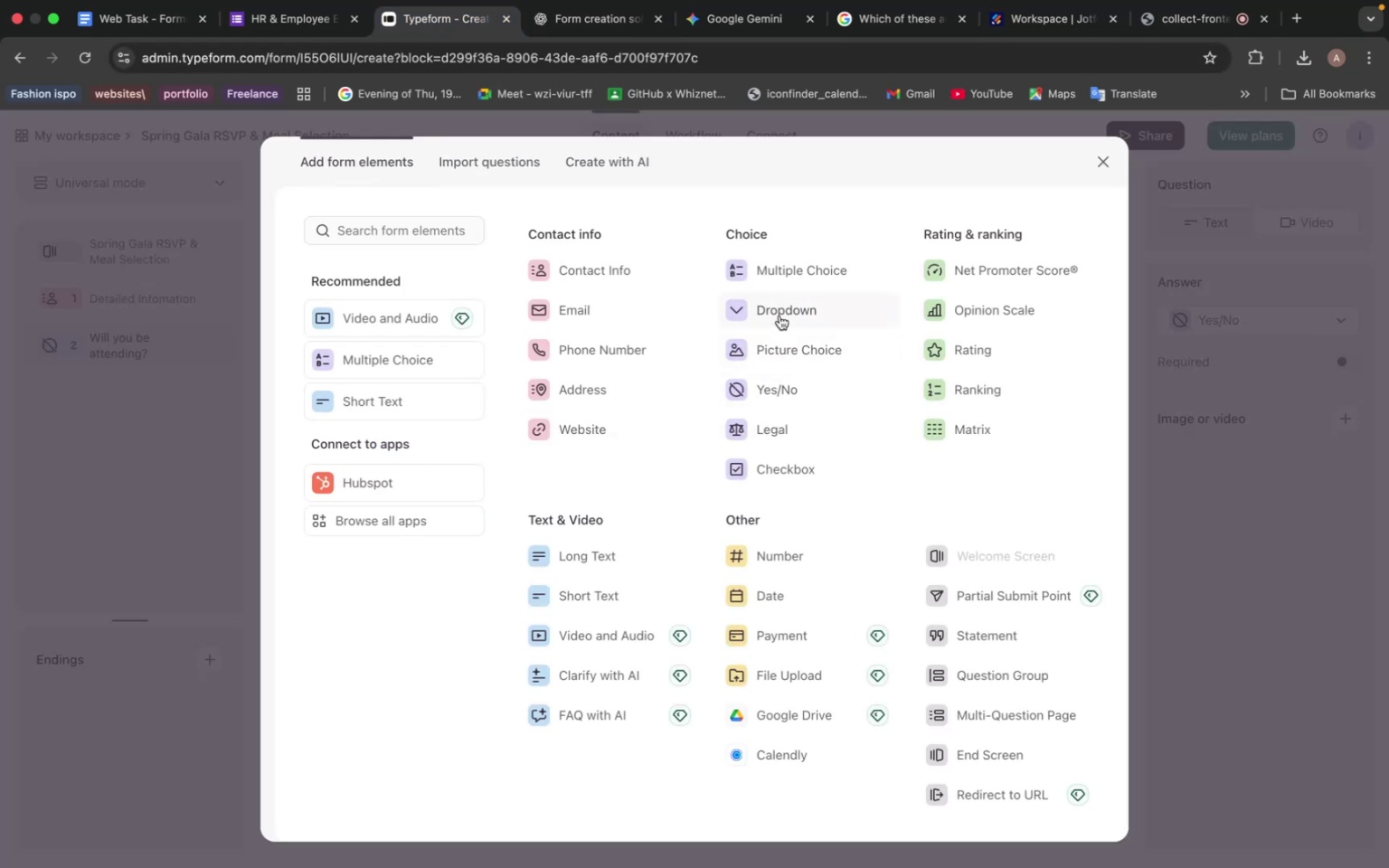 
left_click([792, 557])
 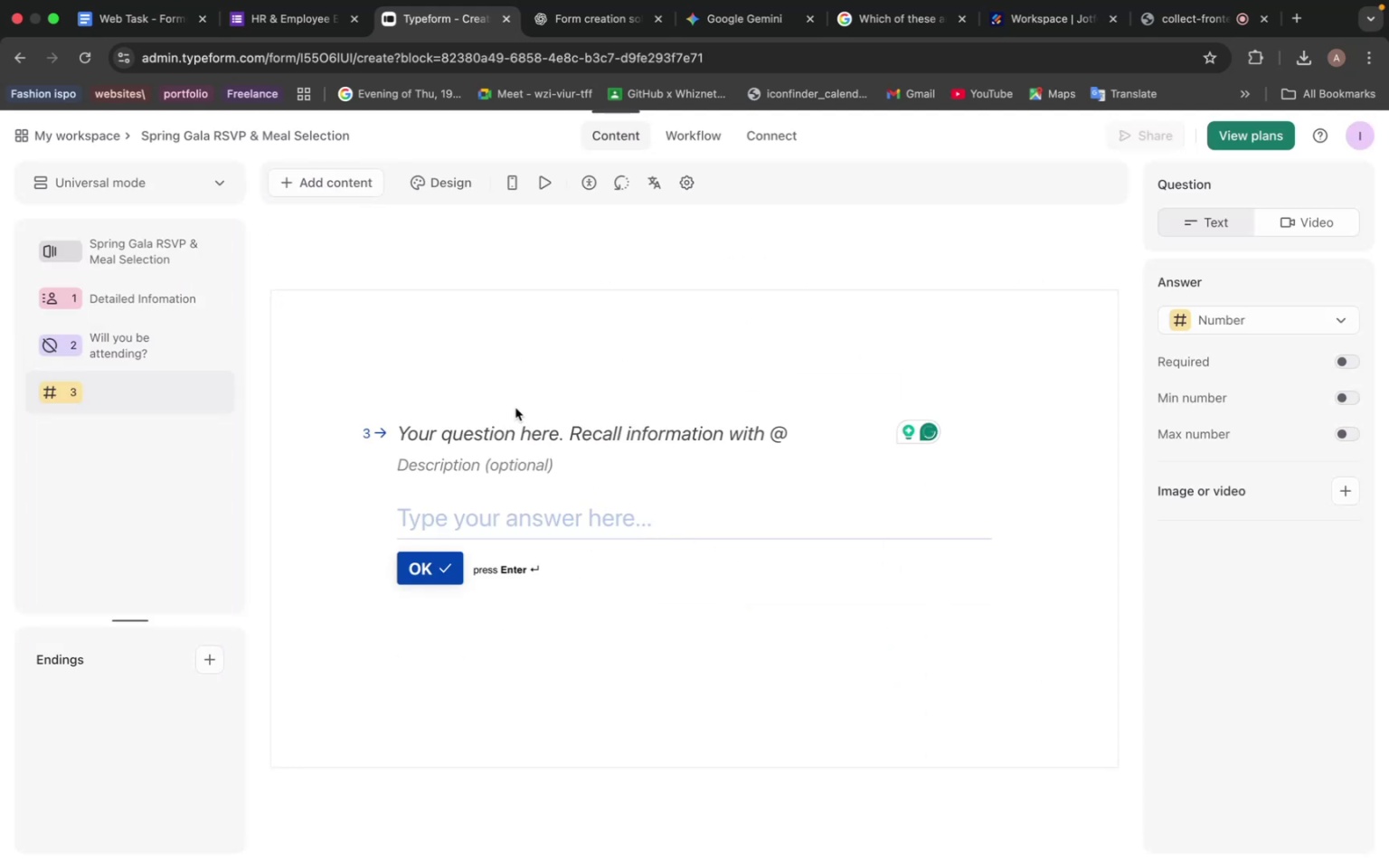 
left_click([471, 439])
 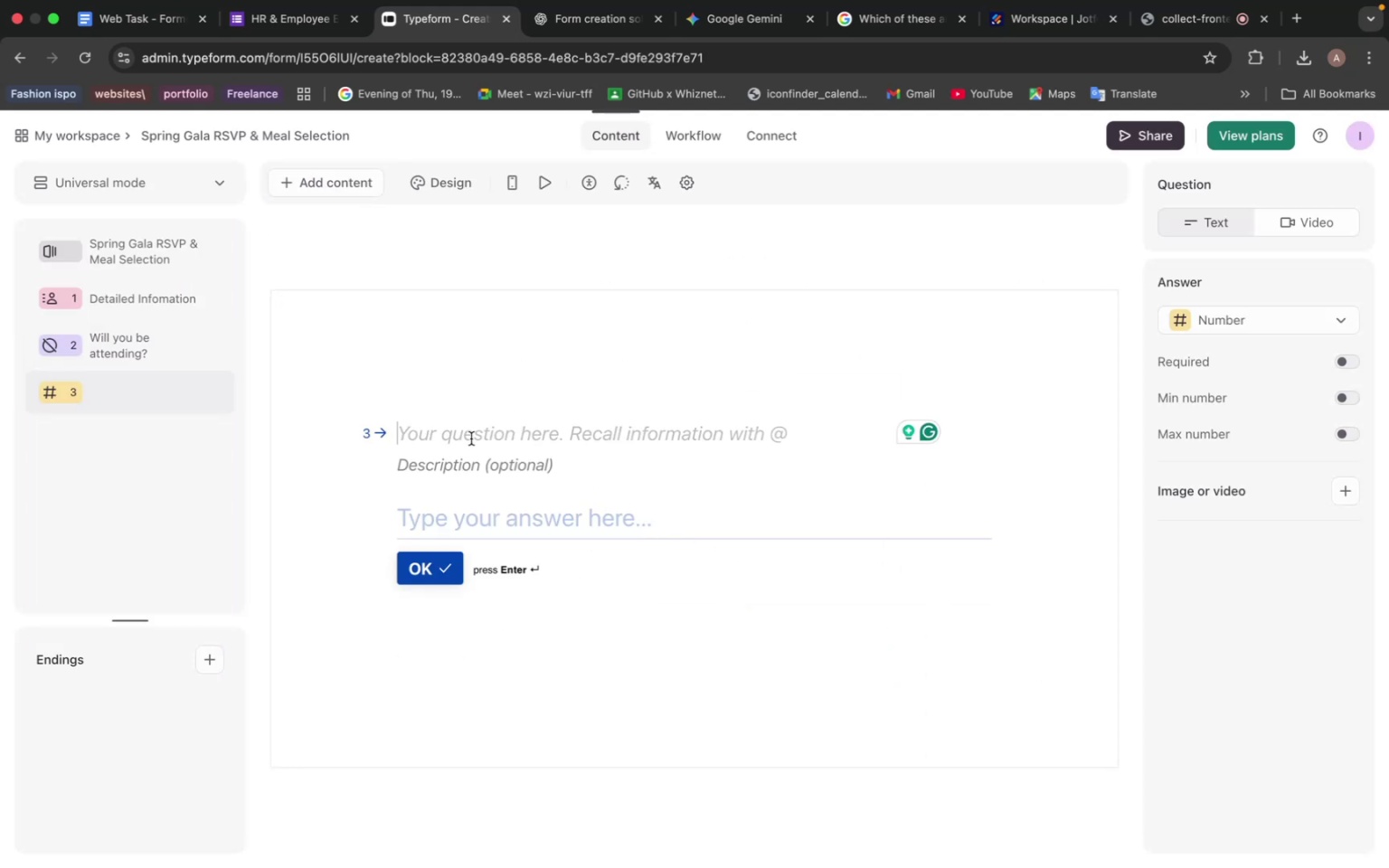 
key(Meta+V)
 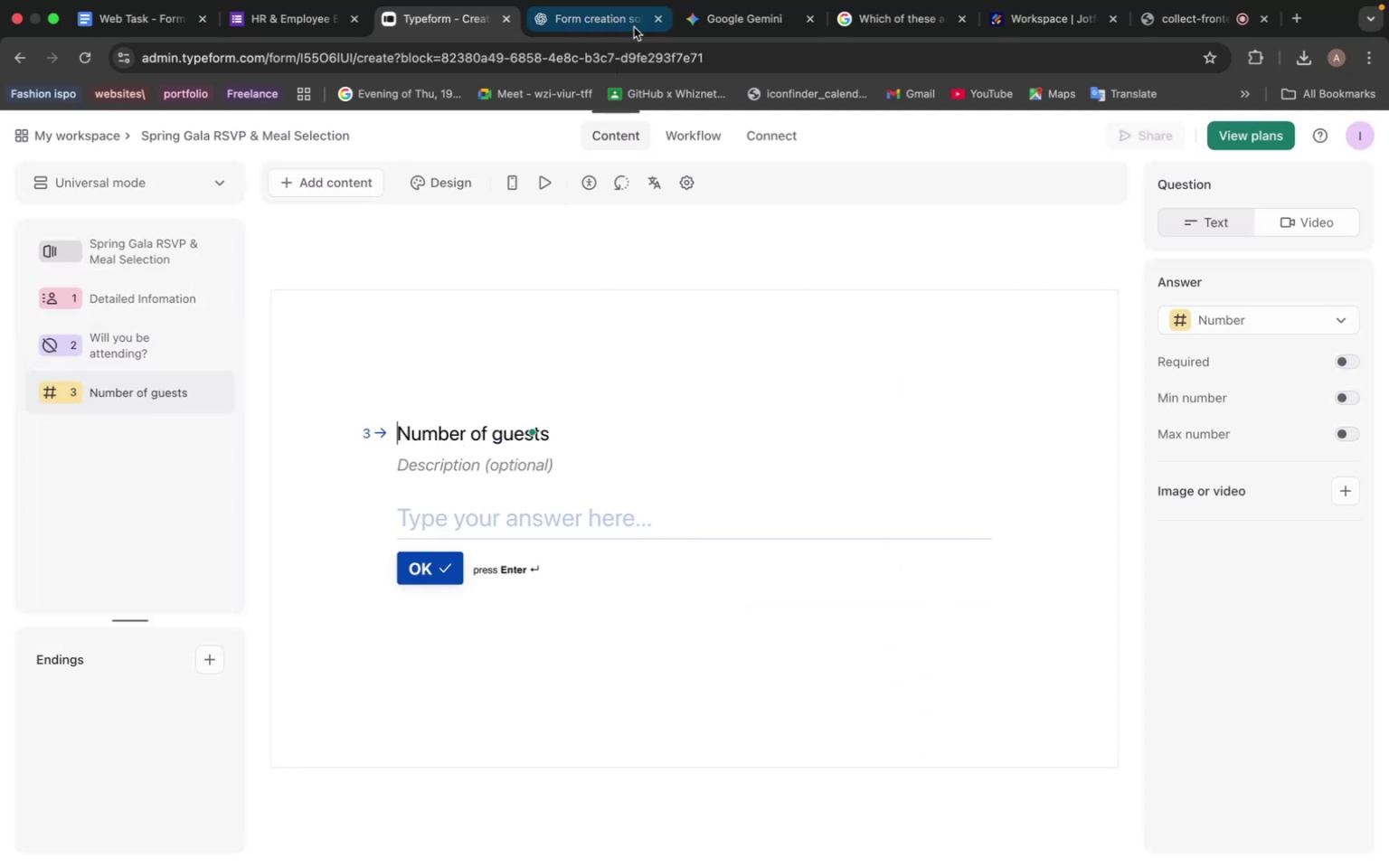 
left_click([604, 30])
 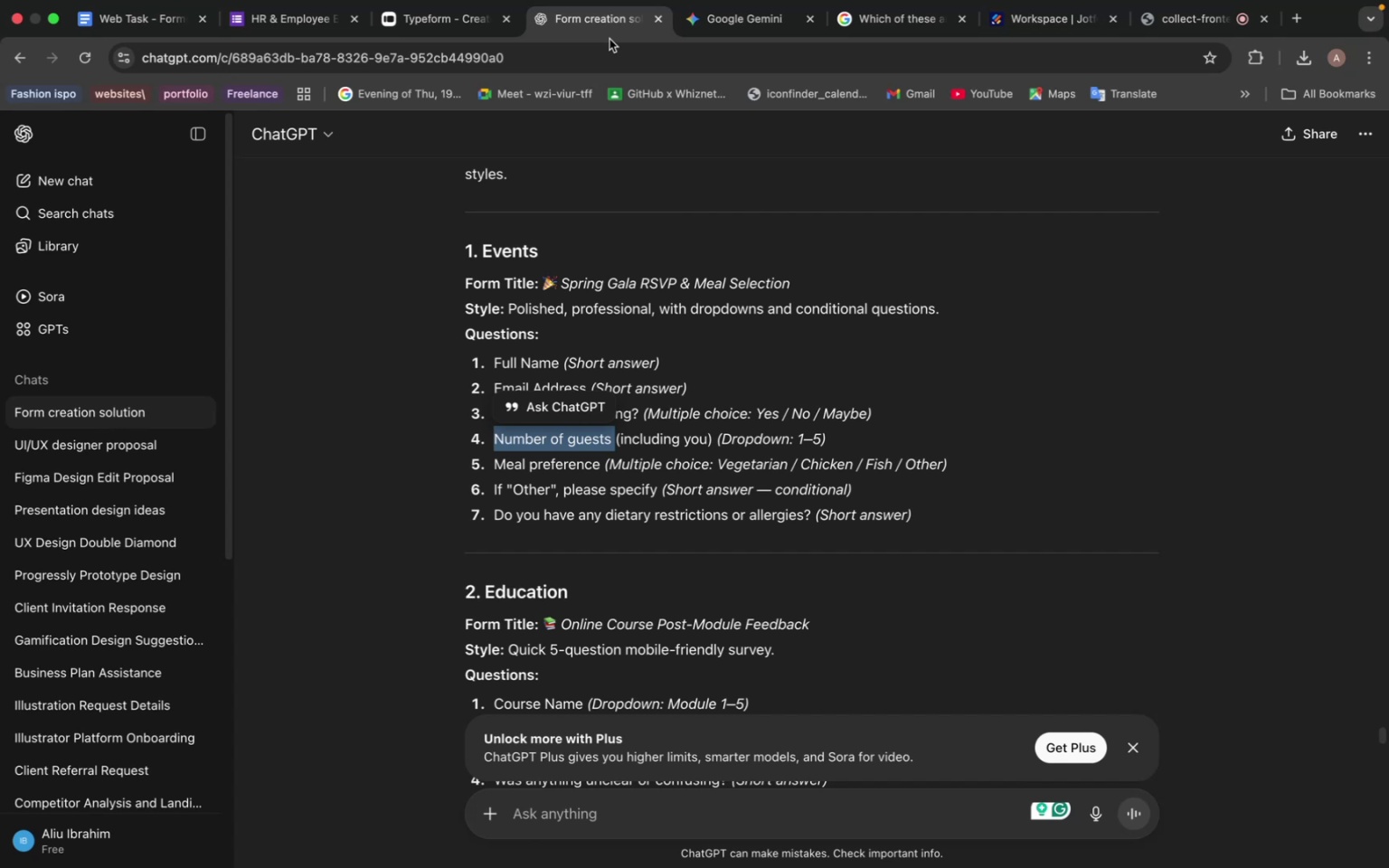 
wait(18.86)
 